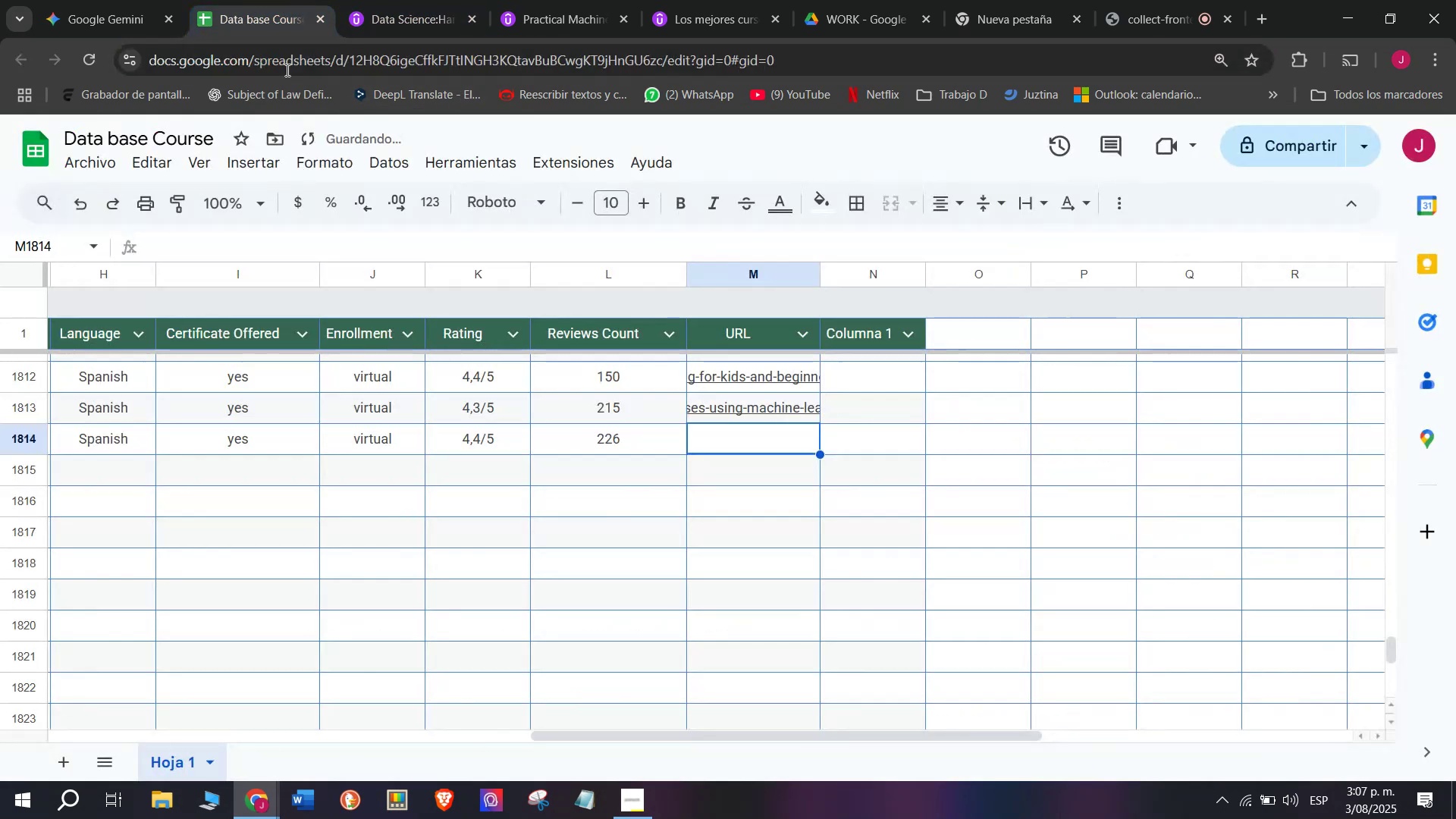 
key(Control+ControlLeft)
 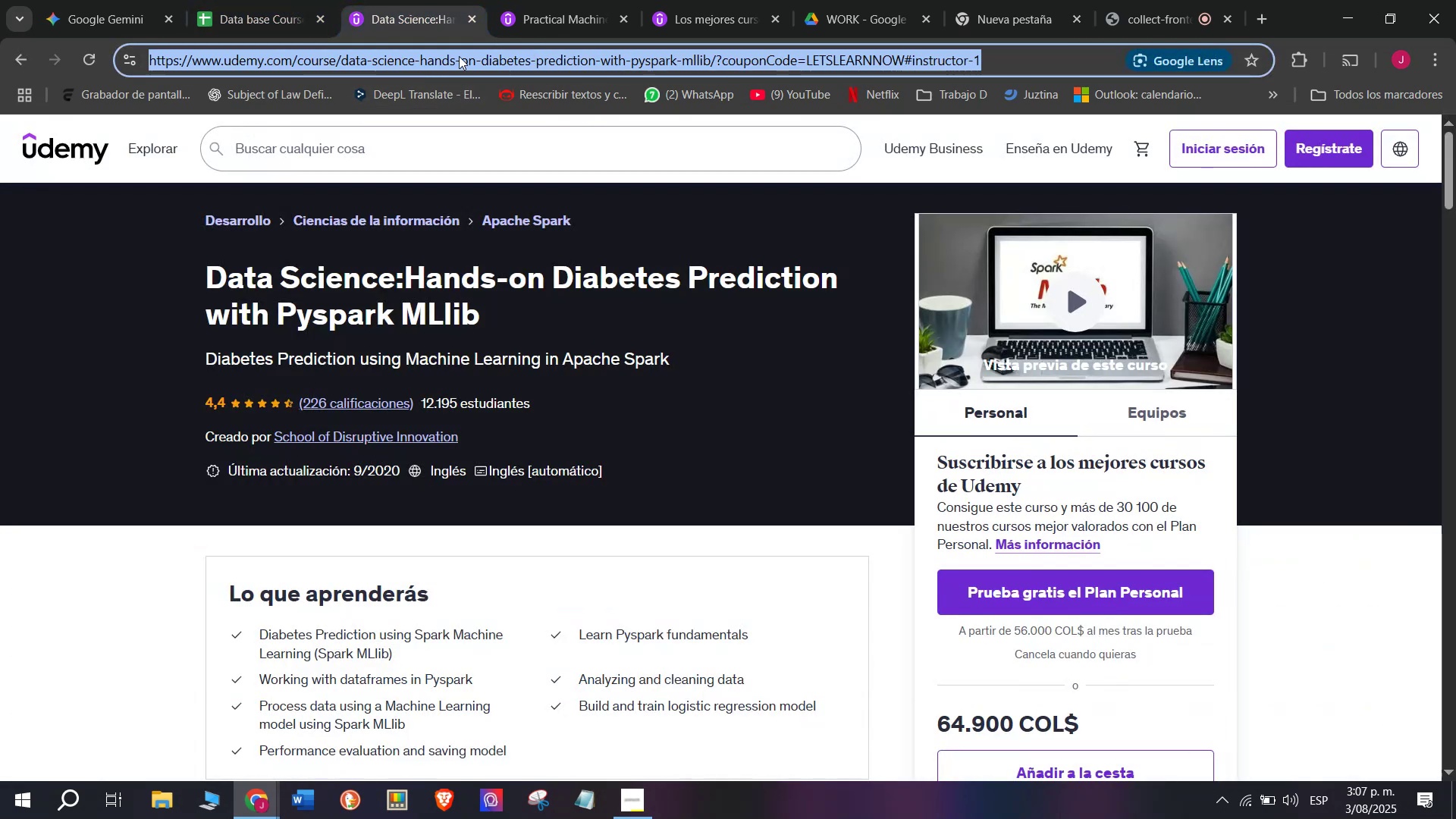 
key(Control+C)
 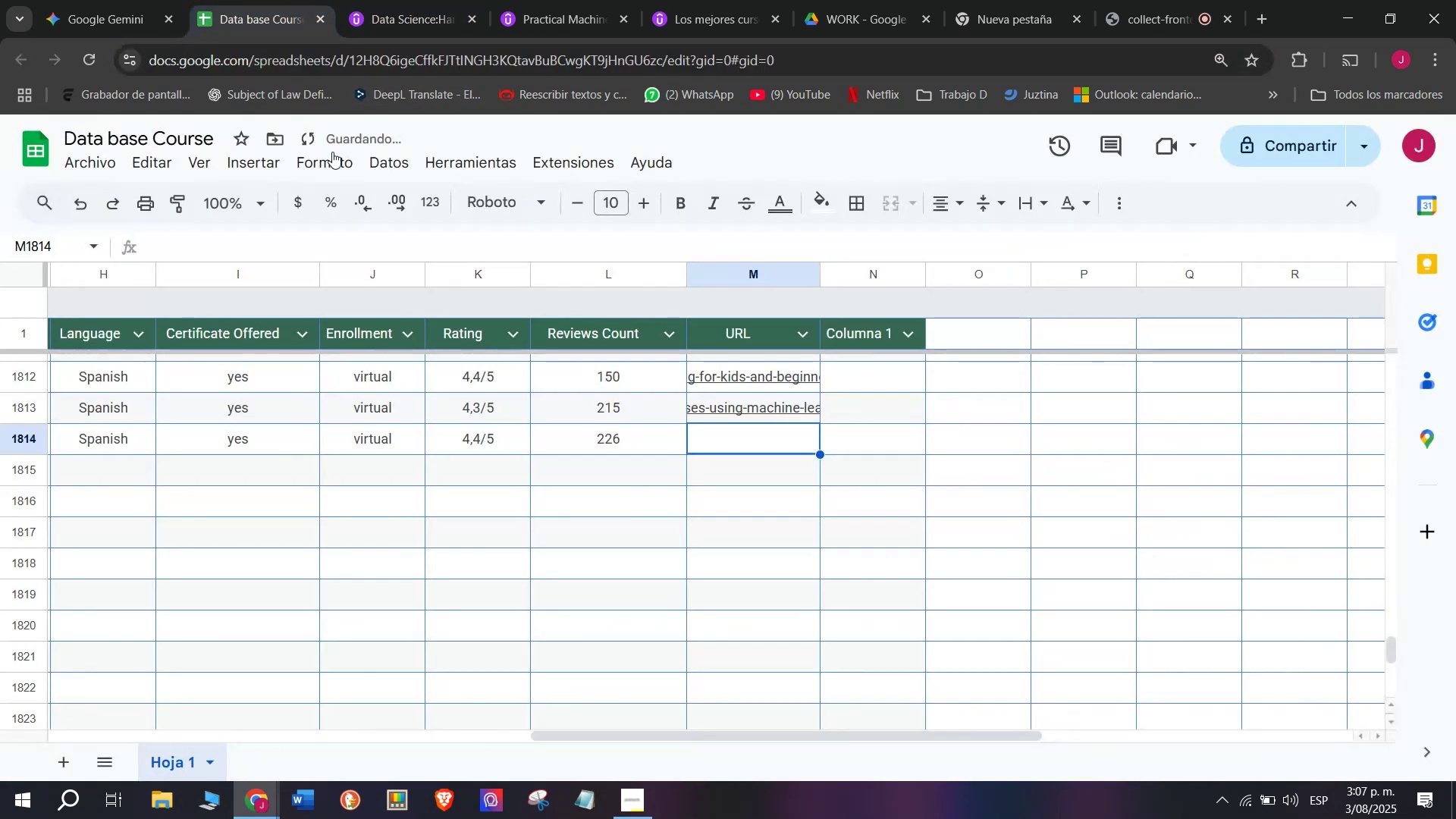 
key(Control+ControlLeft)
 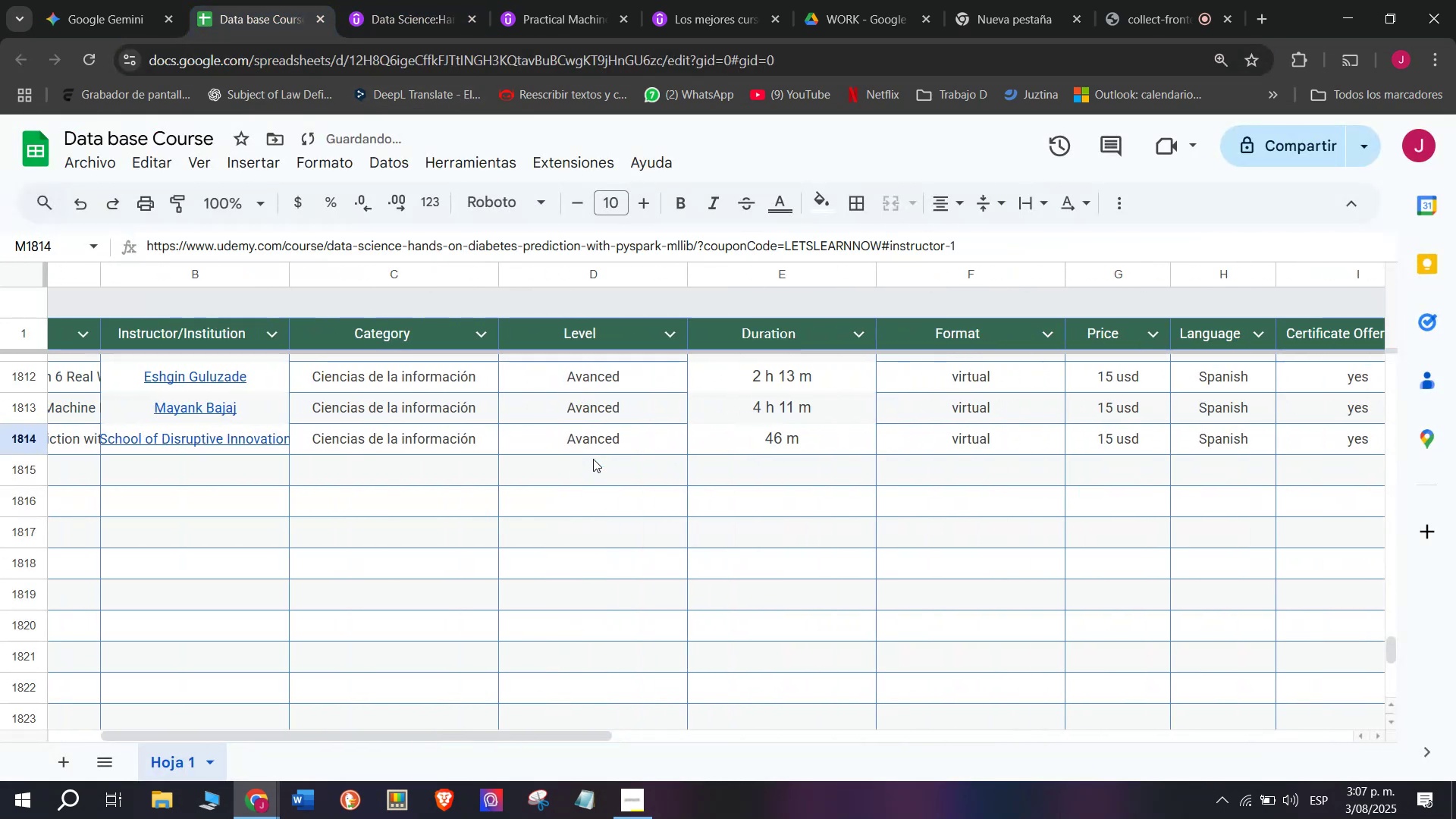 
key(Z)
 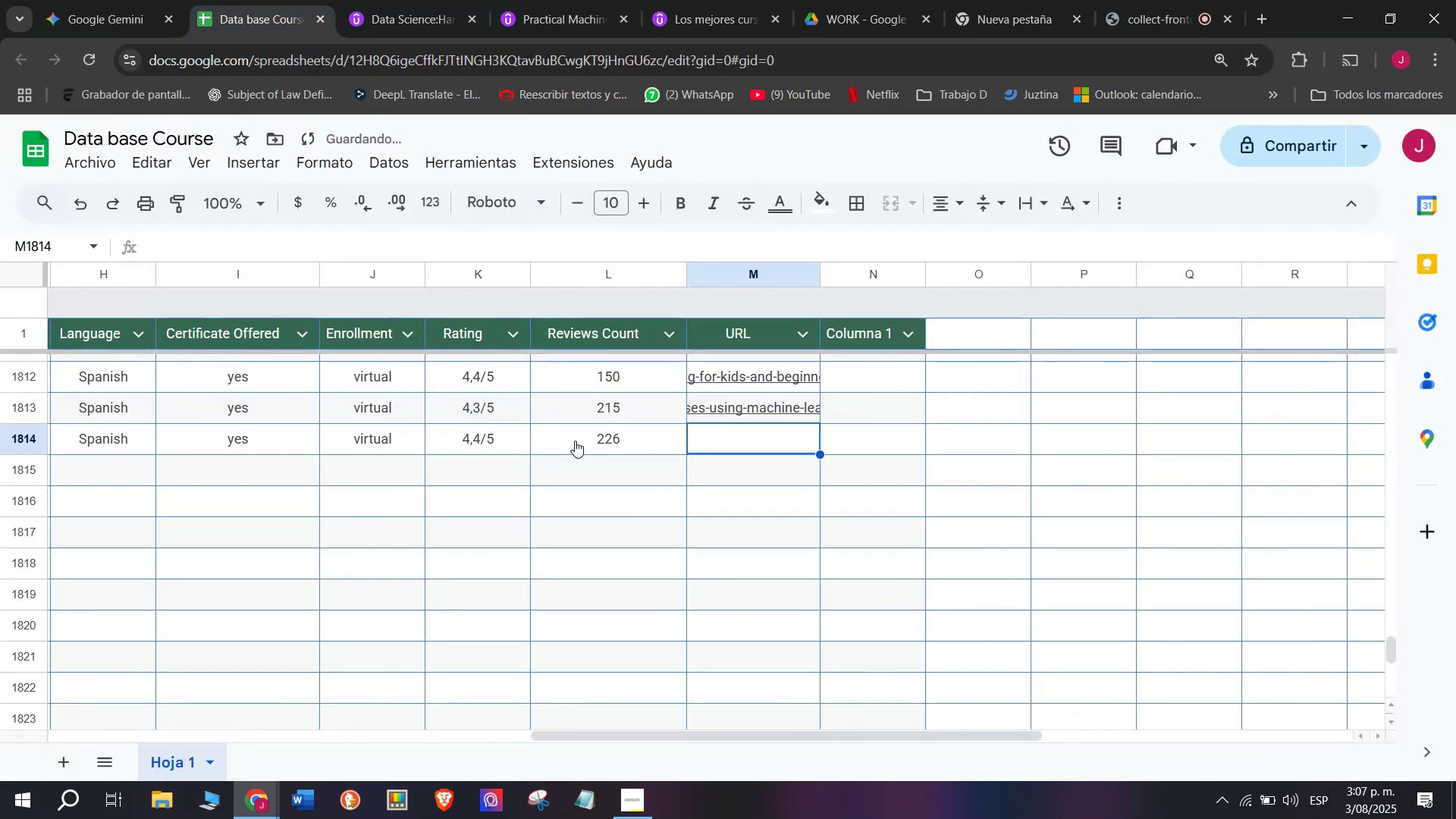 
key(Control+V)
 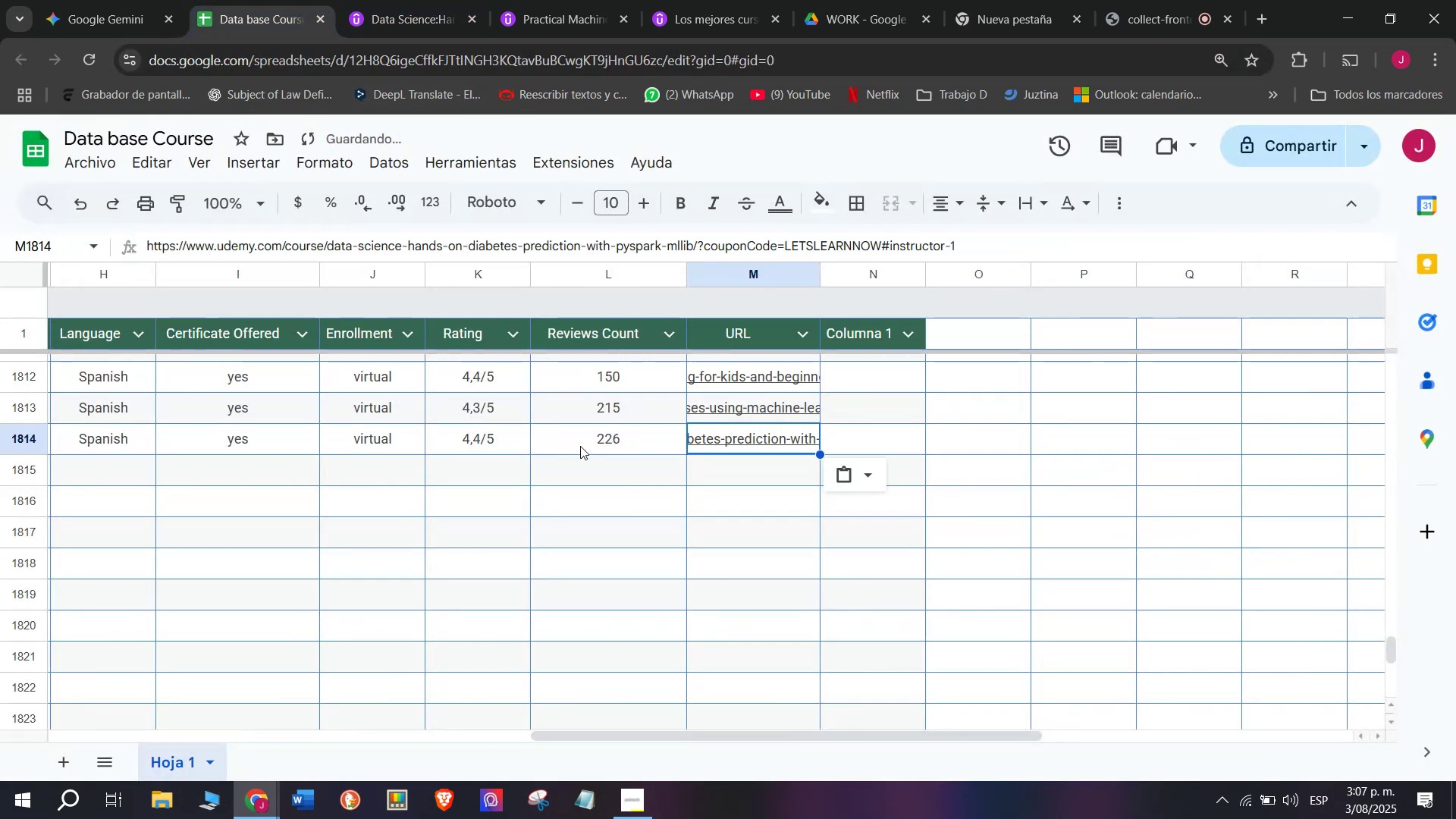 
scroll: coordinate [283, 473], scroll_direction: up, amount: 7.0
 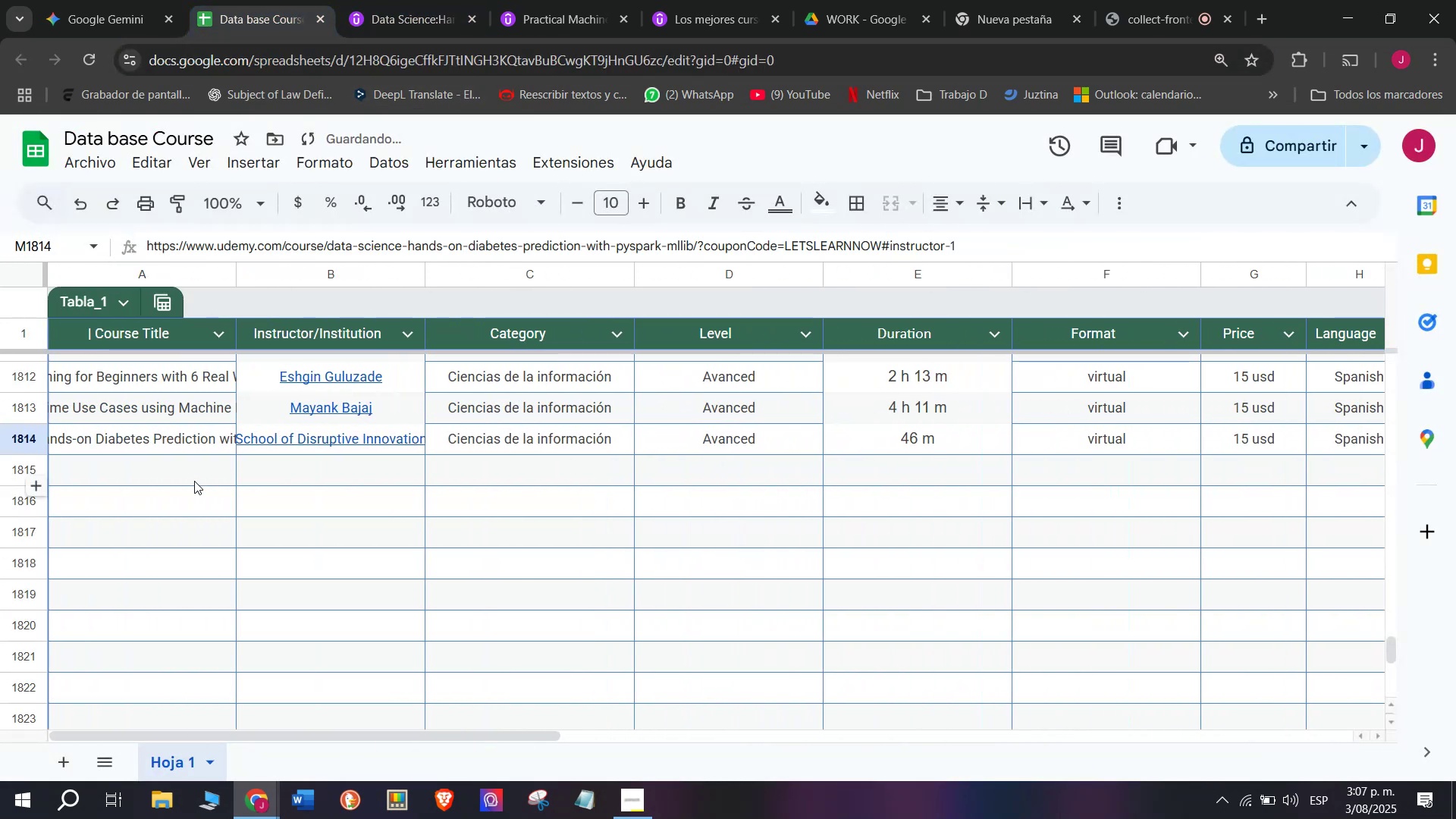 
left_click([194, 481])
 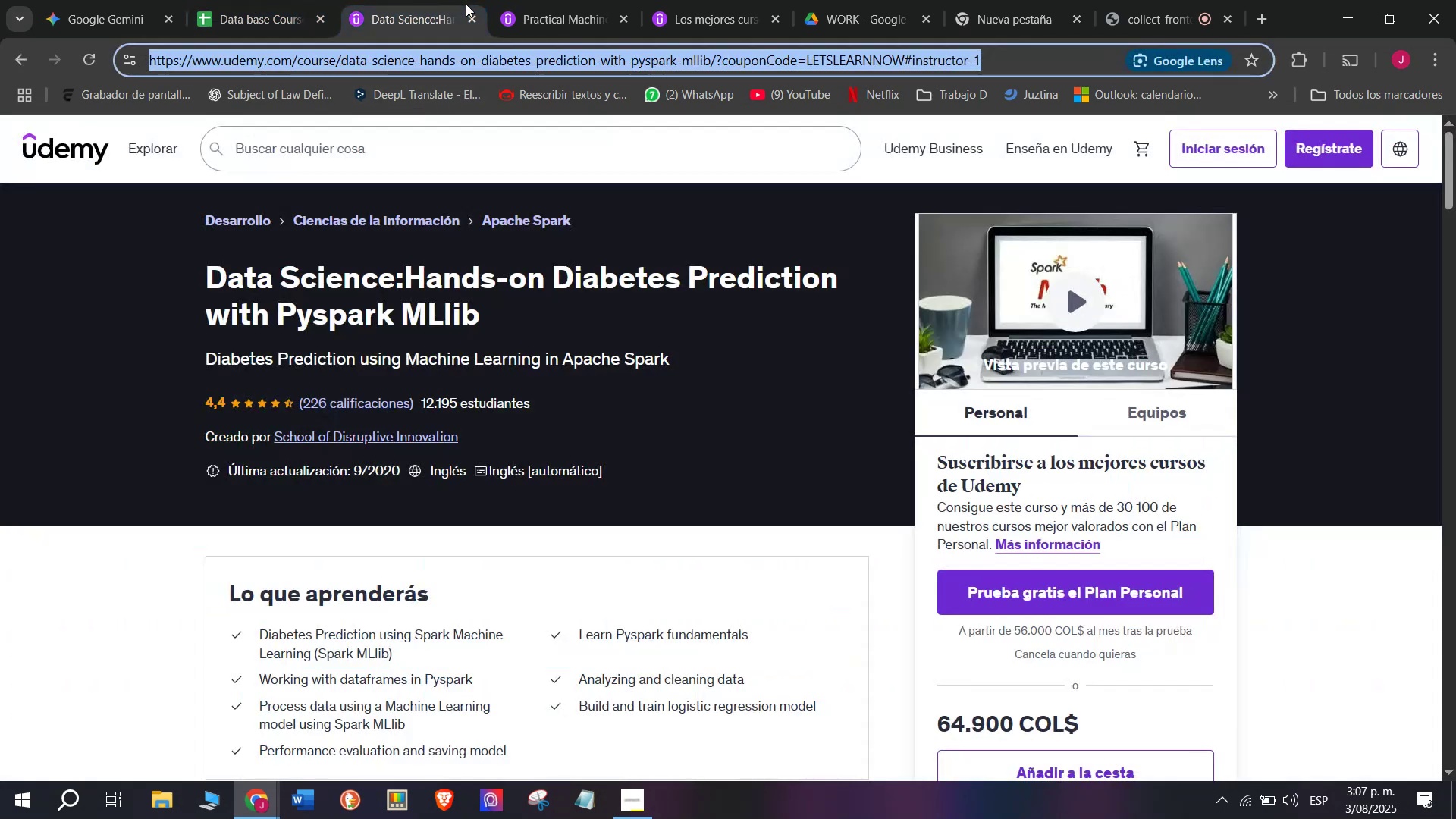 
double_click([469, 14])
 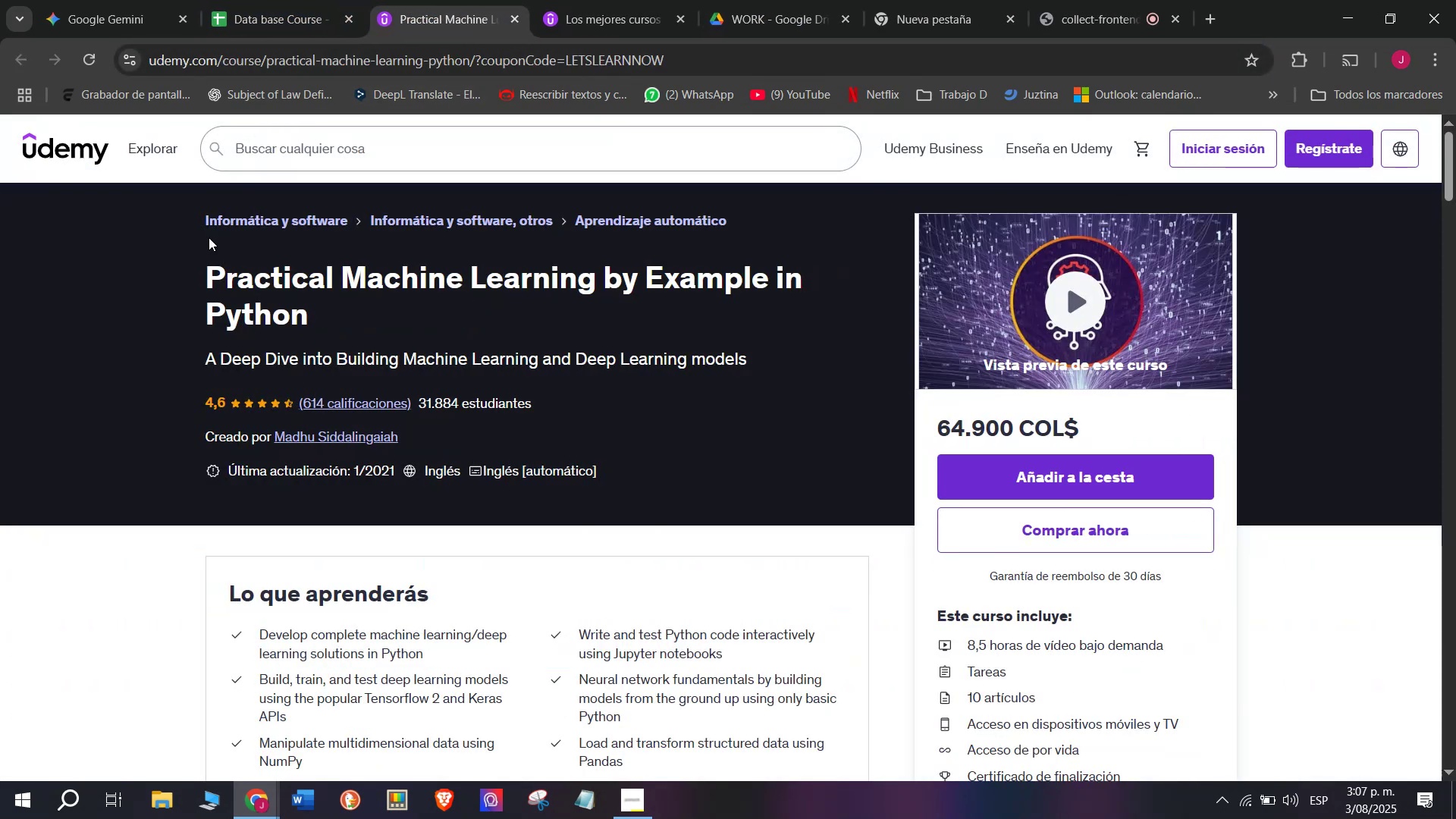 
left_click_drag(start_coordinate=[177, 261], to_coordinate=[370, 322])
 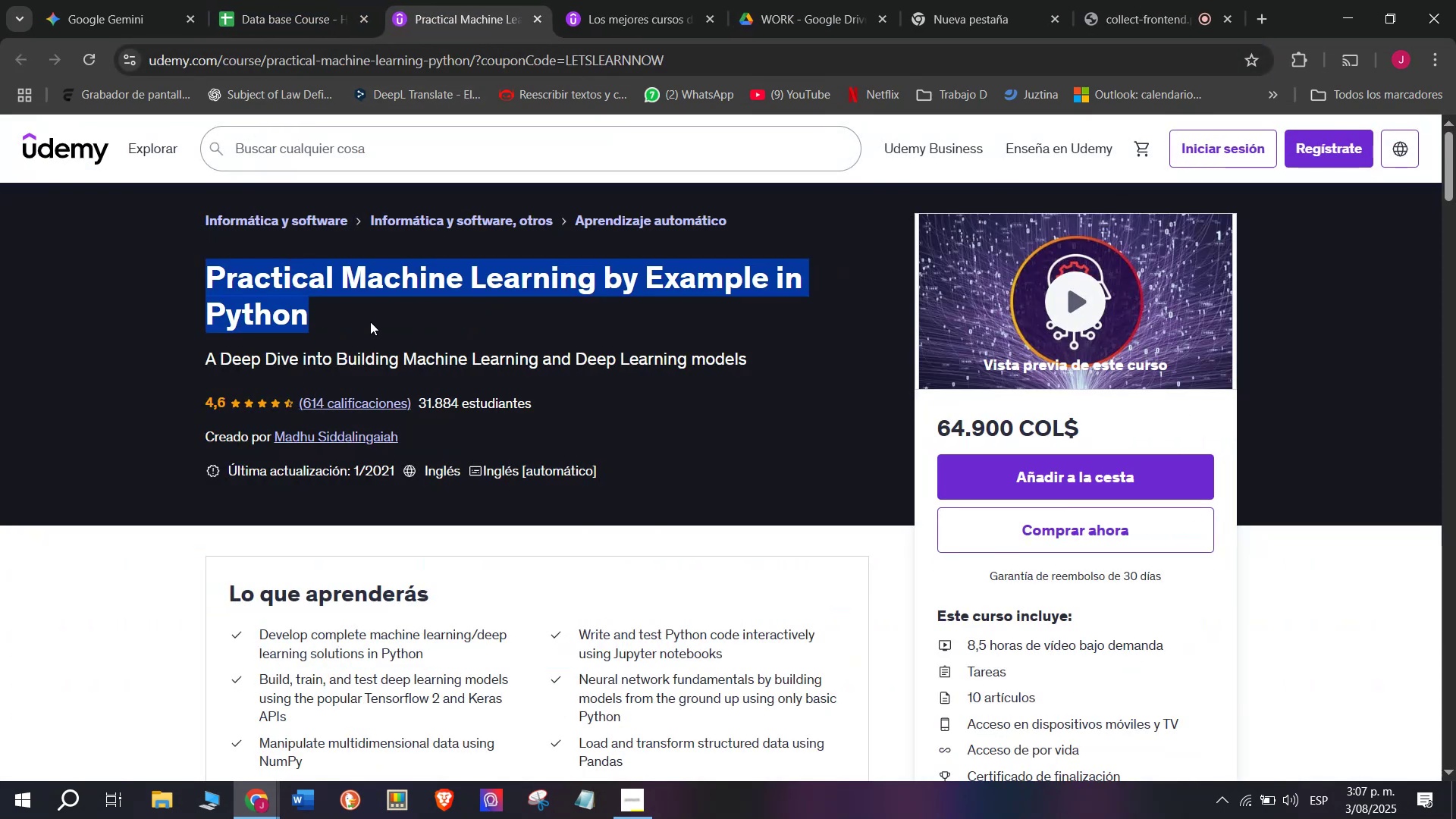 
key(Break)
 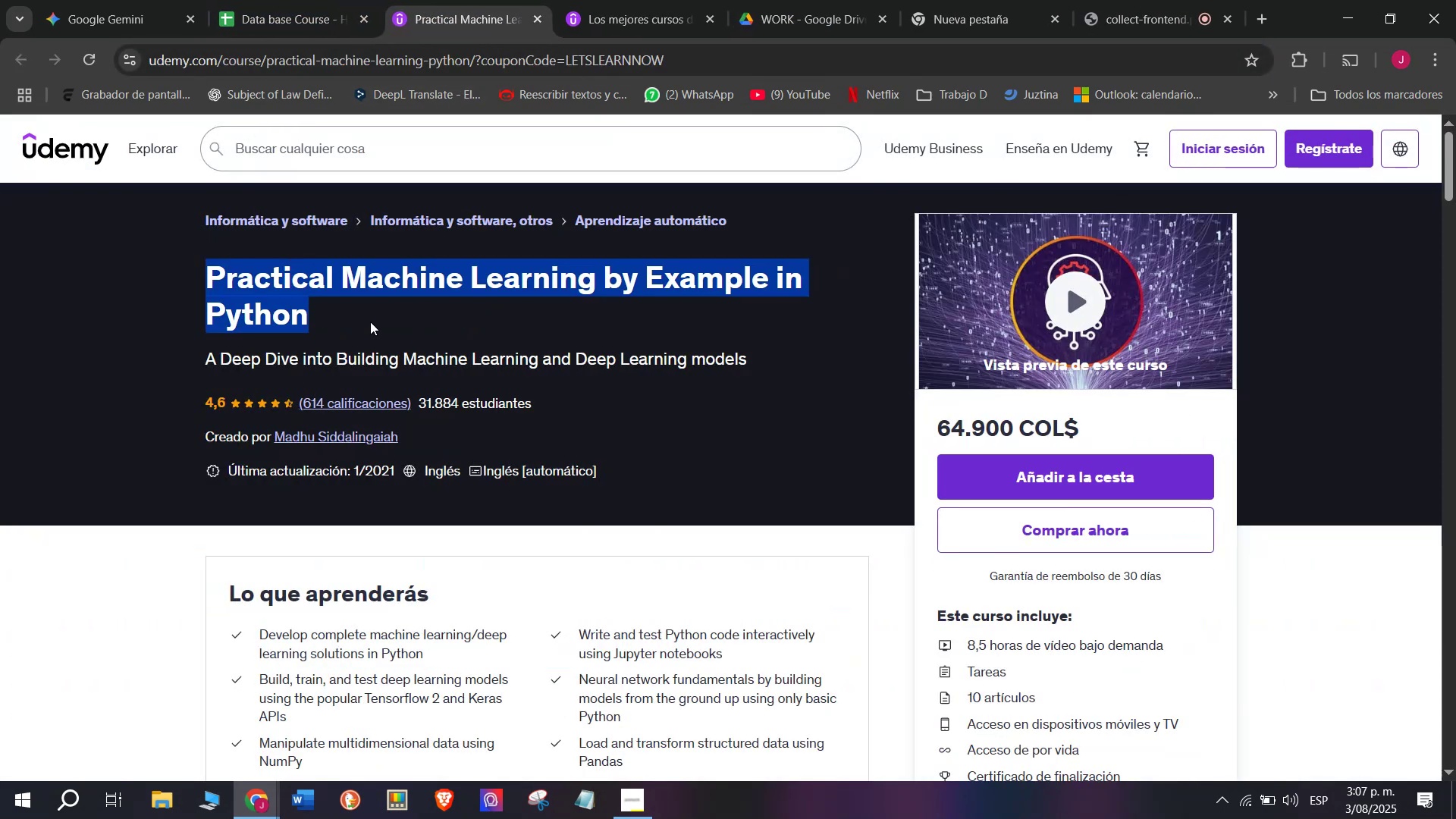 
key(Control+ControlLeft)
 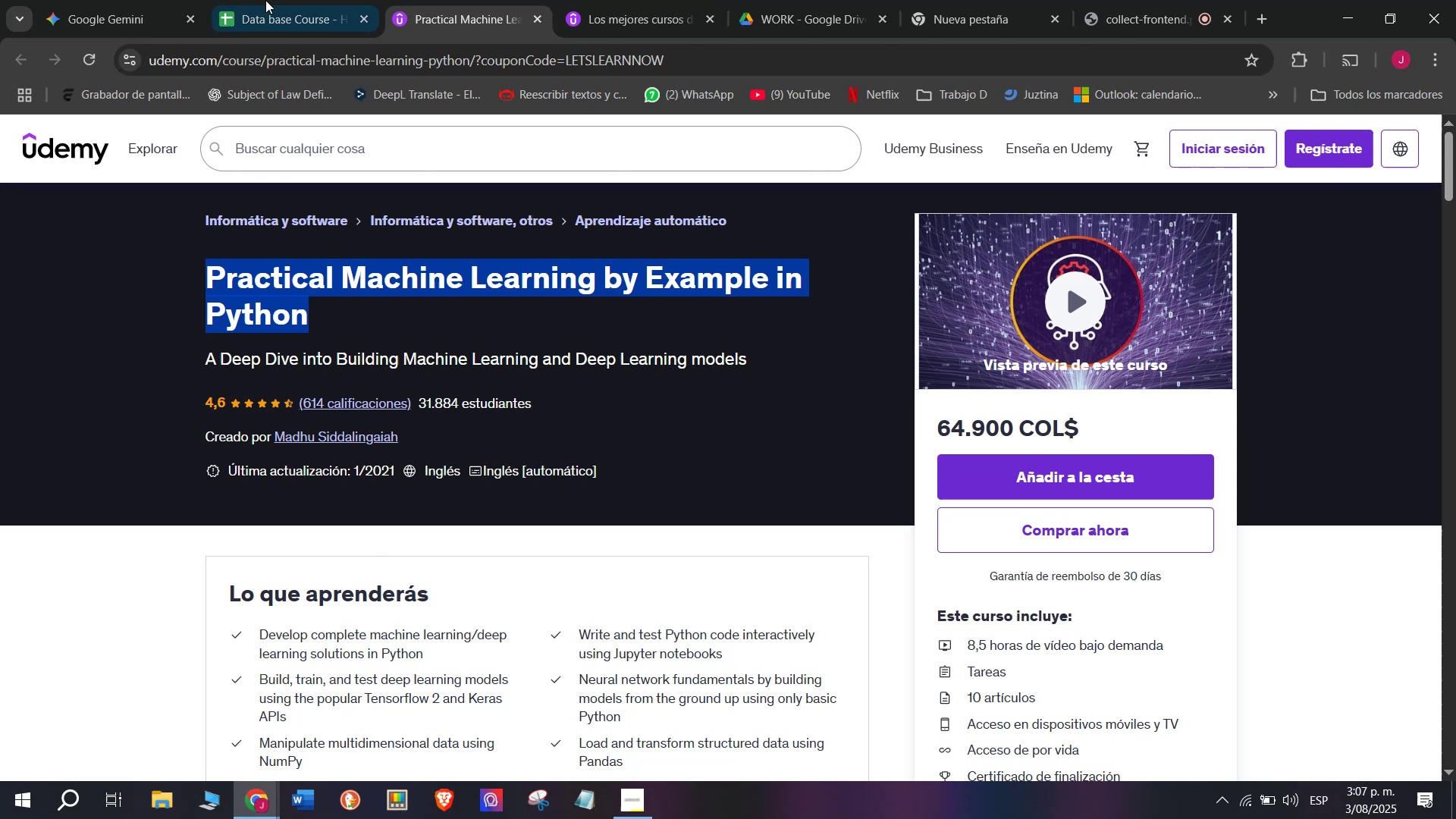 
key(Control+C)
 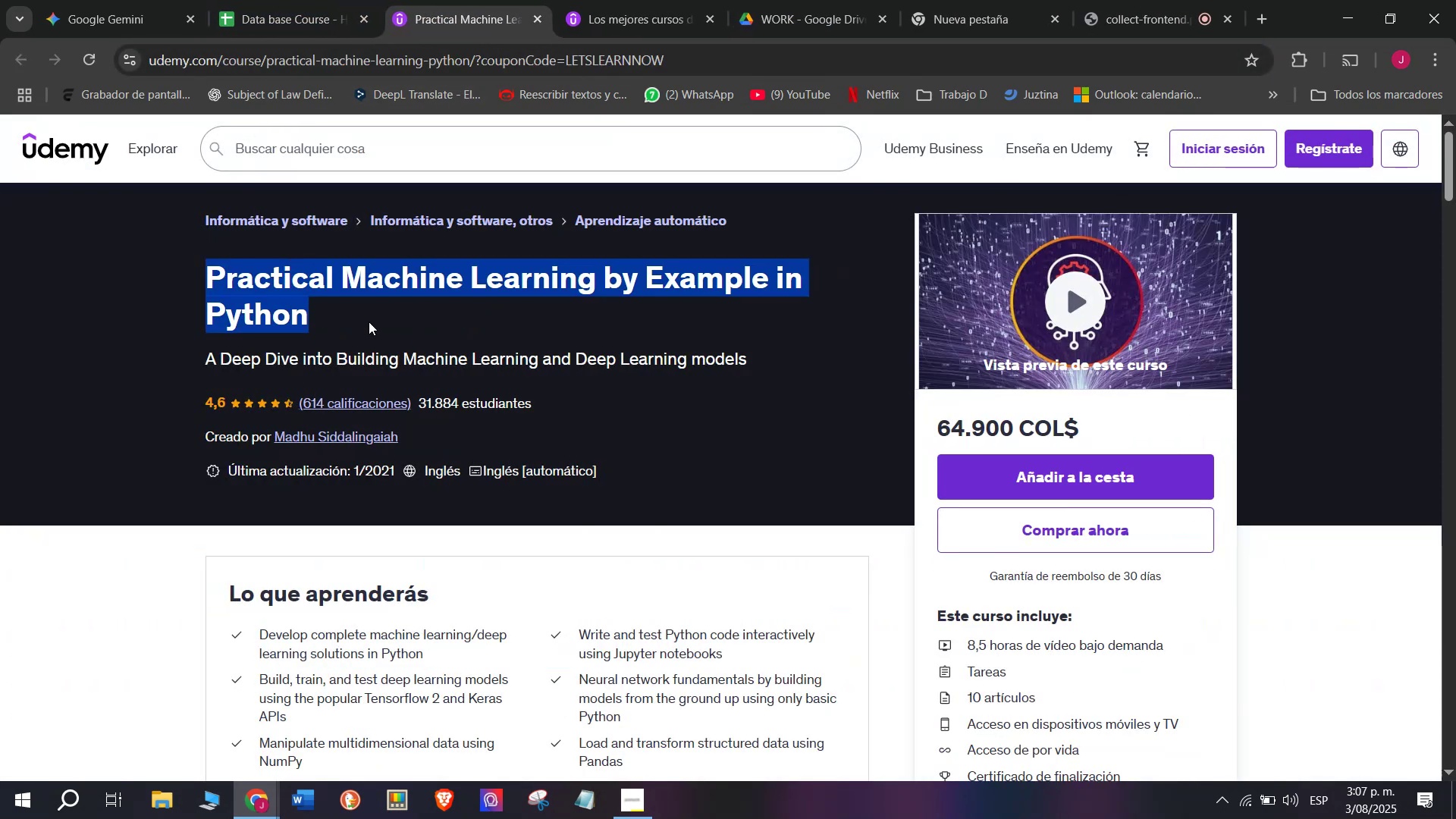 
key(Control+ControlLeft)
 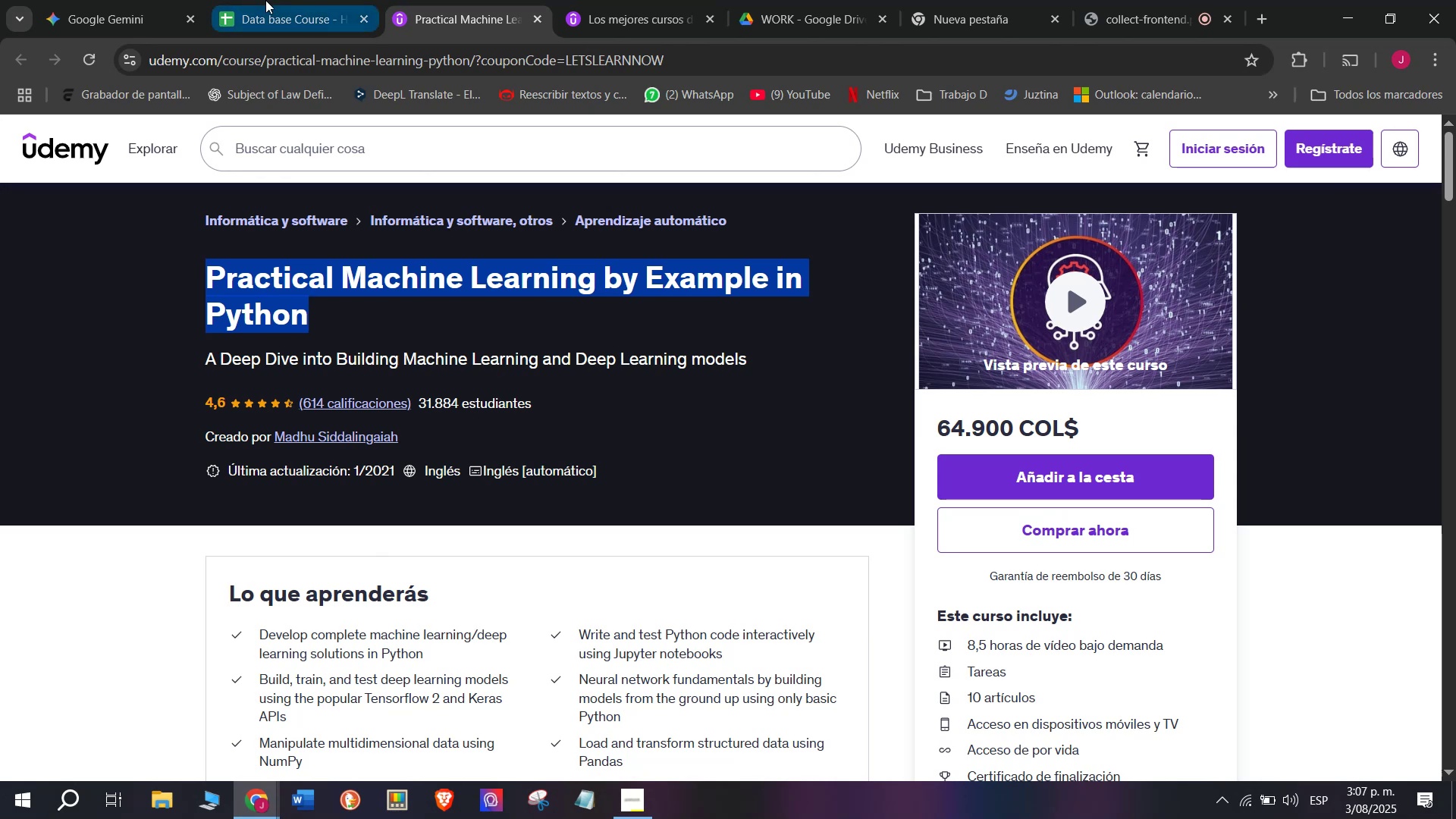 
key(Break)
 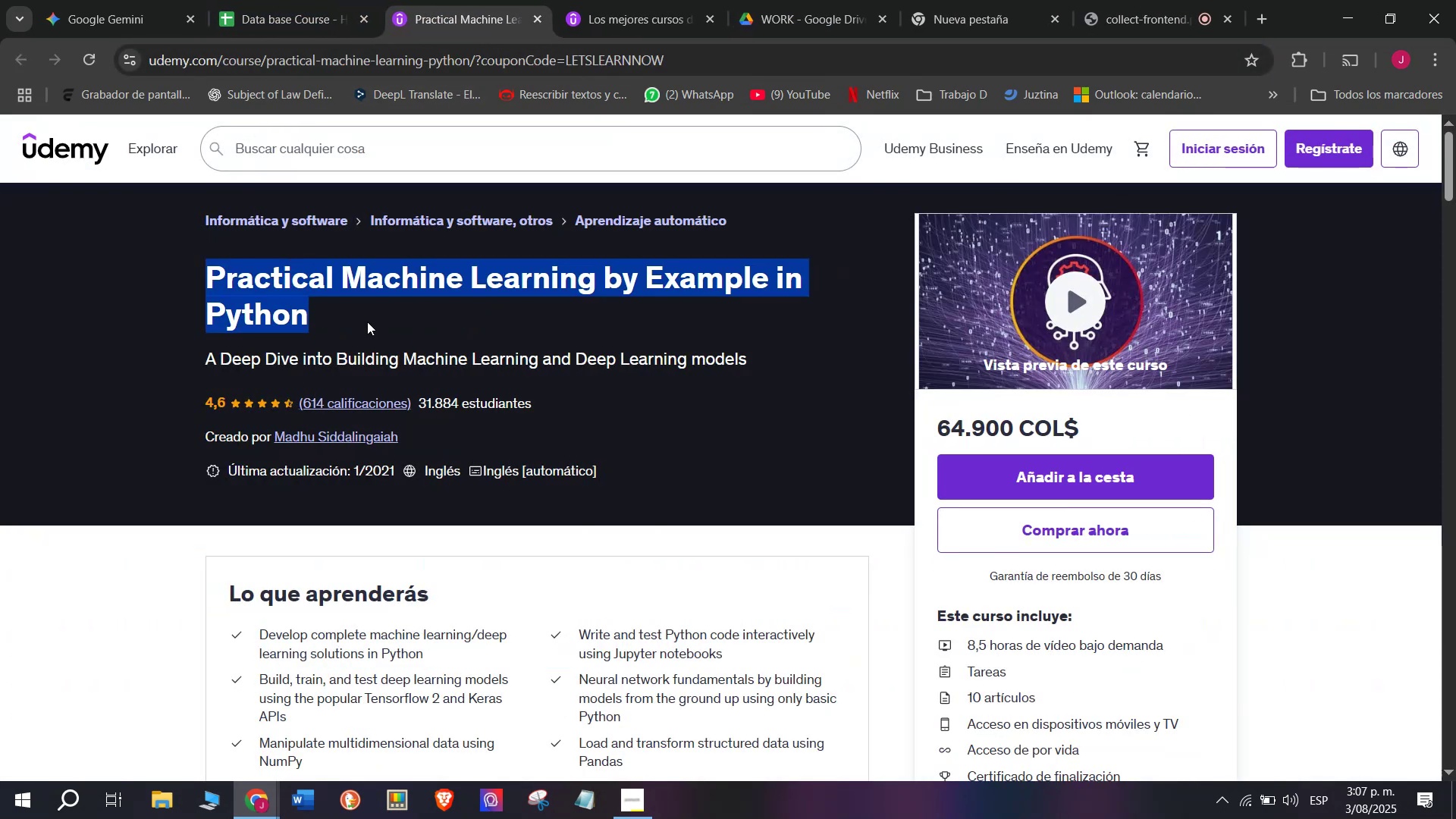 
key(Control+C)
 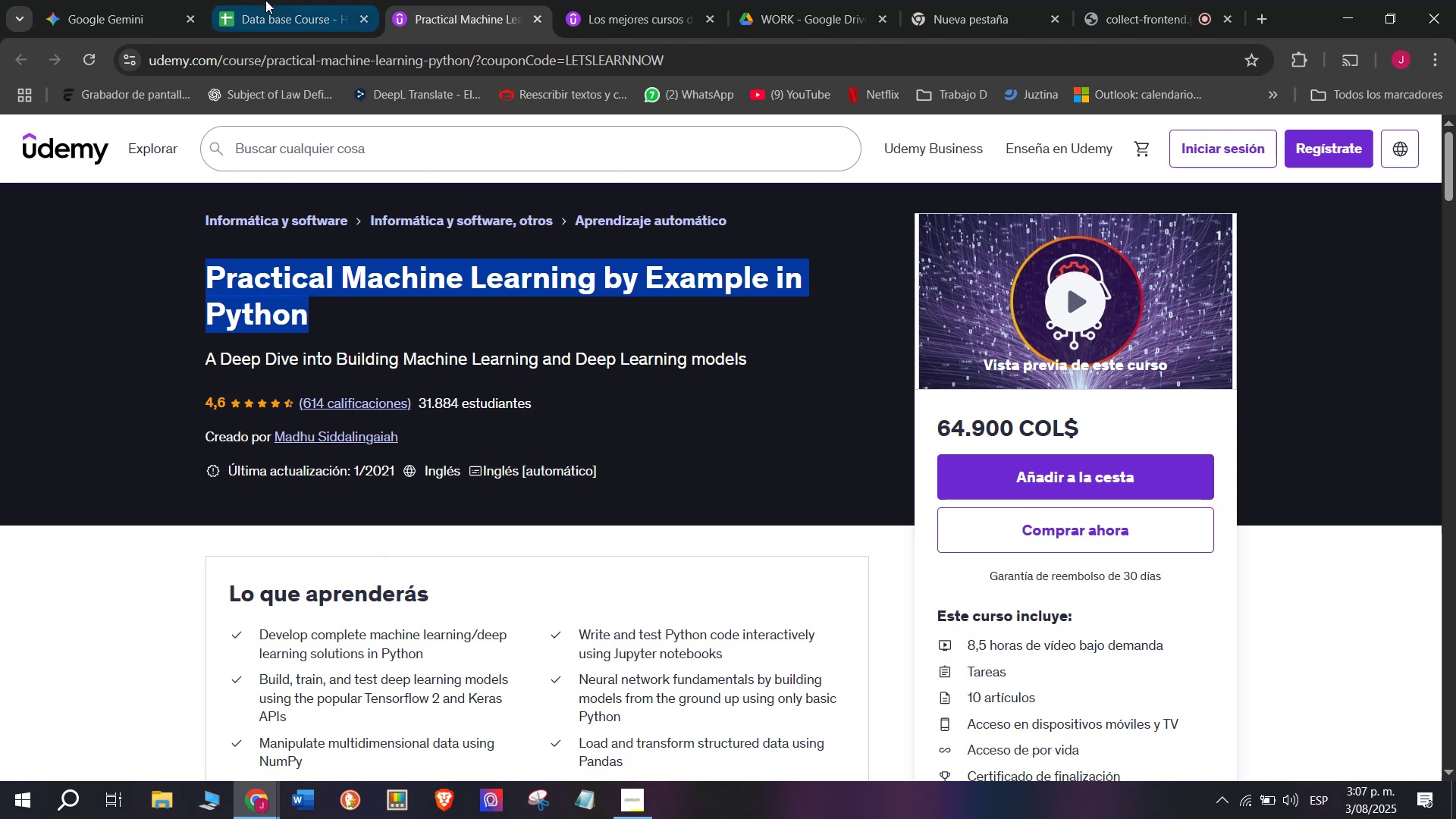 
left_click([265, 0])
 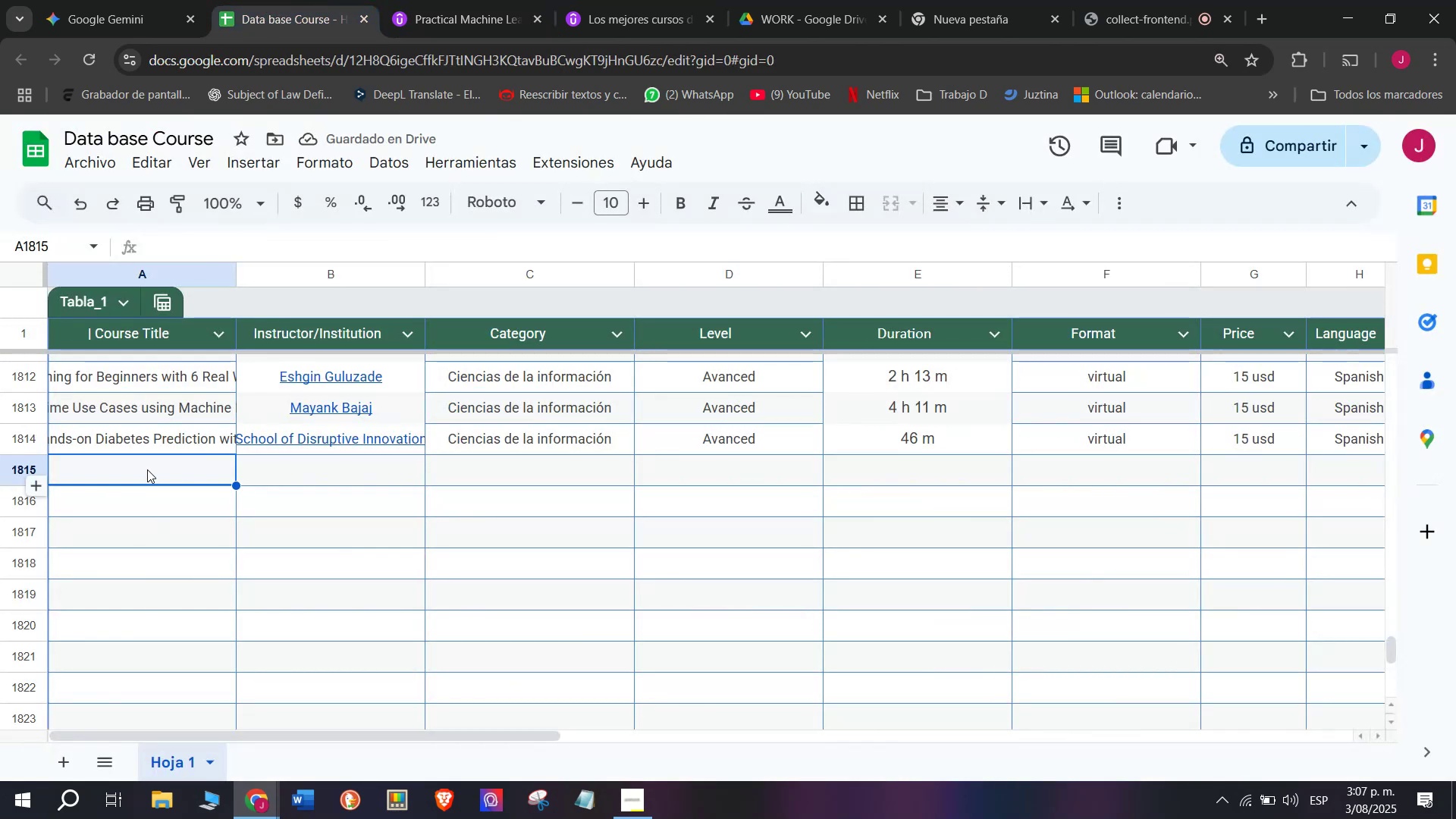 
double_click([147, 469])
 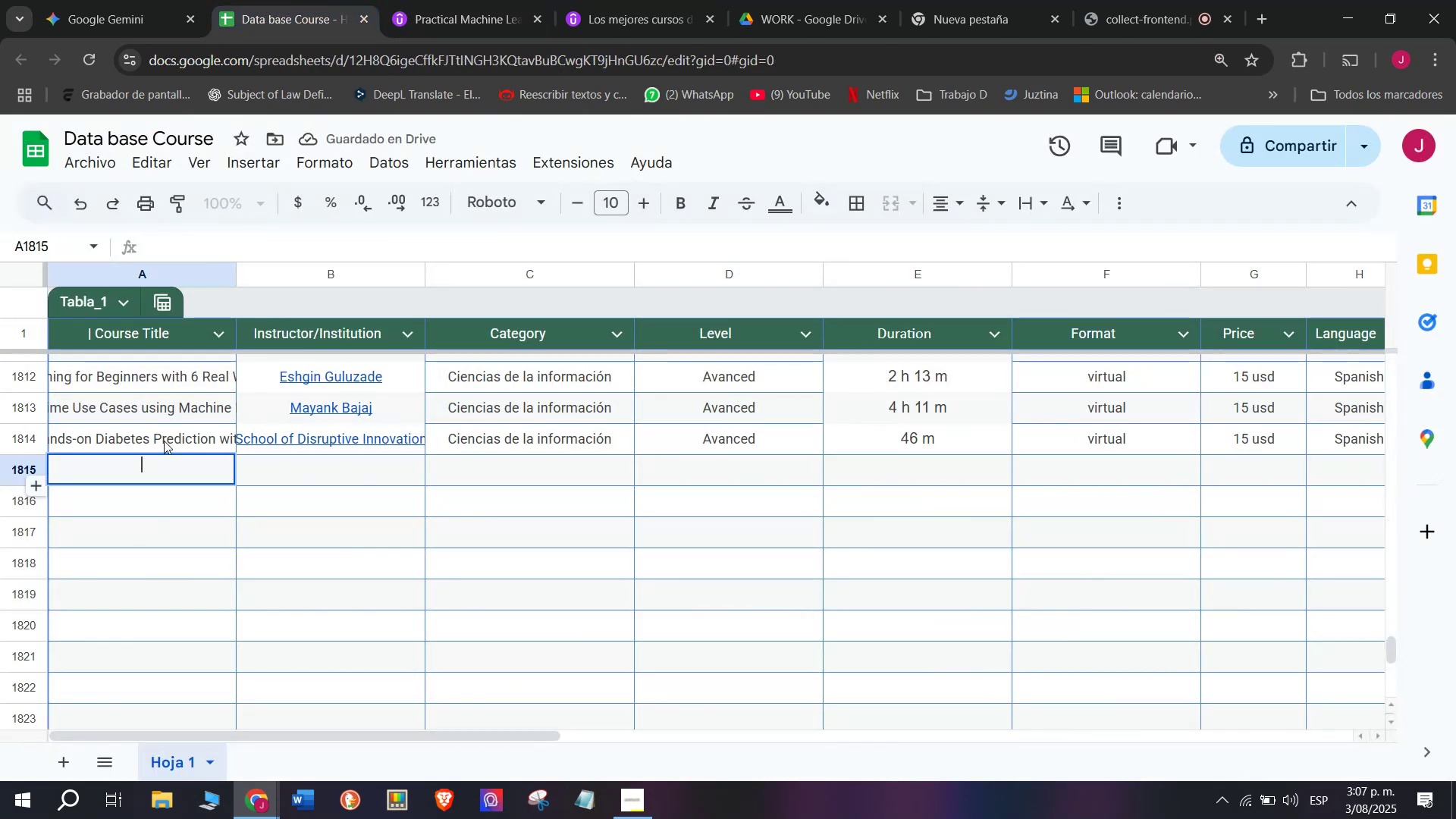 
key(Z)
 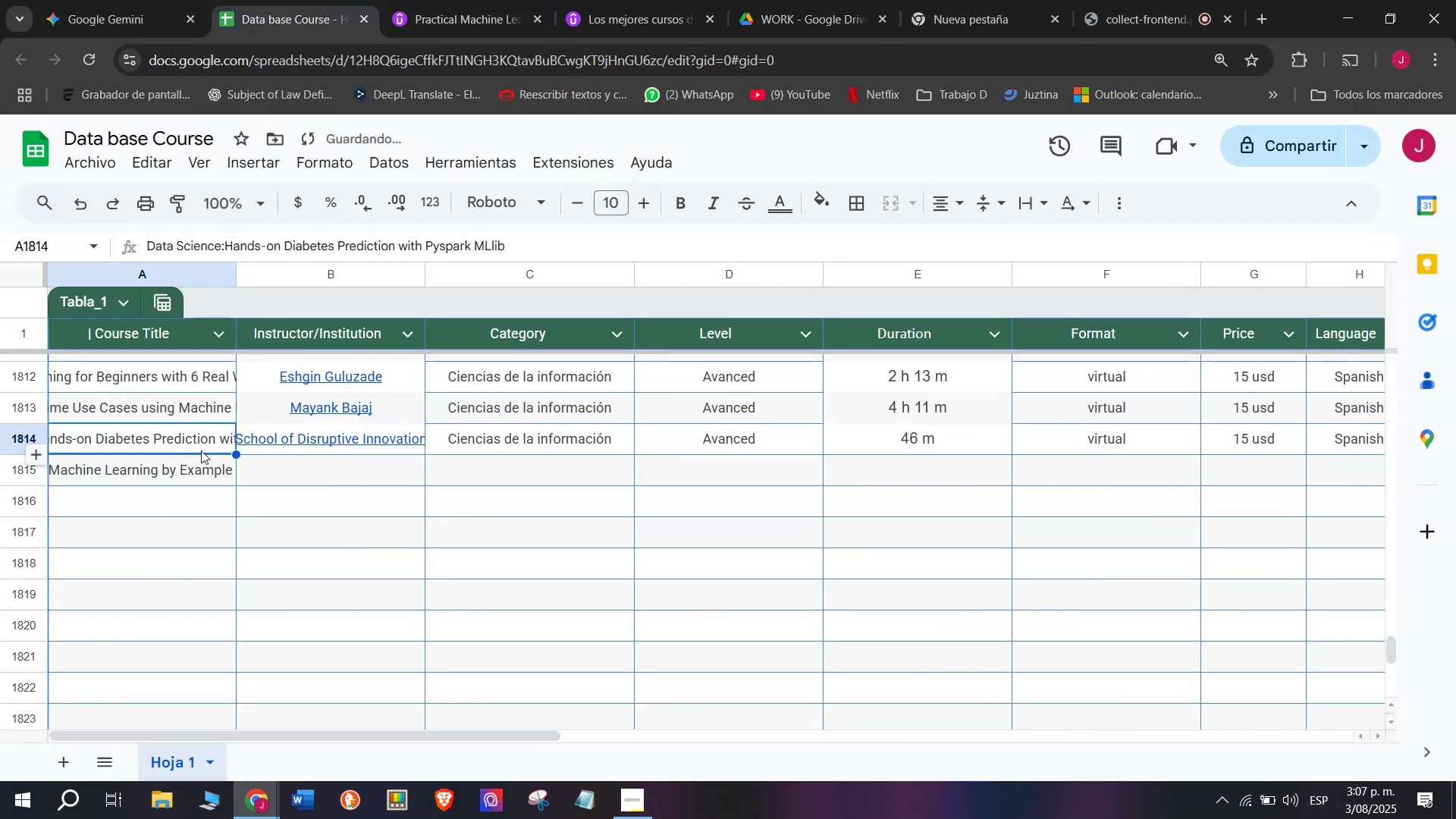 
key(Control+ControlLeft)
 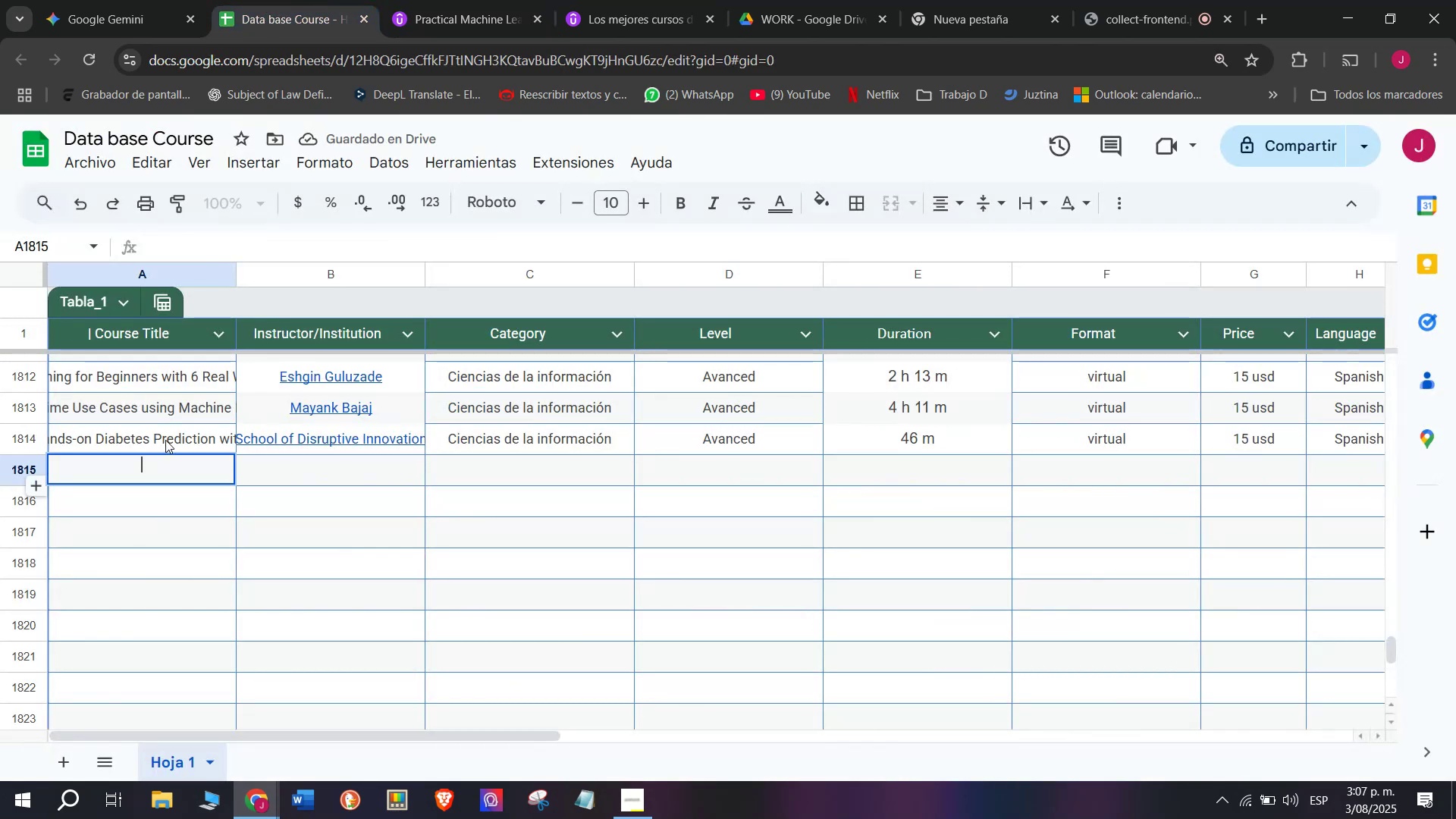 
key(Control+V)
 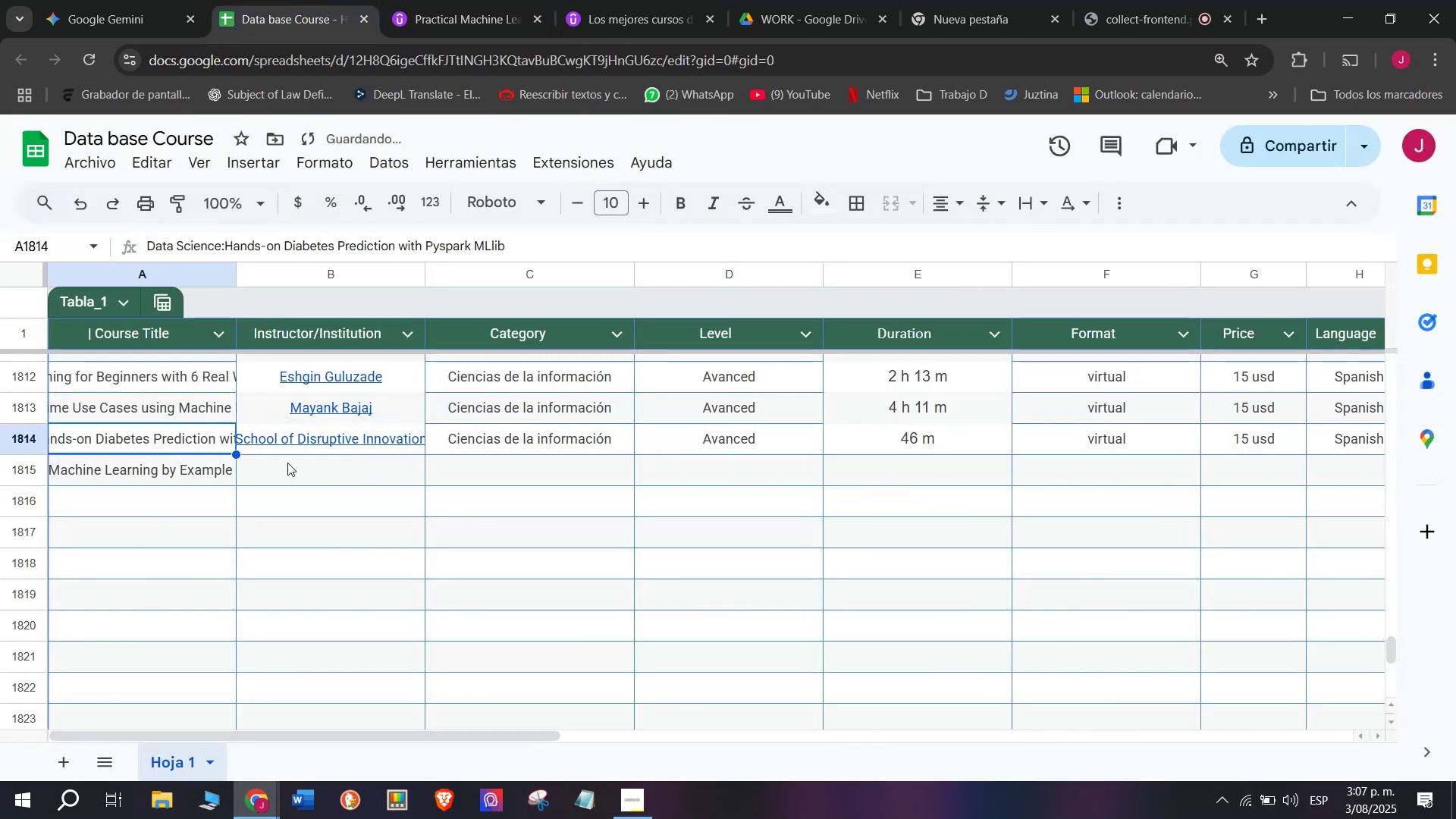 
double_click([298, 467])
 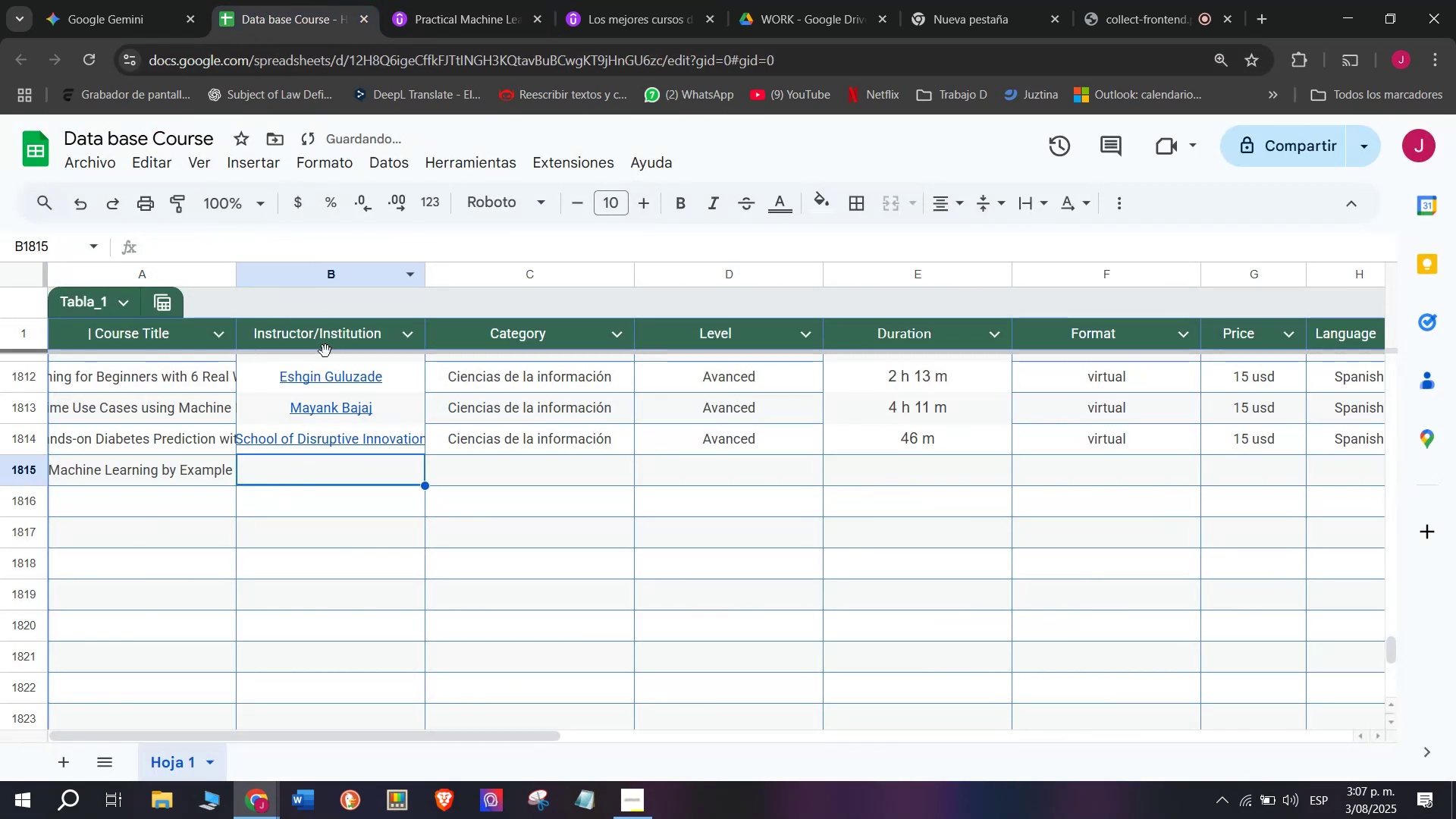 
left_click([507, 0])
 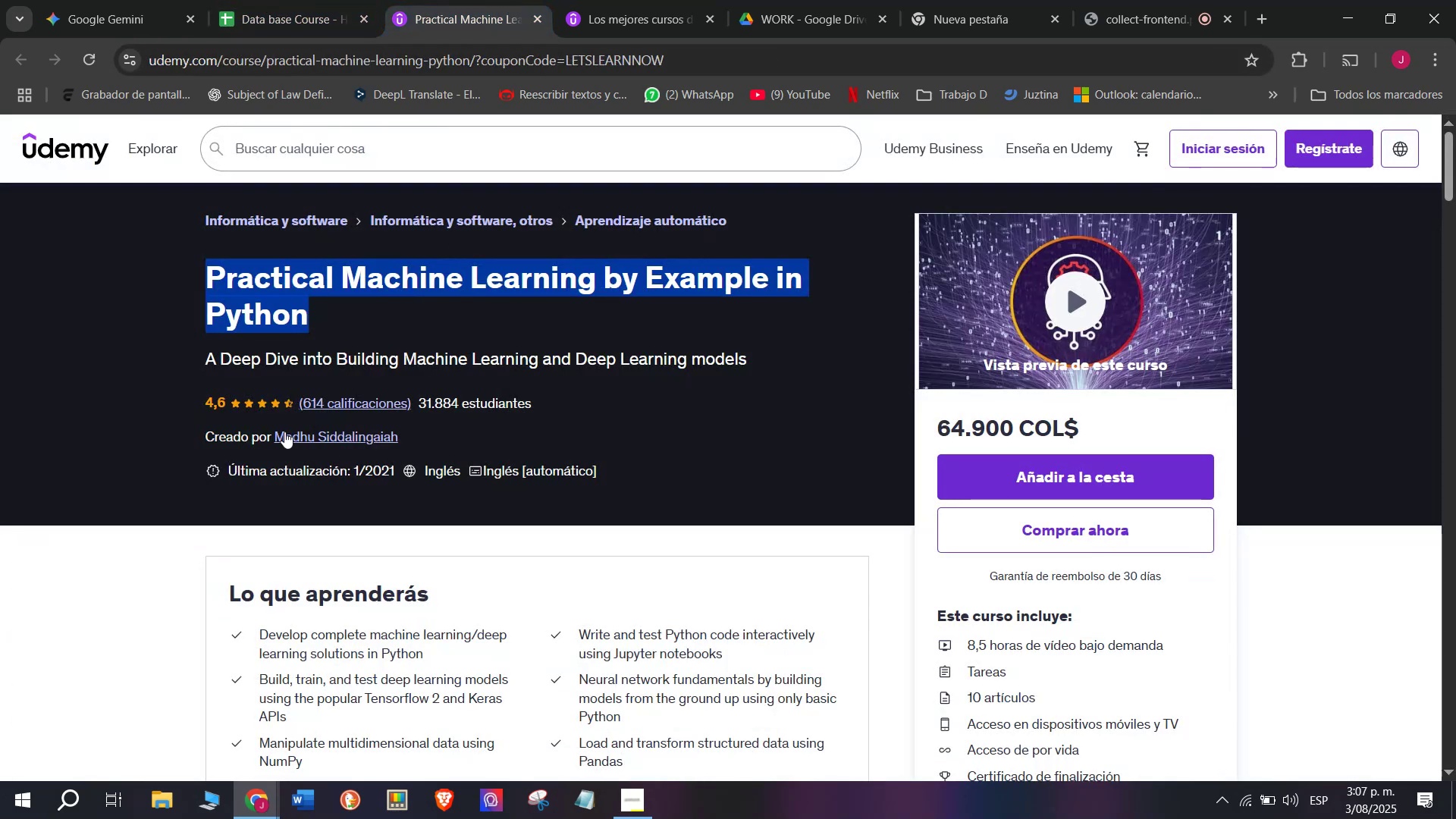 
left_click([284, 429])
 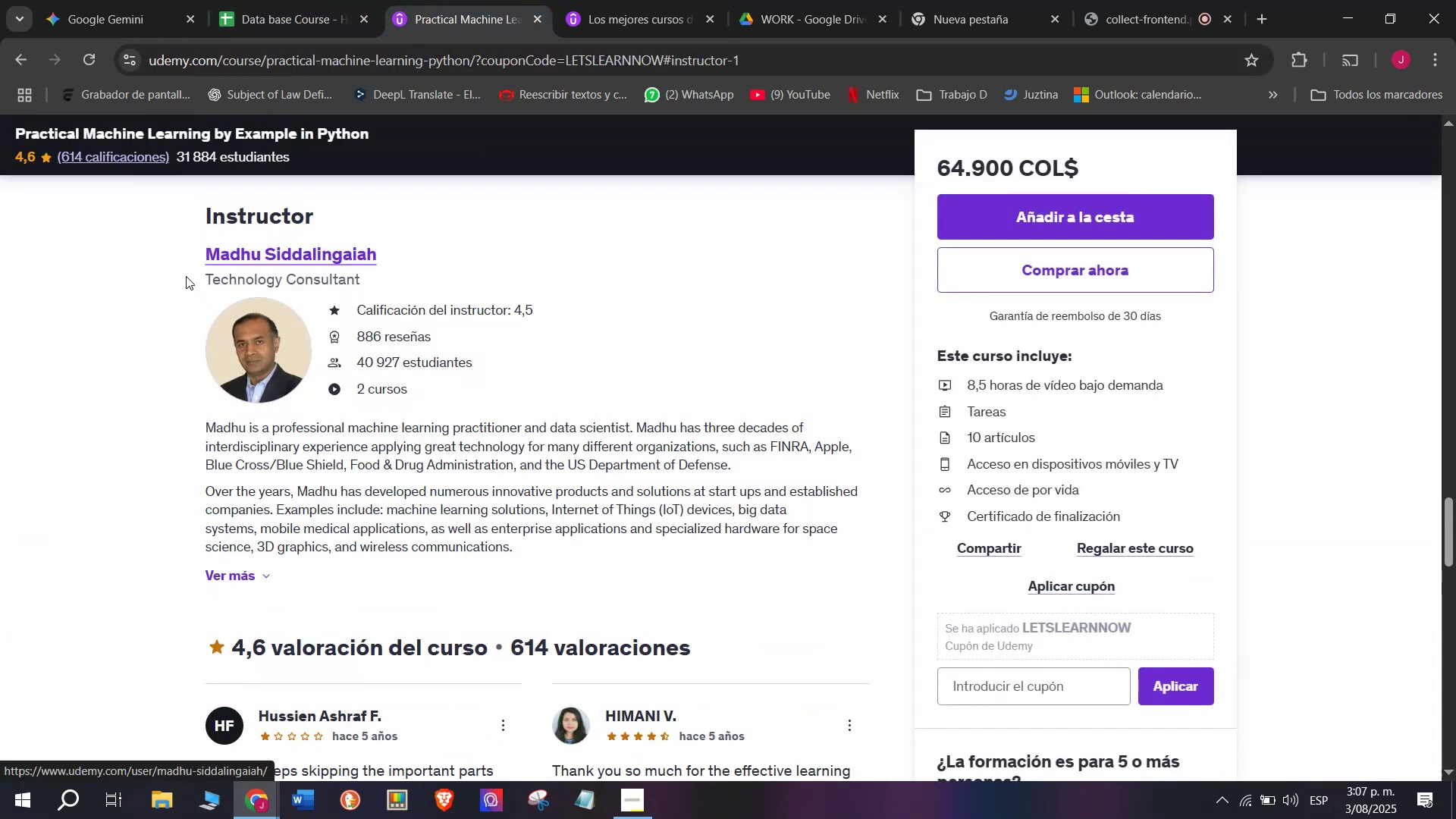 
left_click_drag(start_coordinate=[179, 250], to_coordinate=[404, 255])
 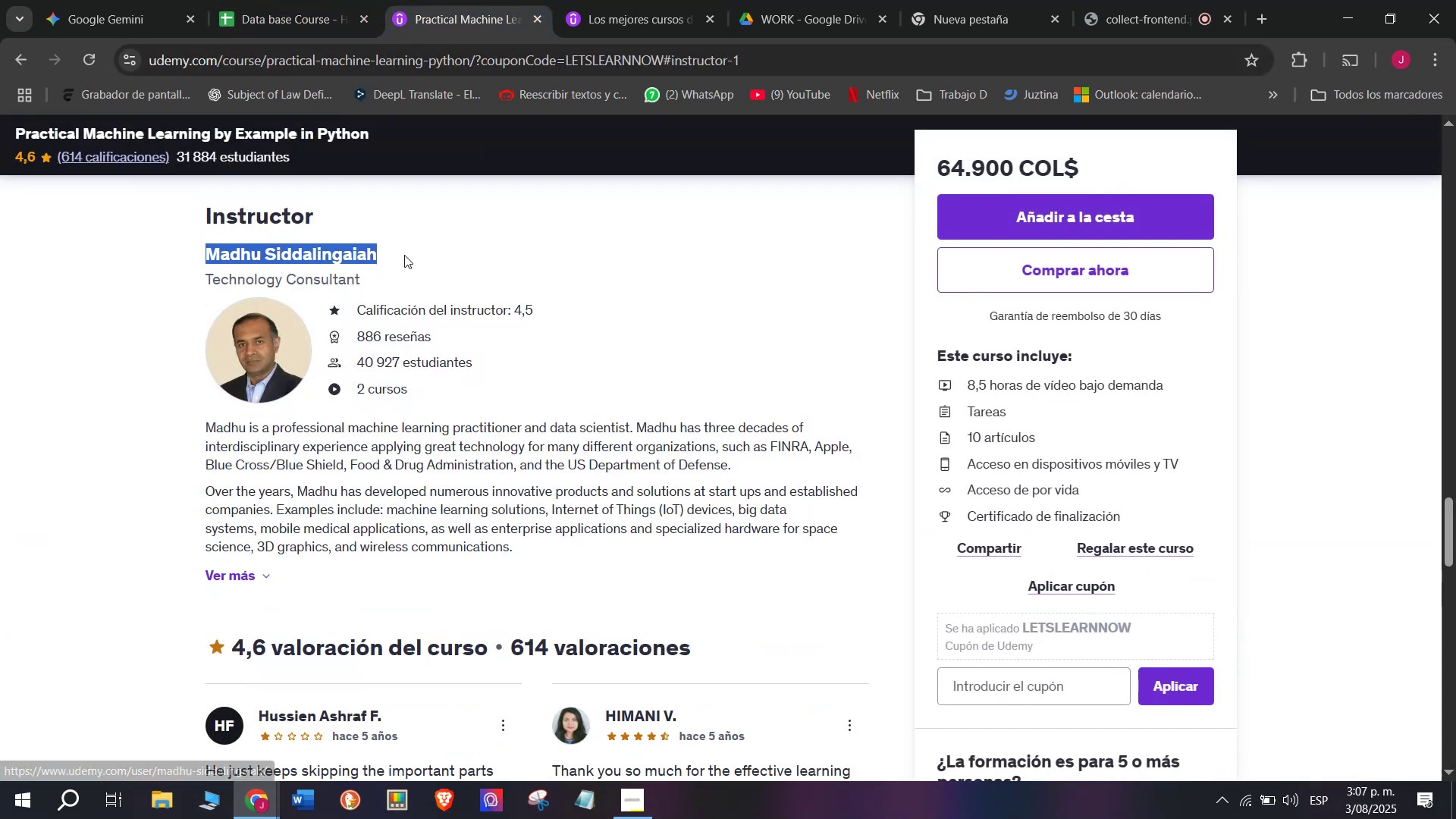 
key(Control+ControlLeft)
 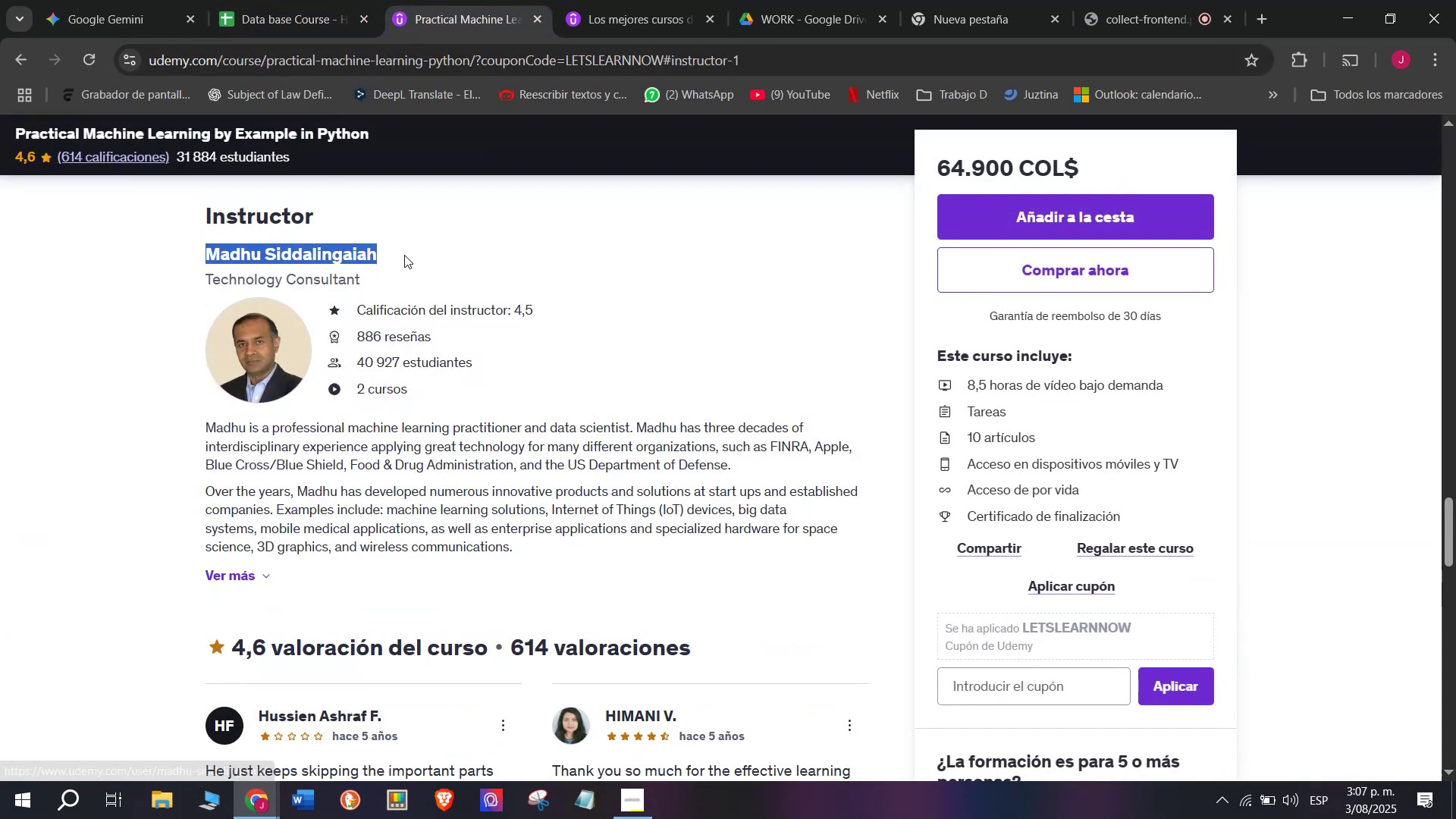 
key(Break)
 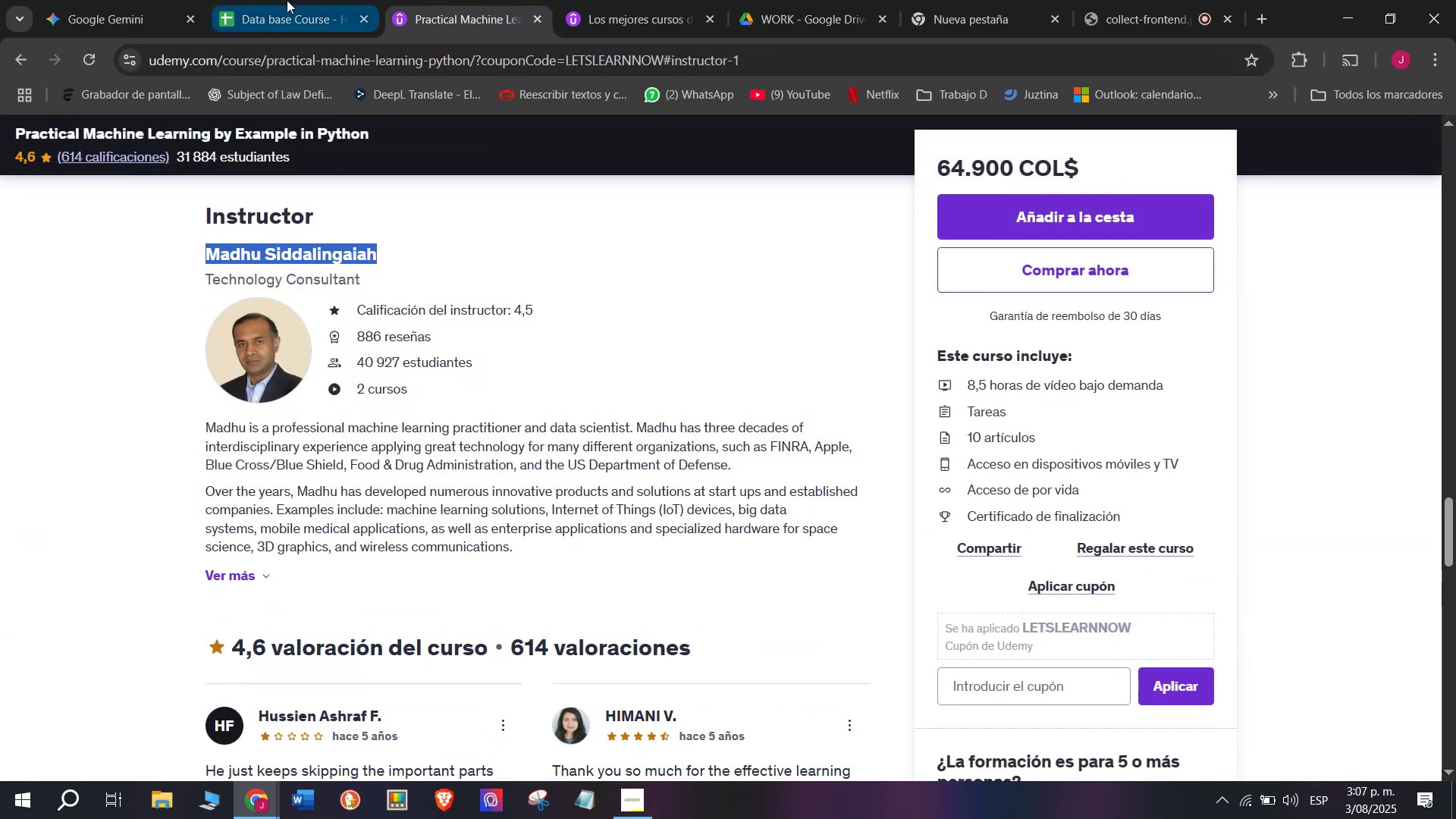 
key(Control+C)
 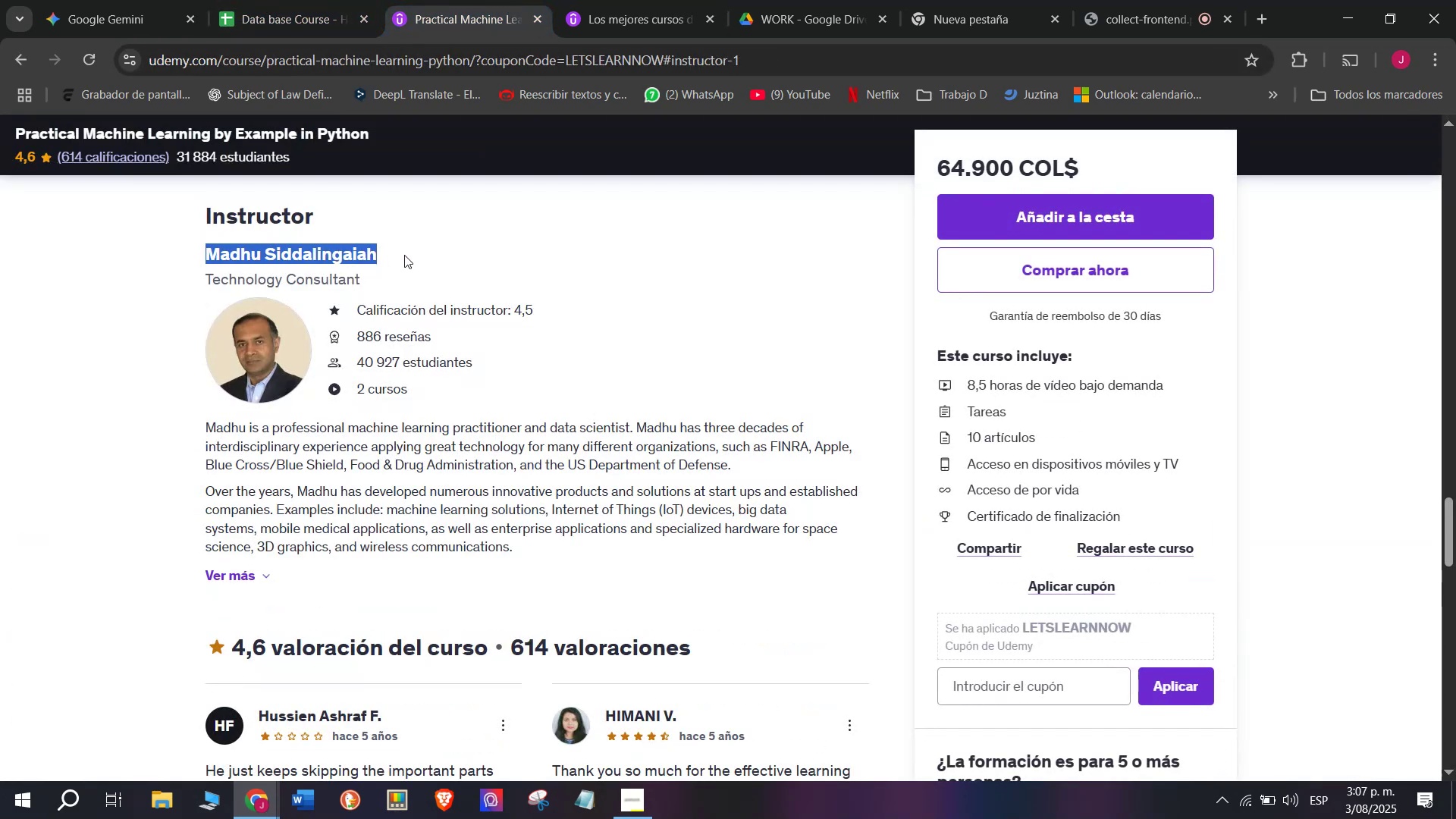 
key(Break)
 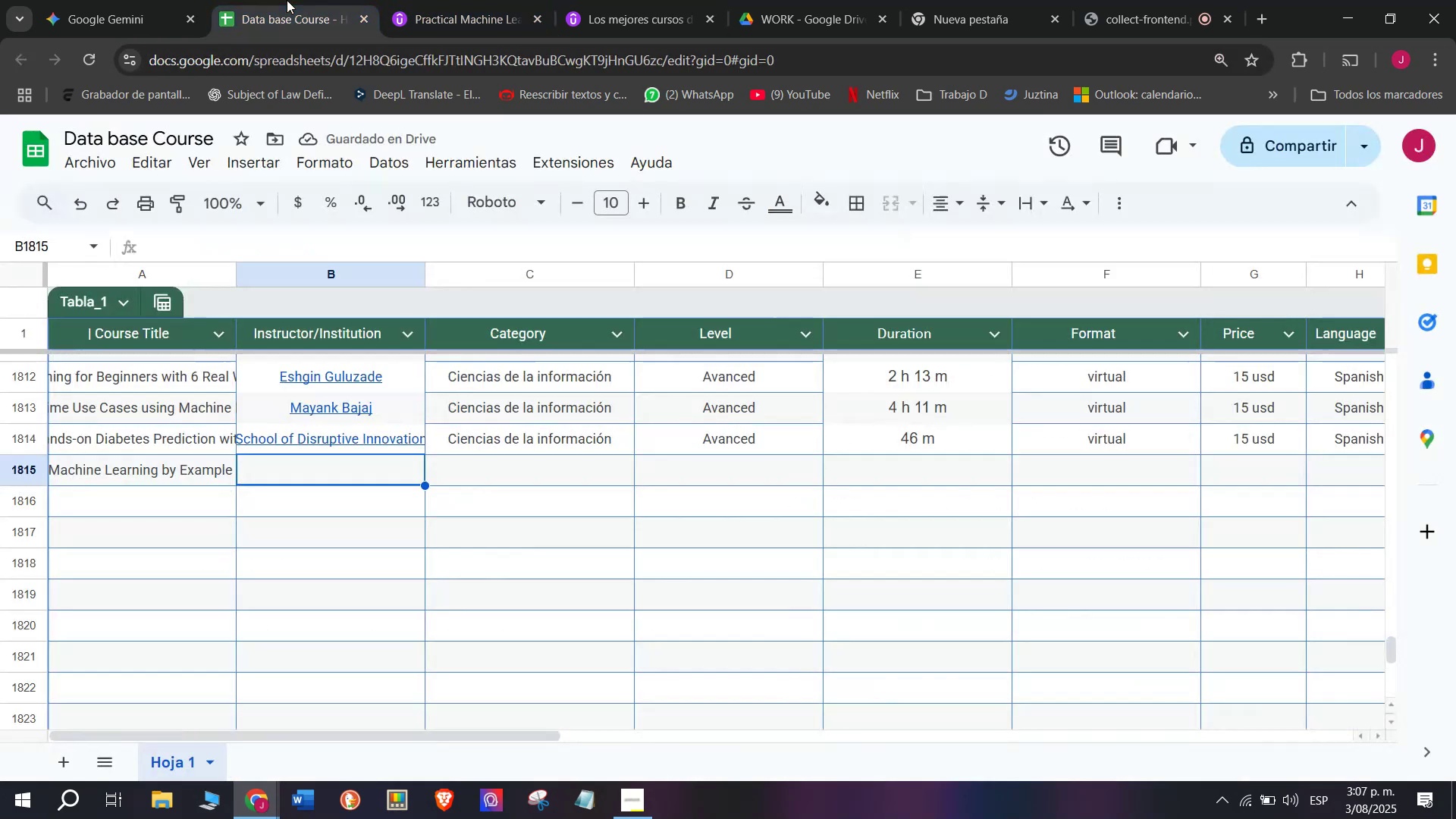 
key(Control+ControlLeft)
 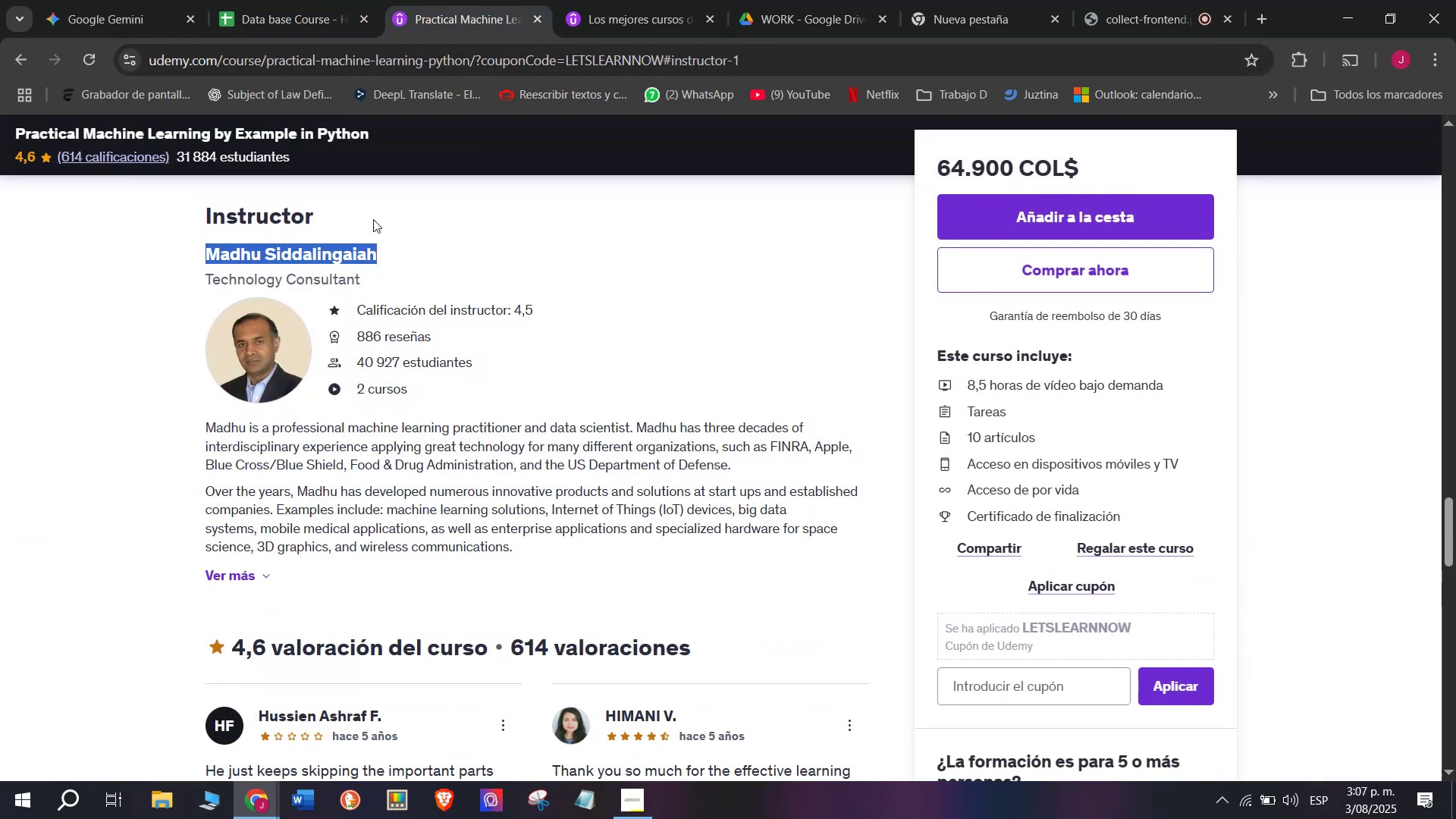 
key(Control+C)
 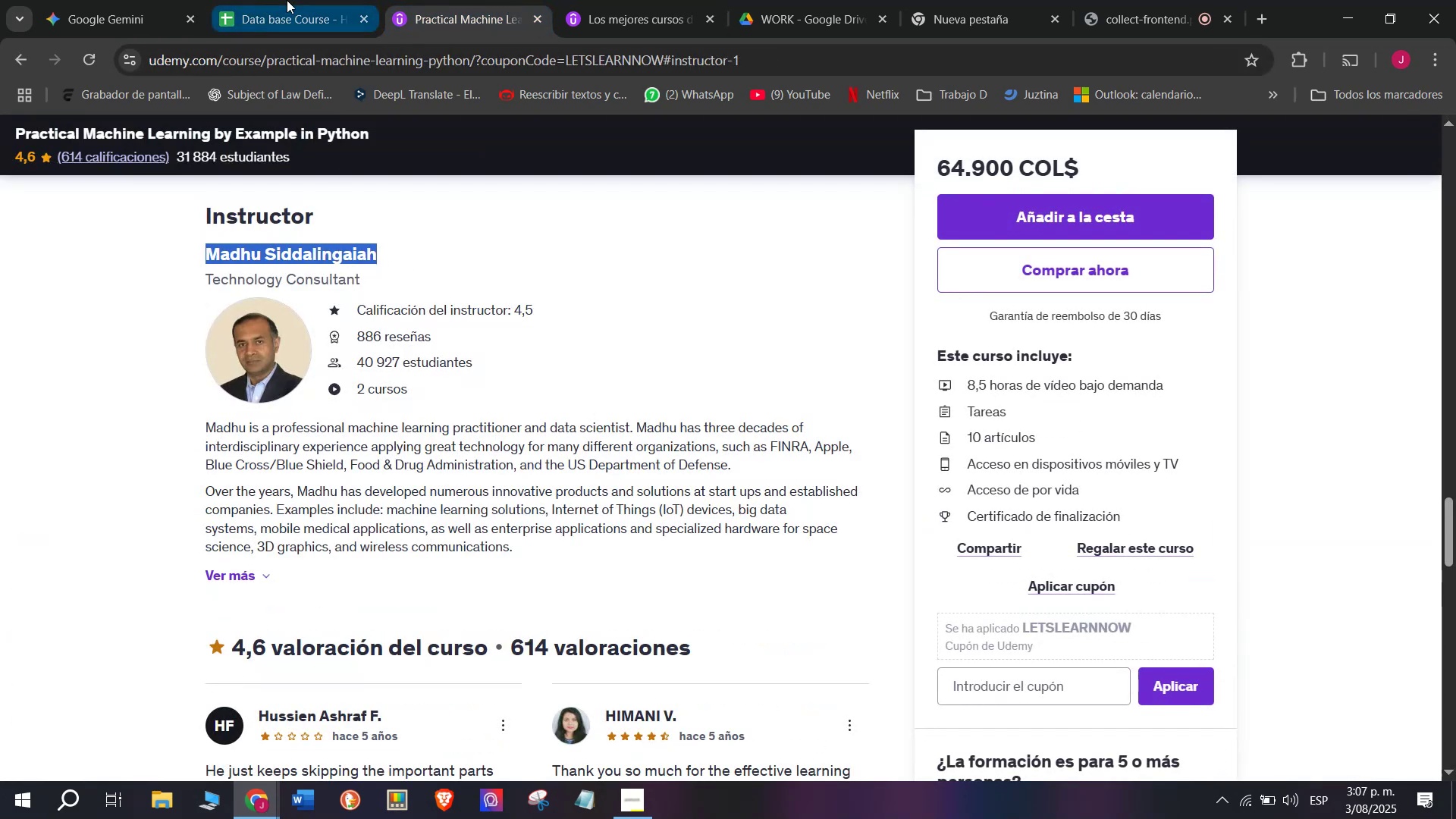 
left_click([287, 0])
 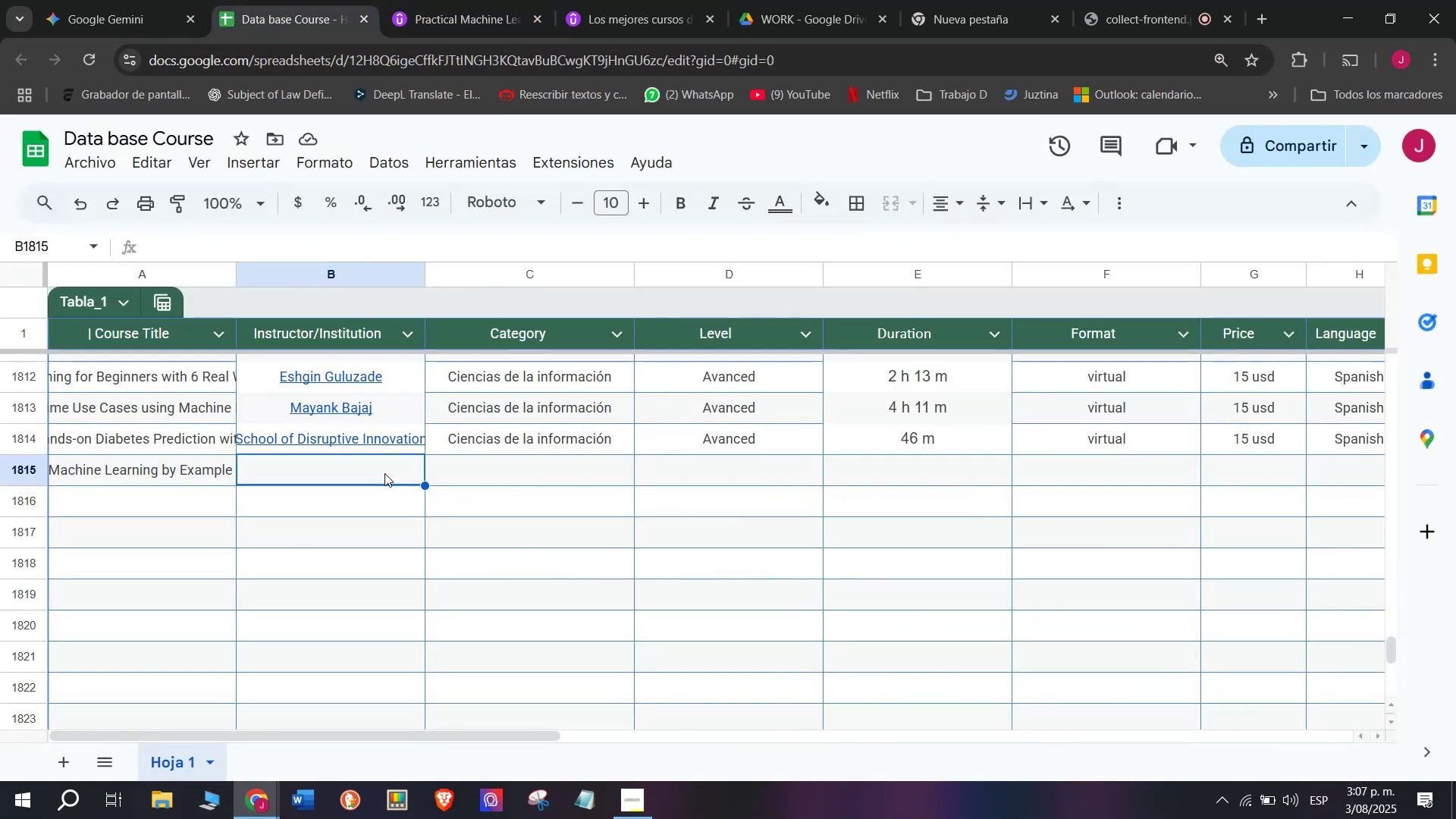 
key(Z)
 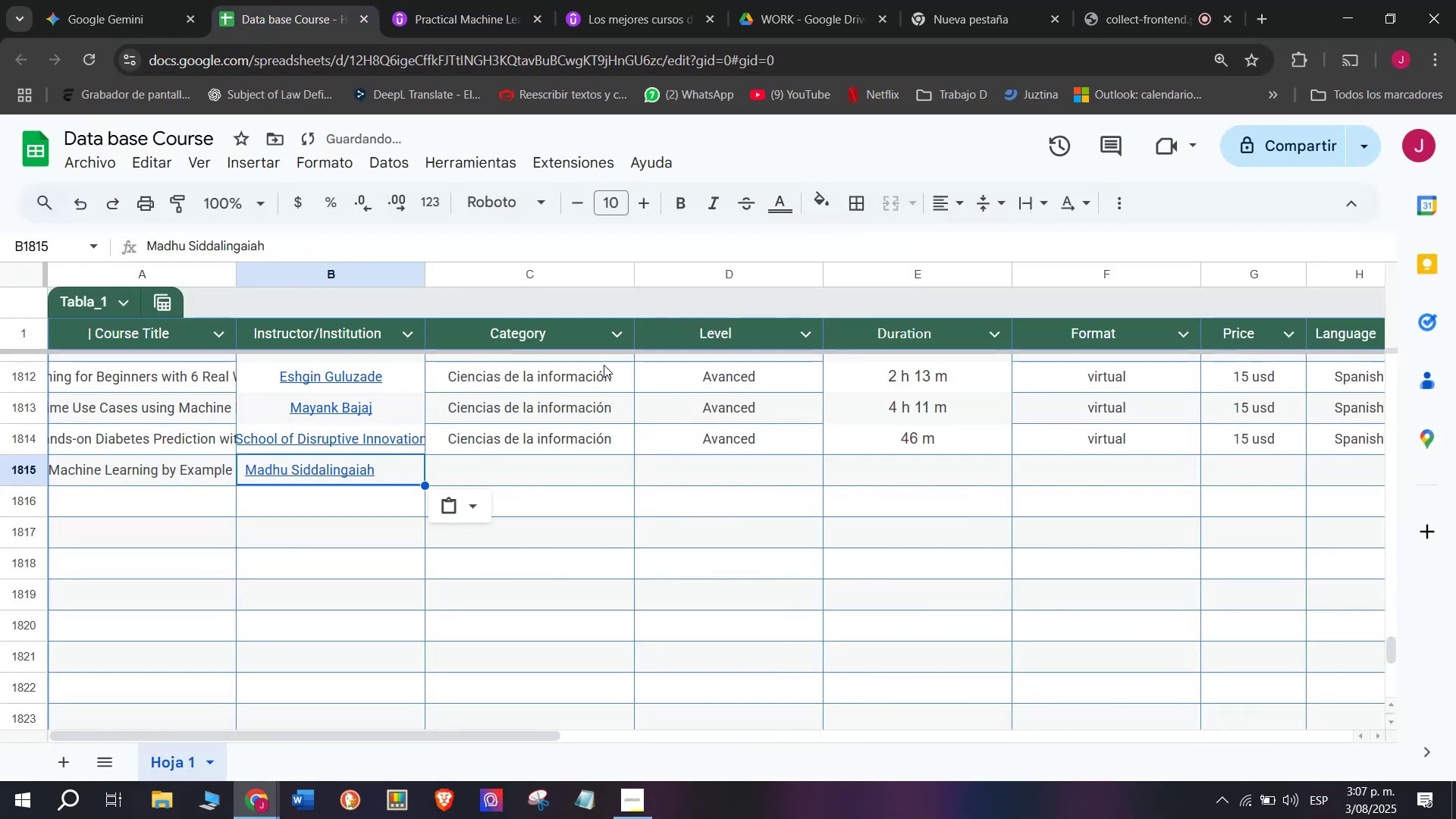 
key(Control+ControlLeft)
 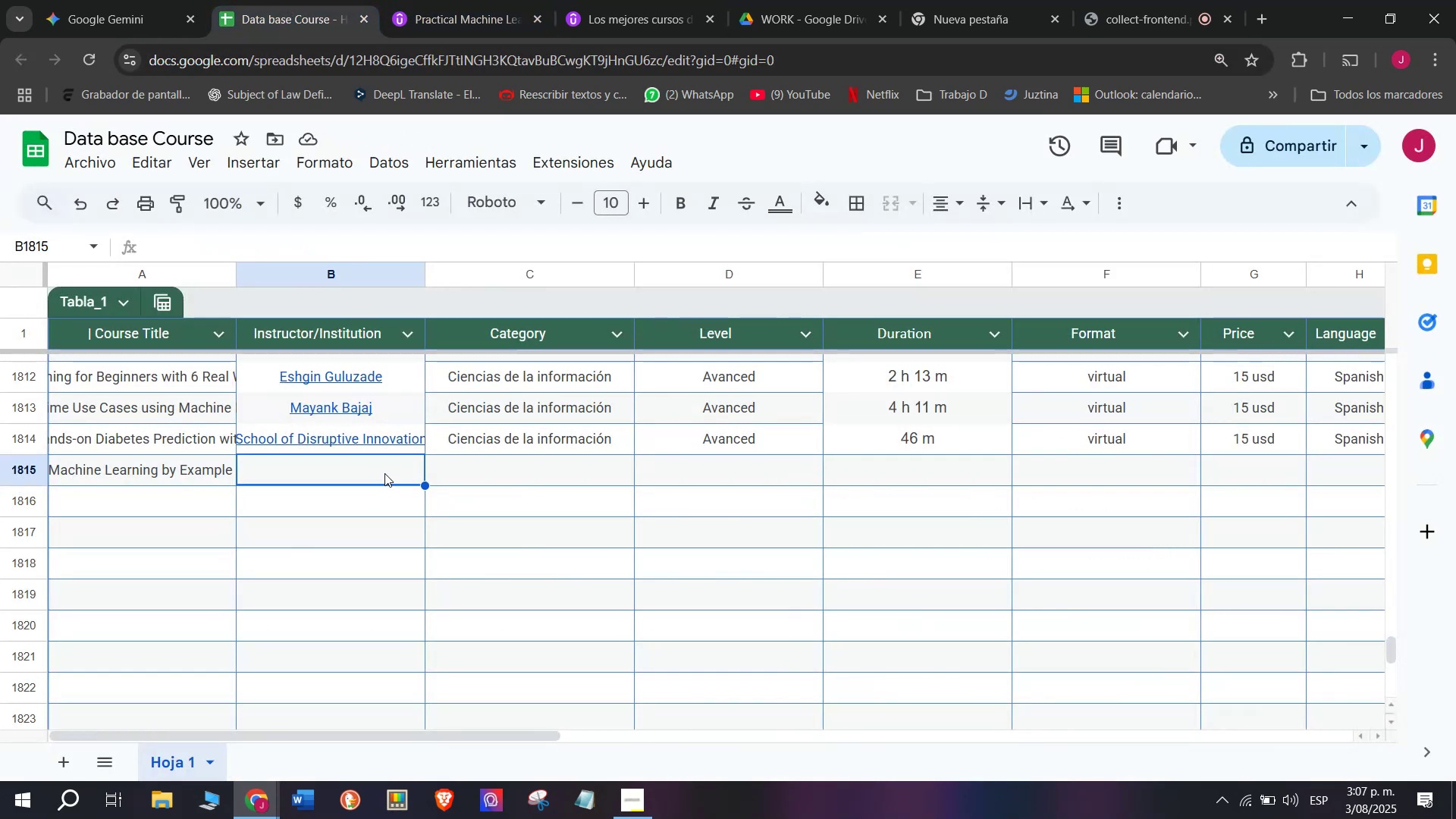 
key(Control+V)
 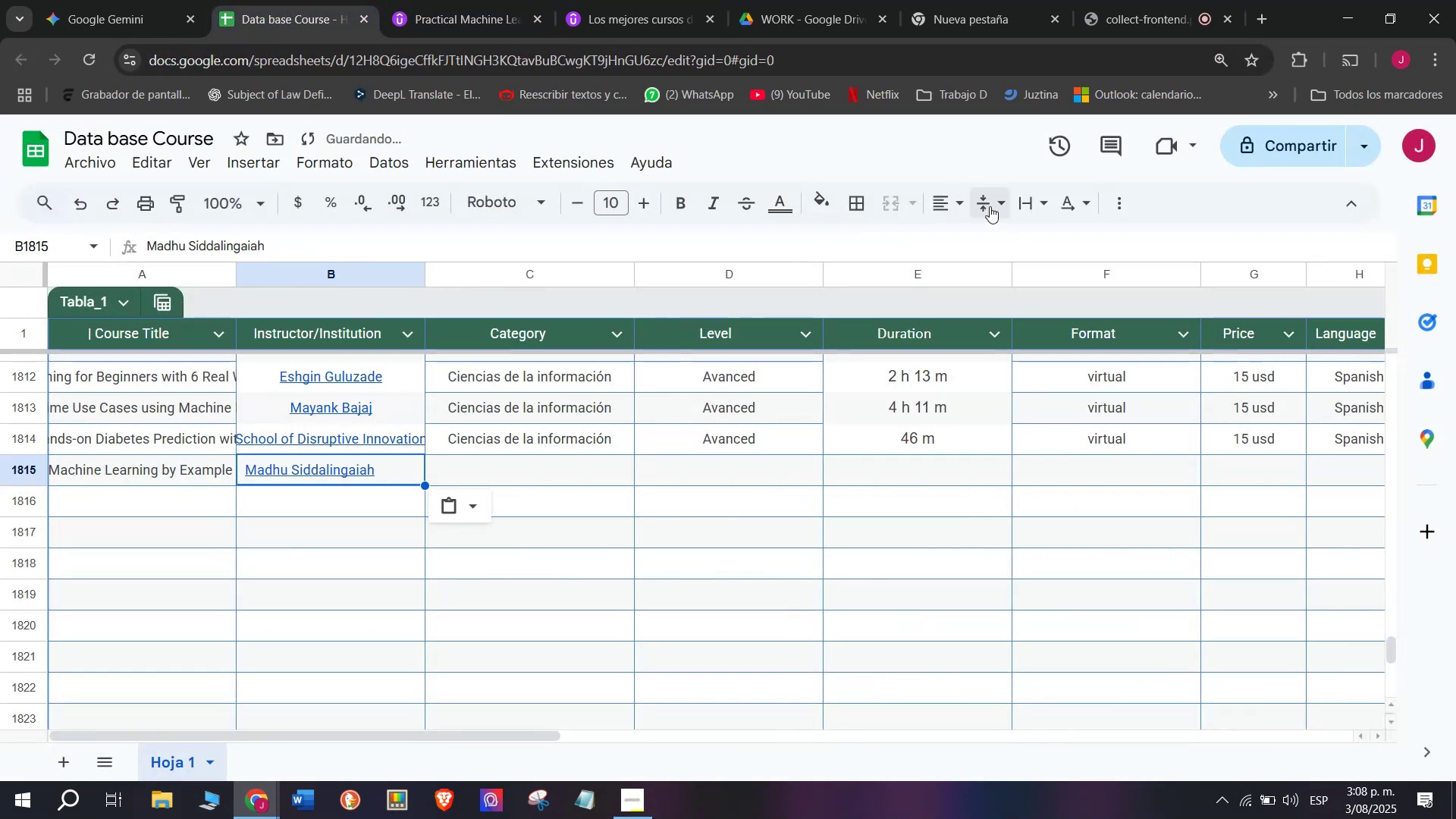 
left_click([959, 206])
 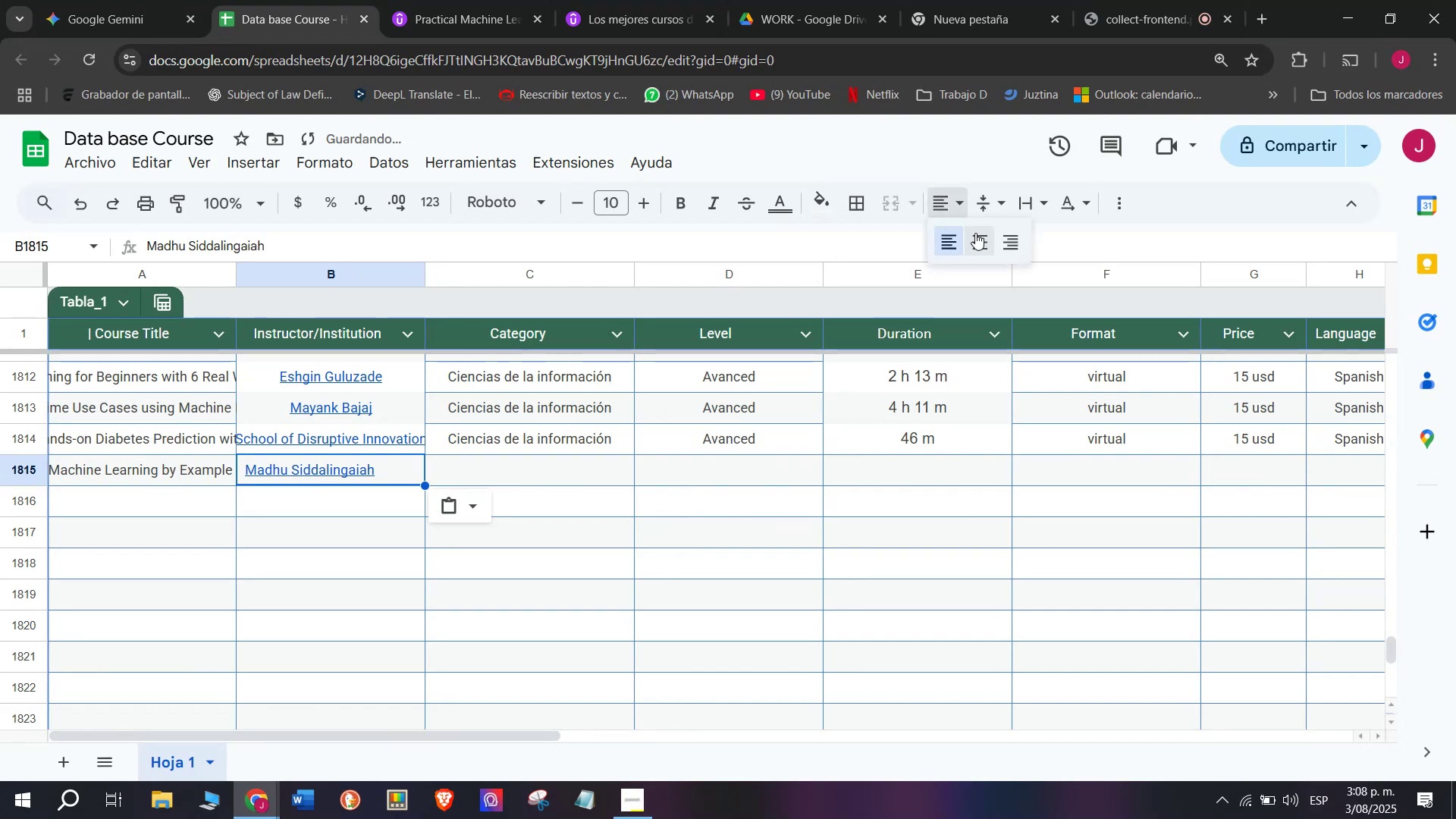 
left_click([977, 233])
 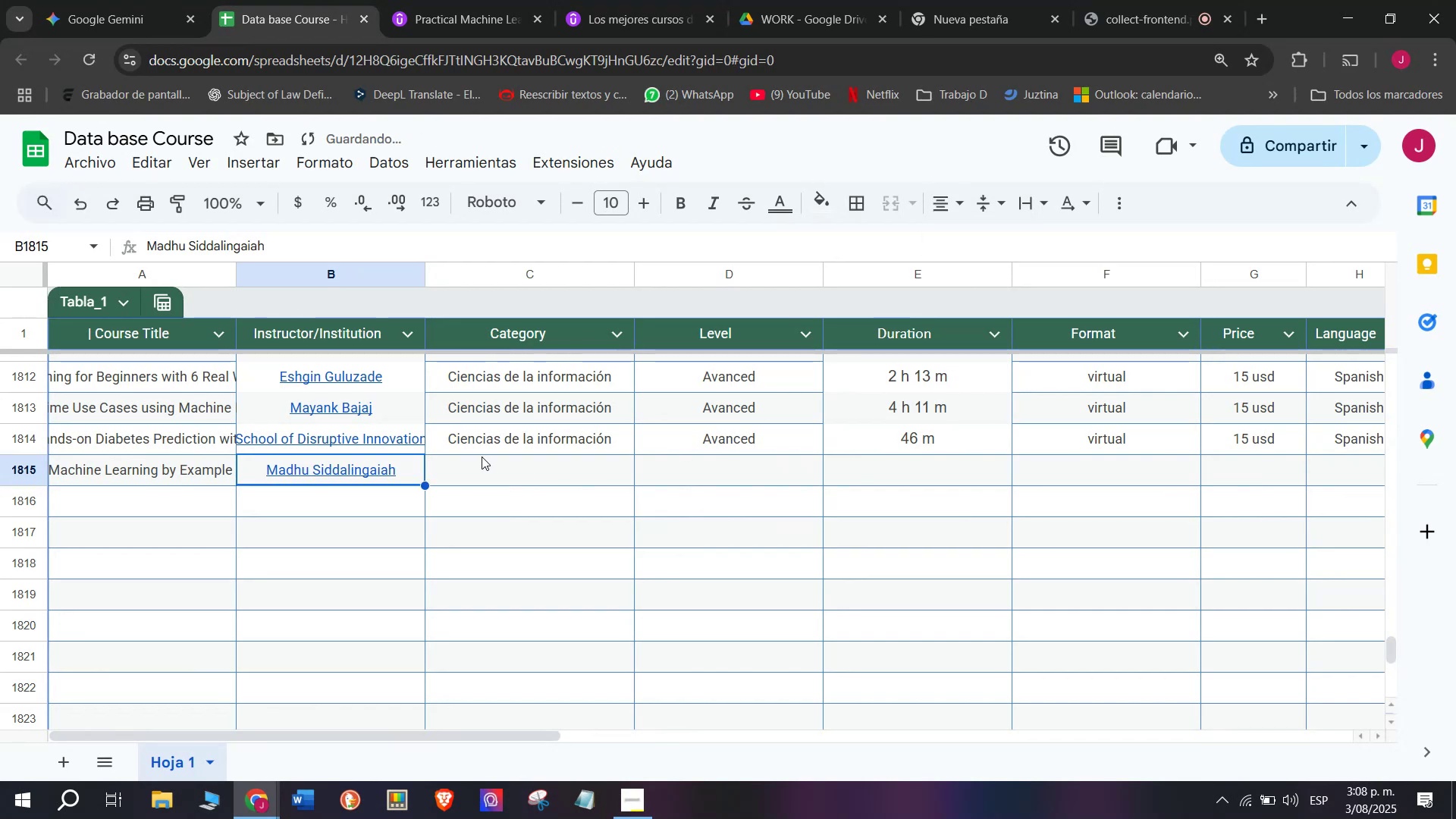 
key(Control+ControlLeft)
 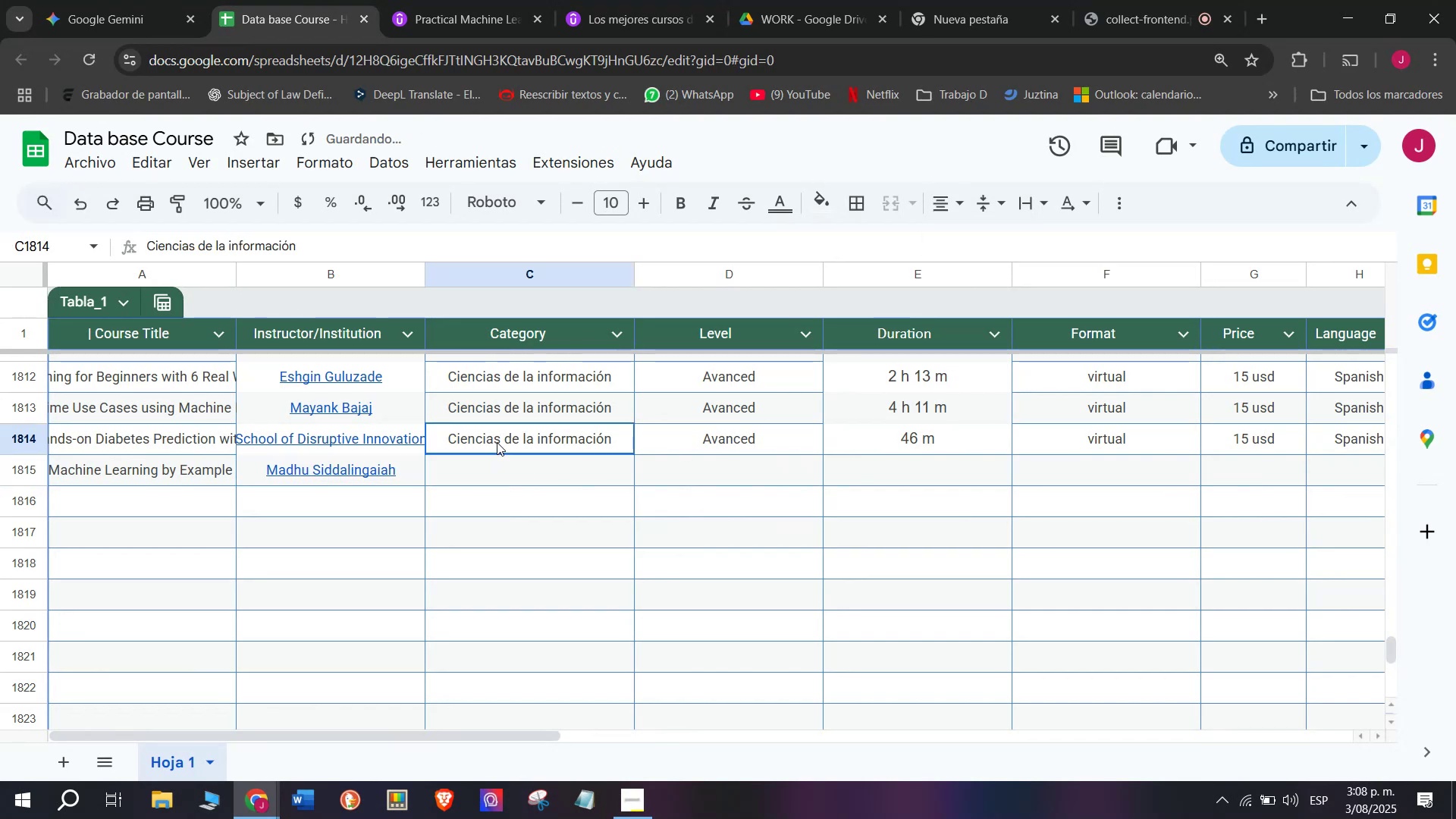 
key(Break)
 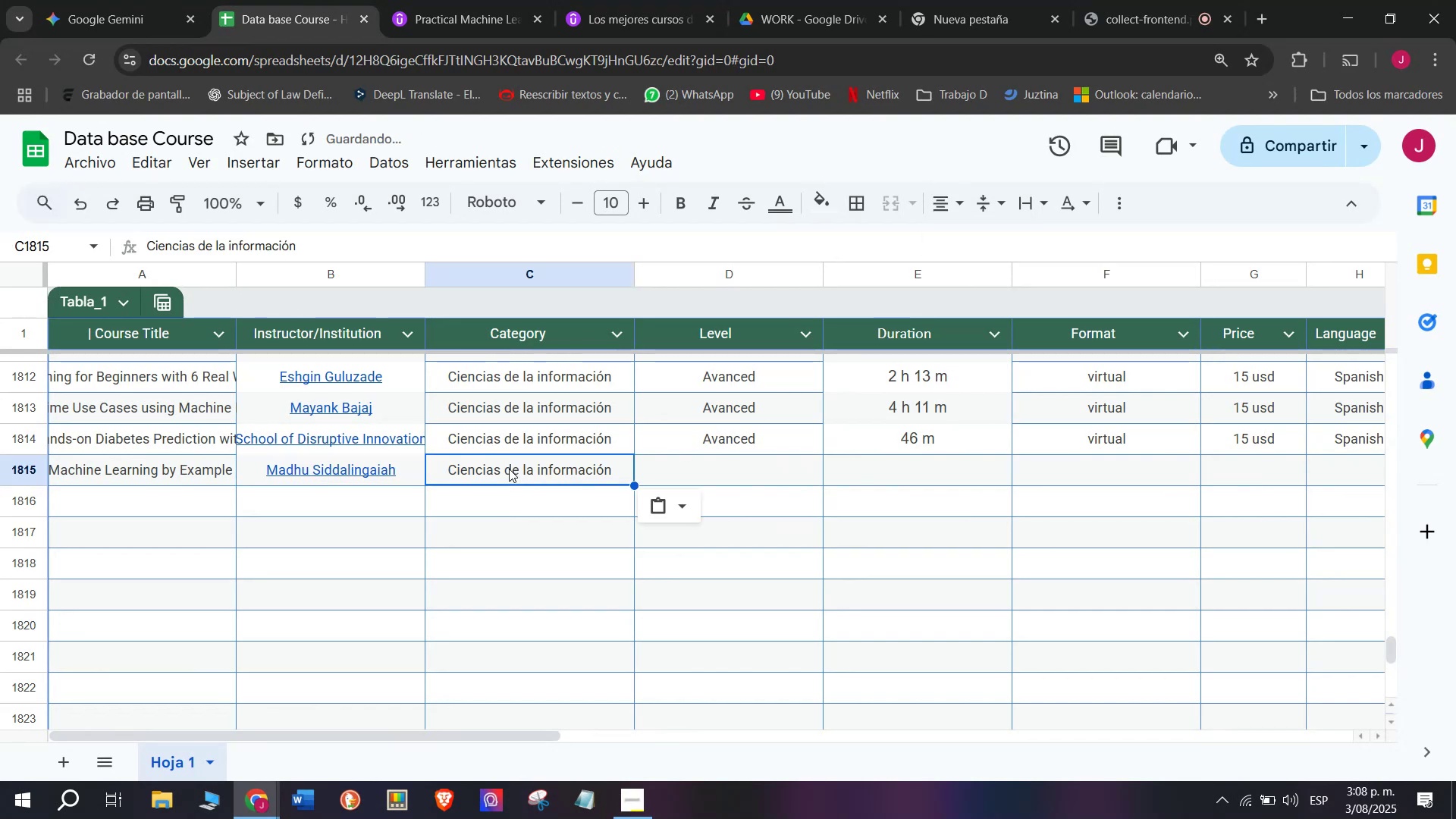 
key(Control+C)
 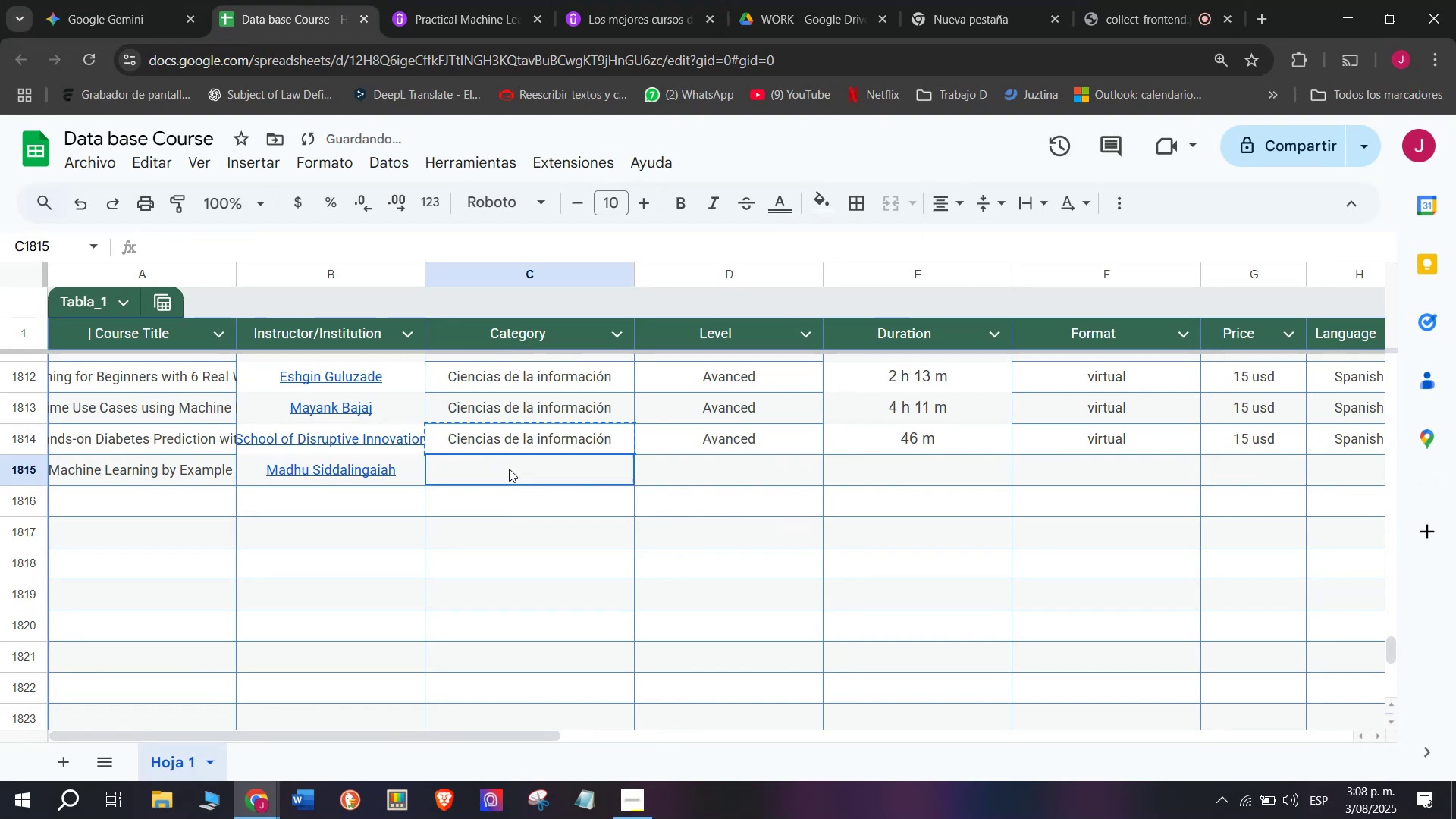 
key(Z)
 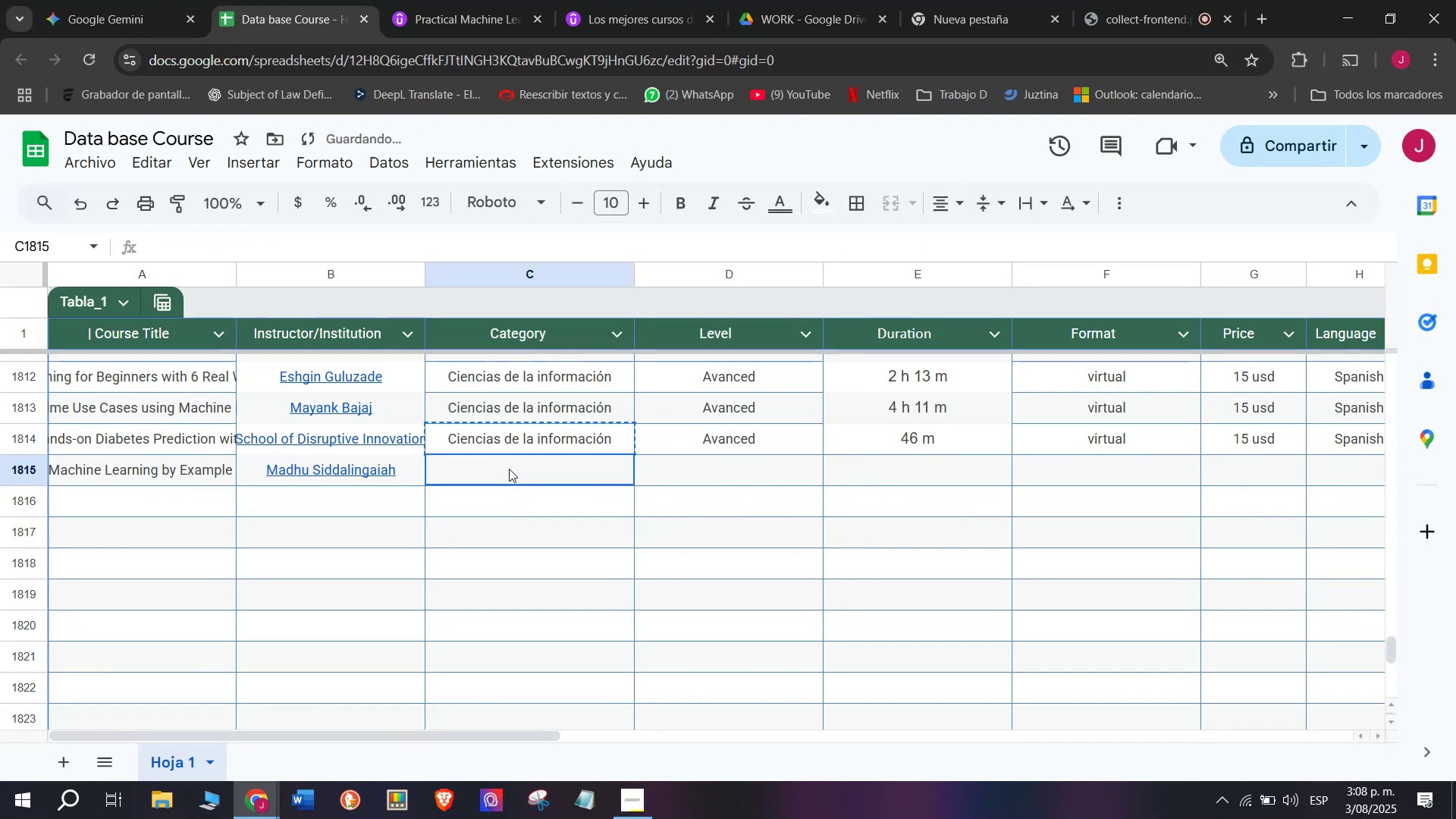 
key(Control+ControlLeft)
 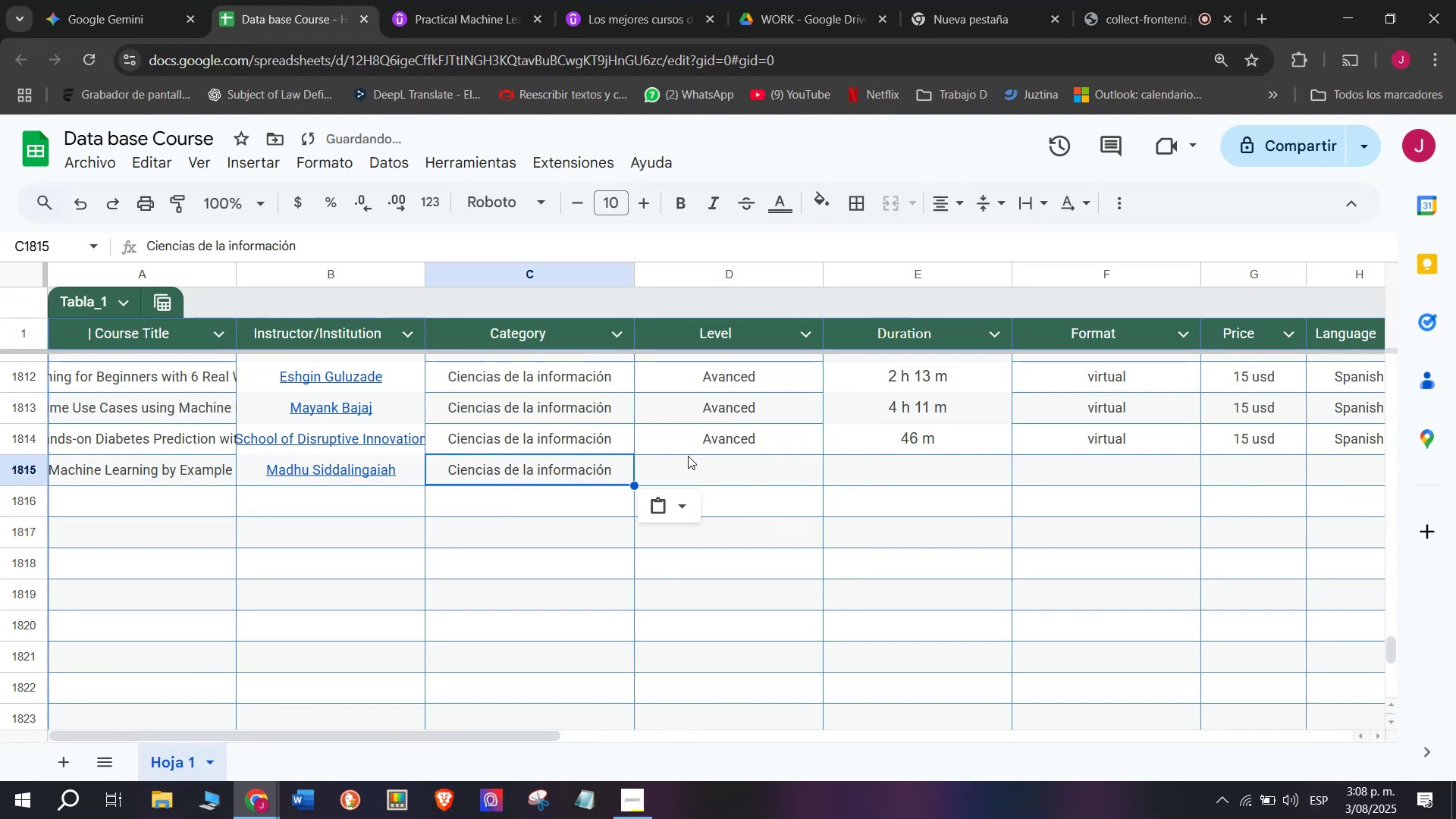 
key(Control+V)
 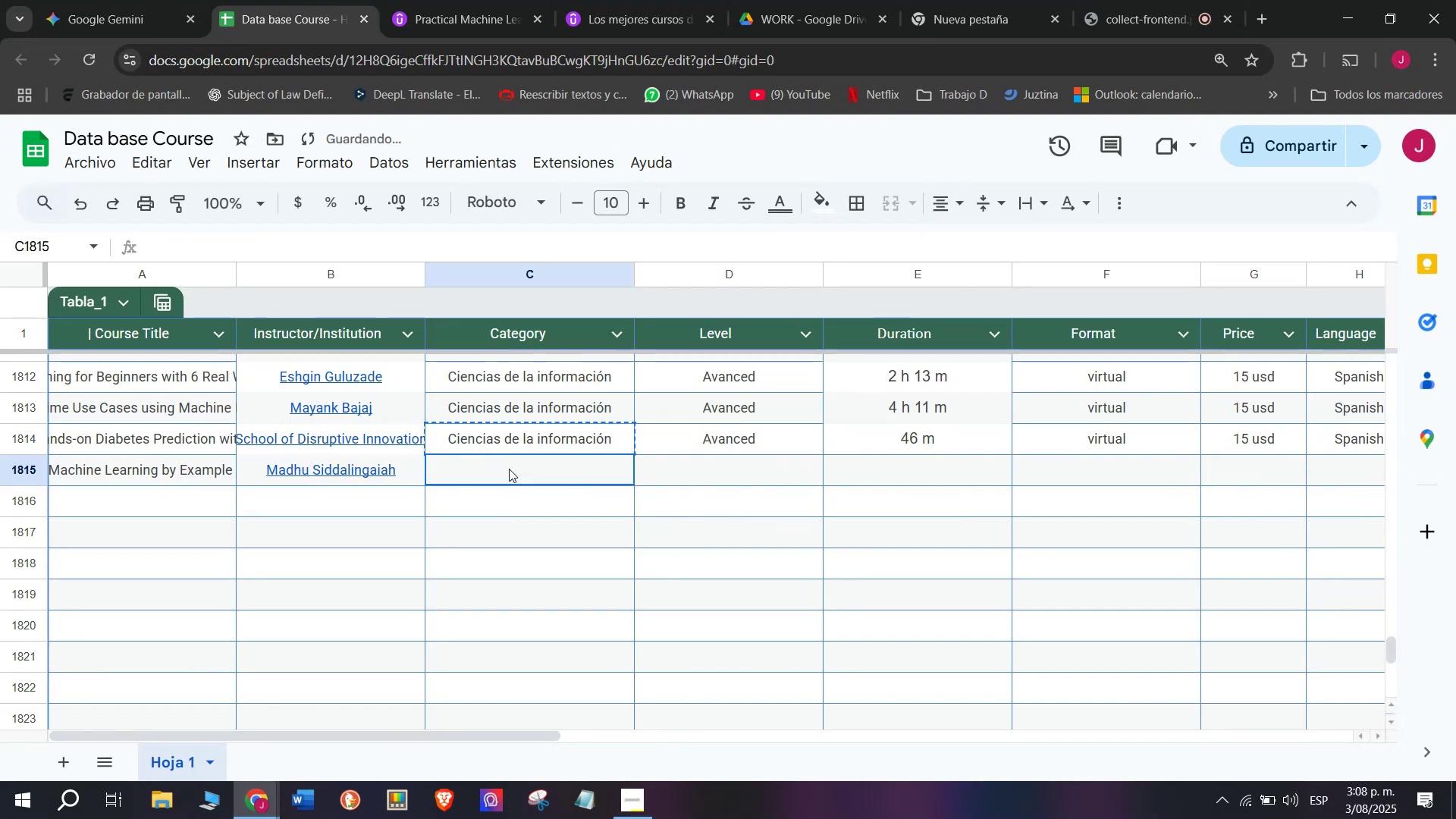 
double_click([509, 469])
 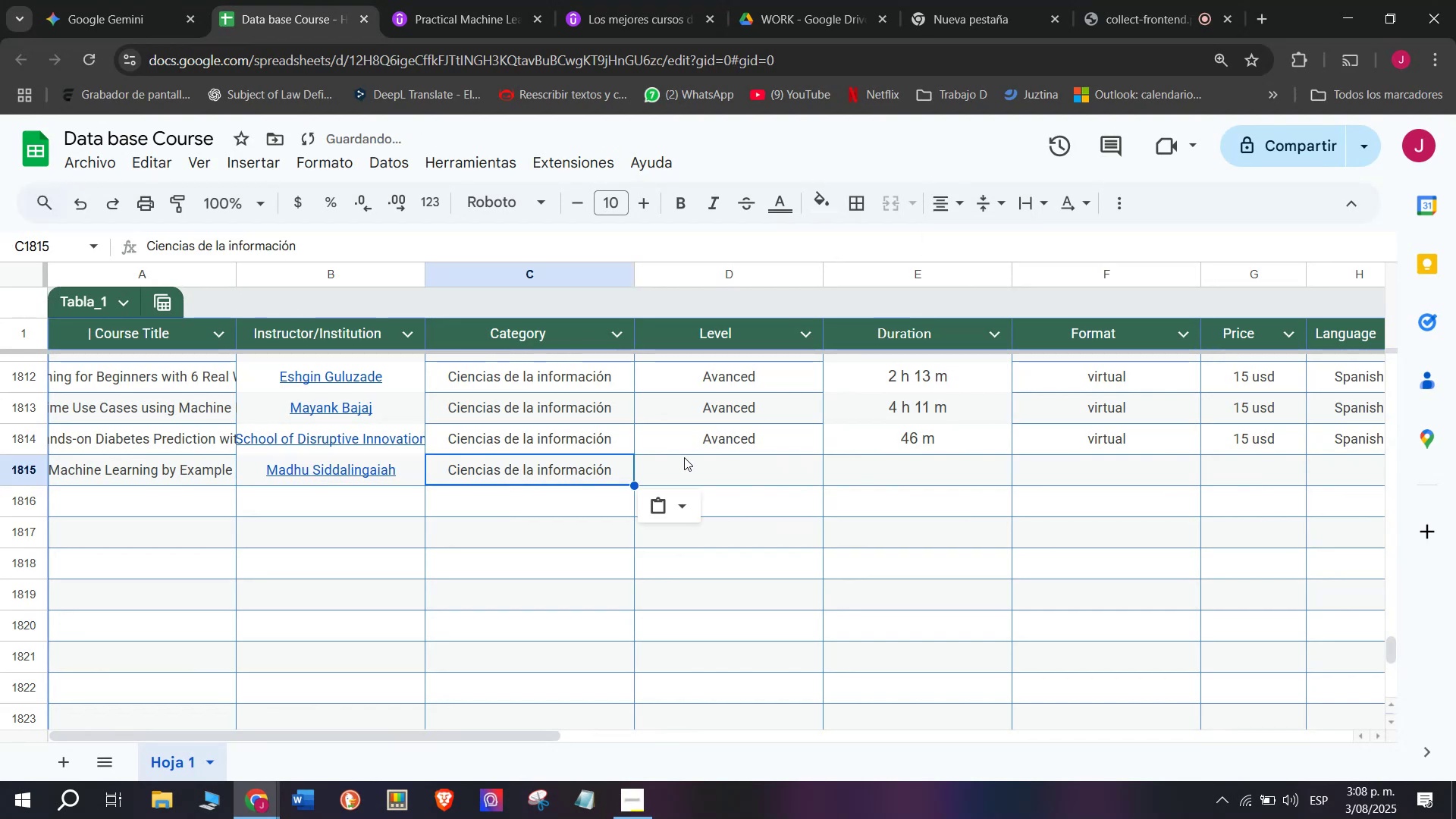 
left_click([689, 455])
 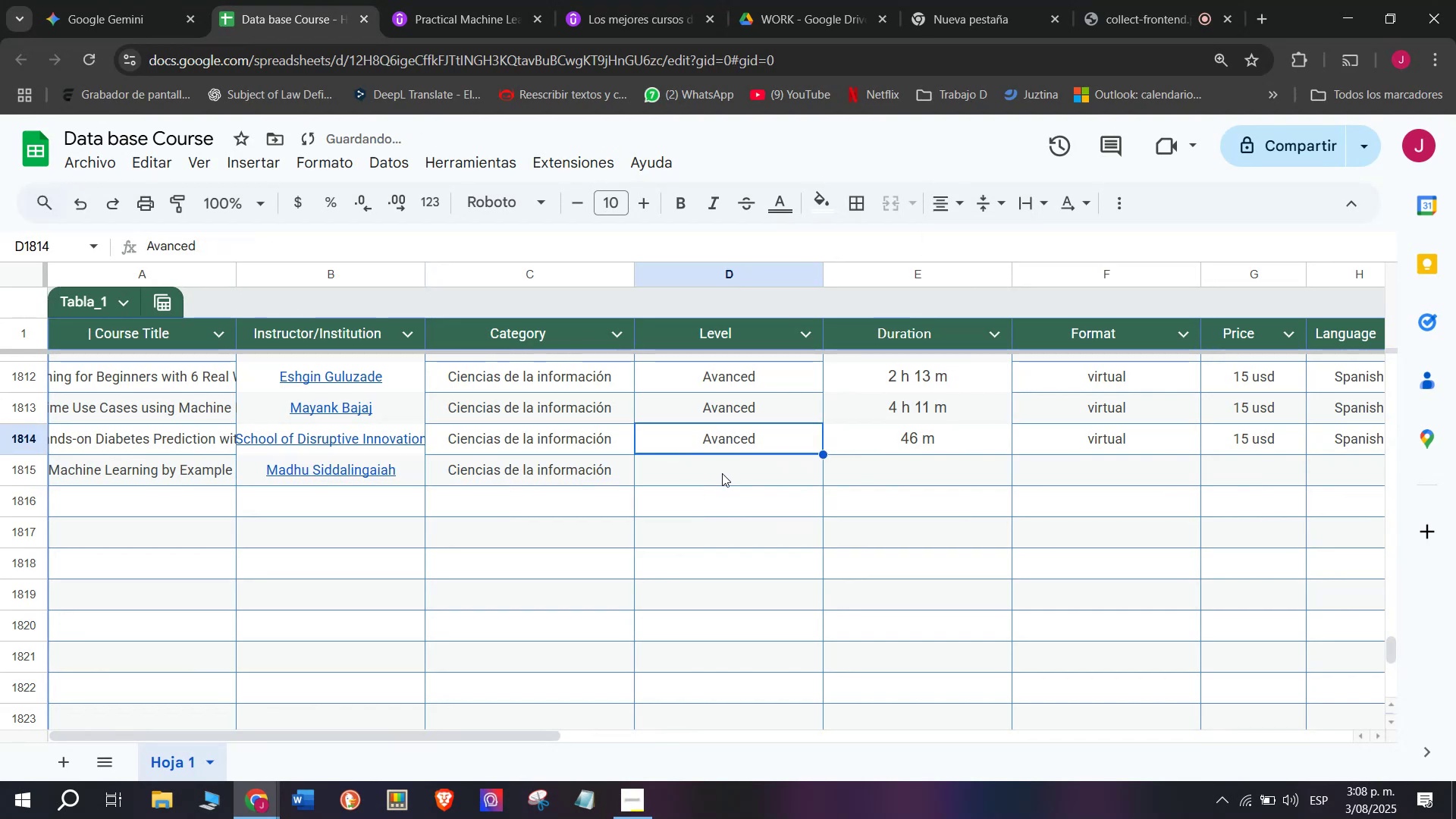 
key(Control+ControlLeft)
 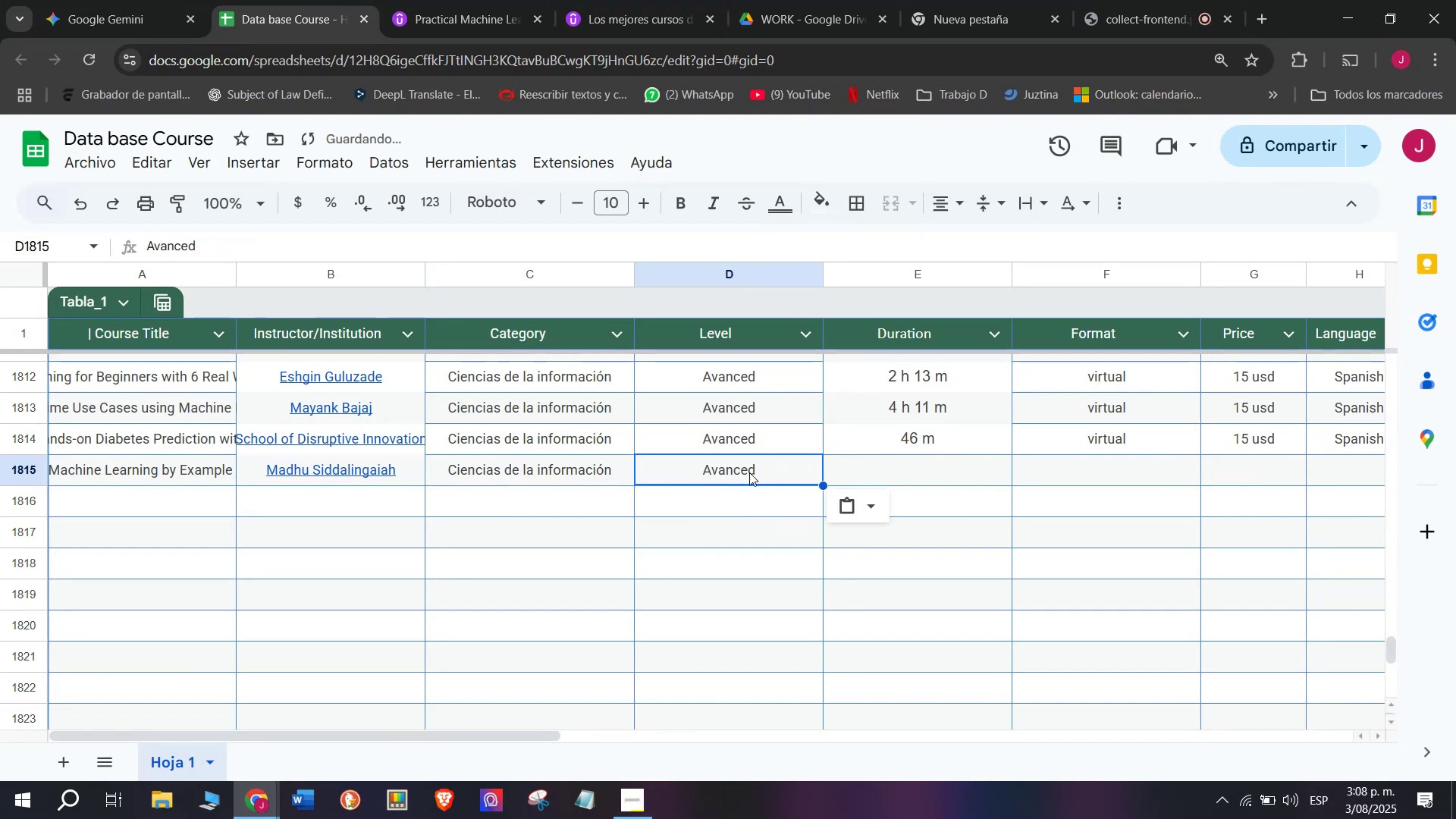 
key(Break)
 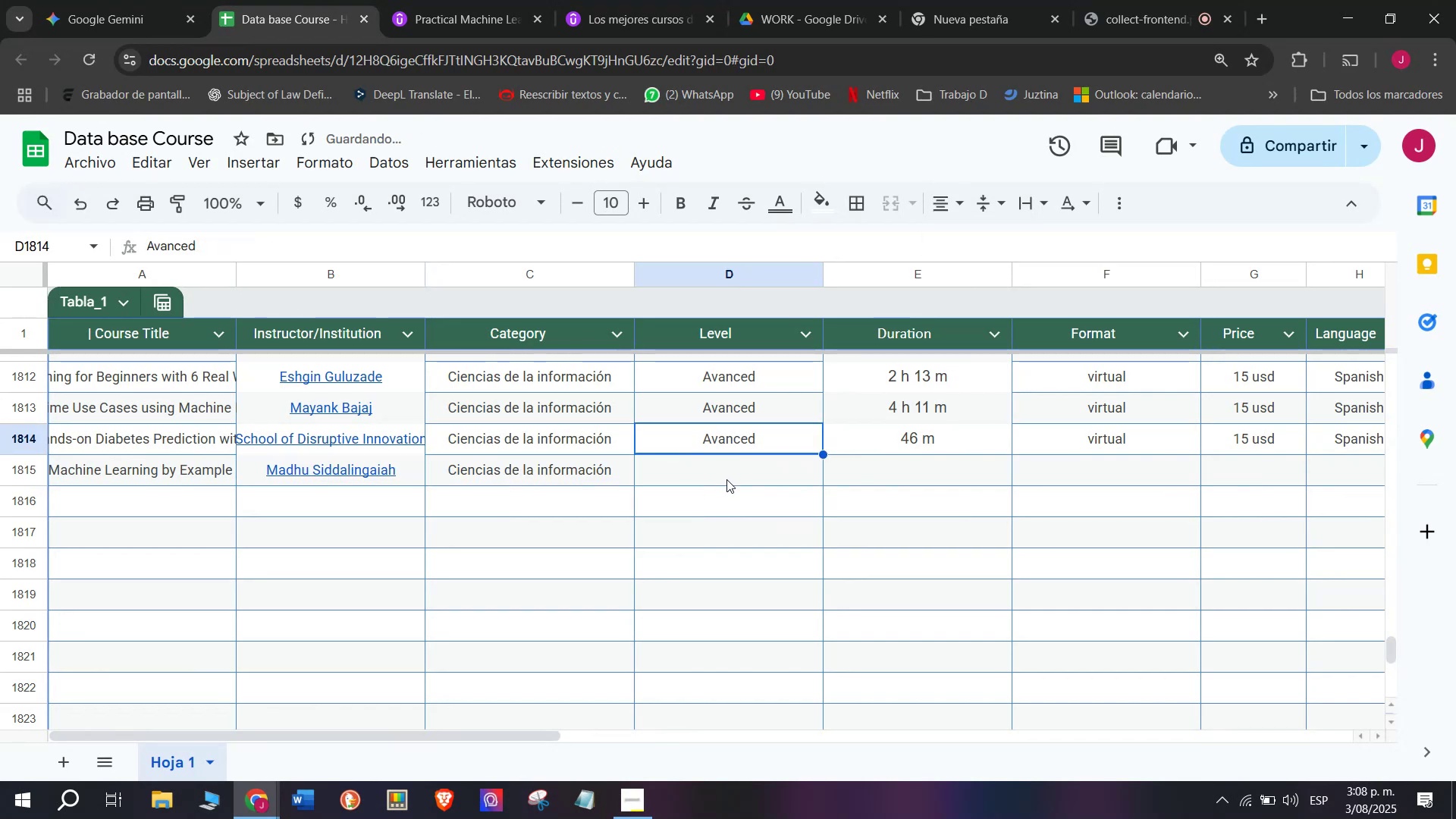 
key(Control+C)
 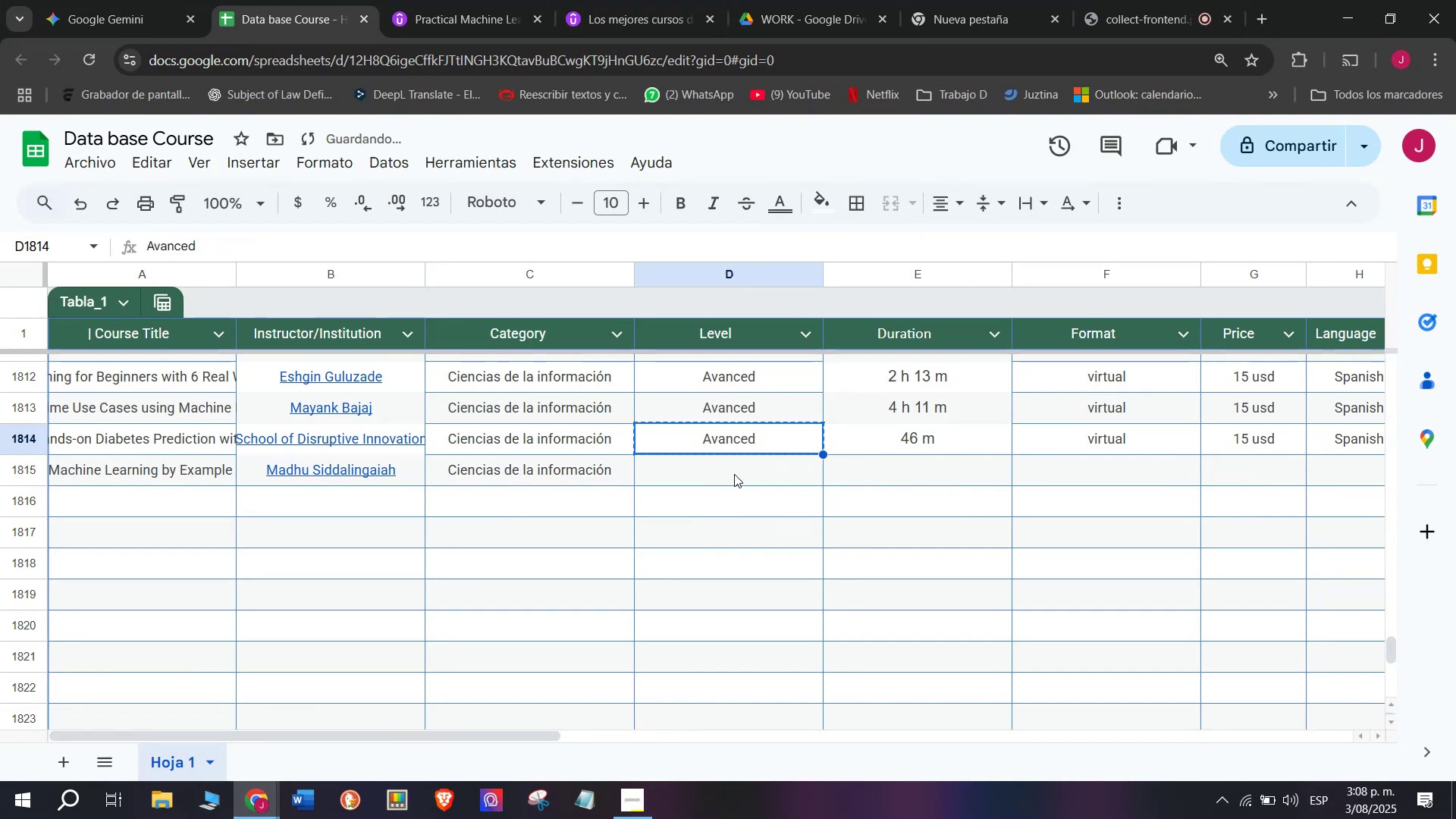 
left_click([734, 474])
 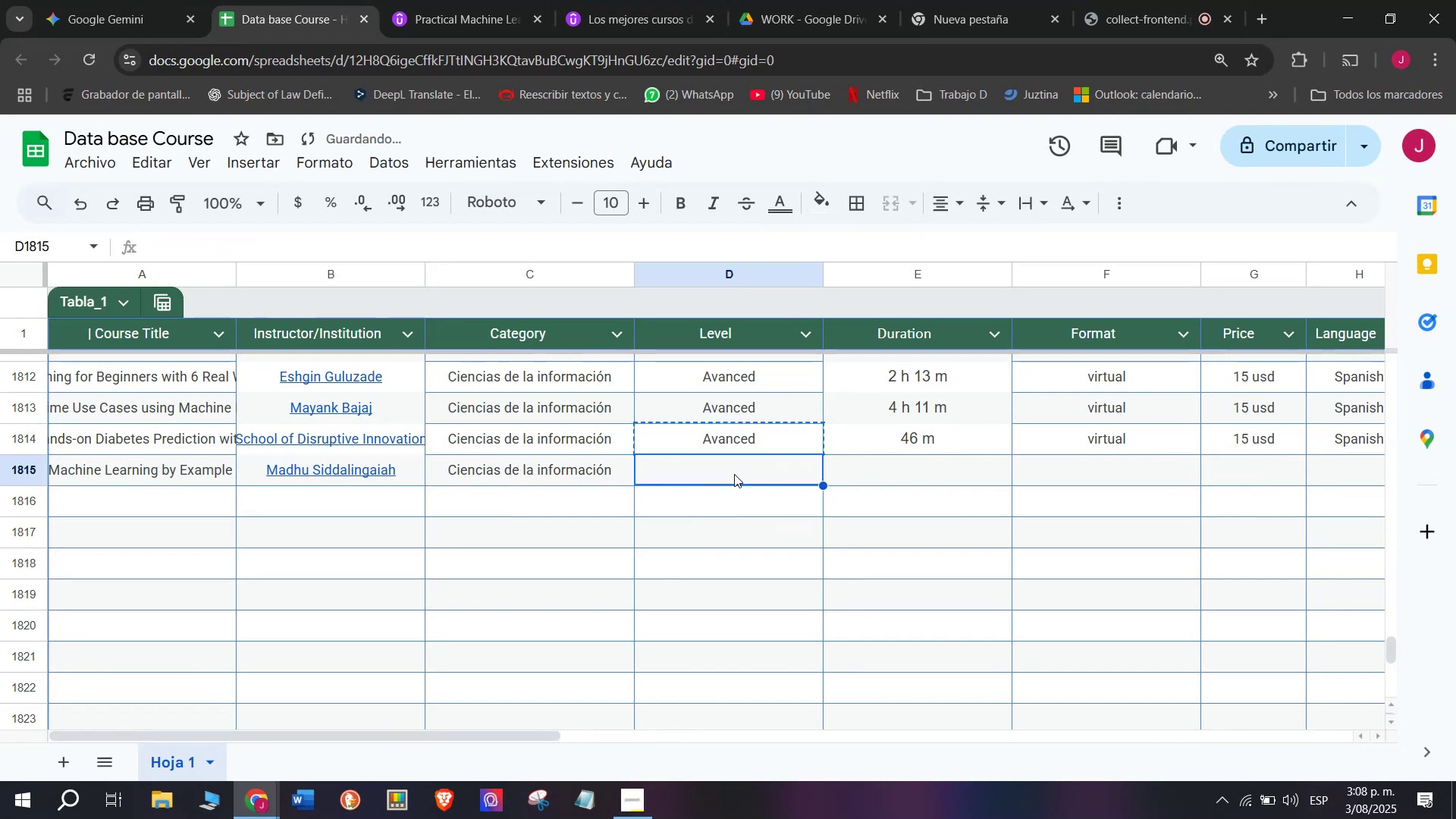 
key(Z)
 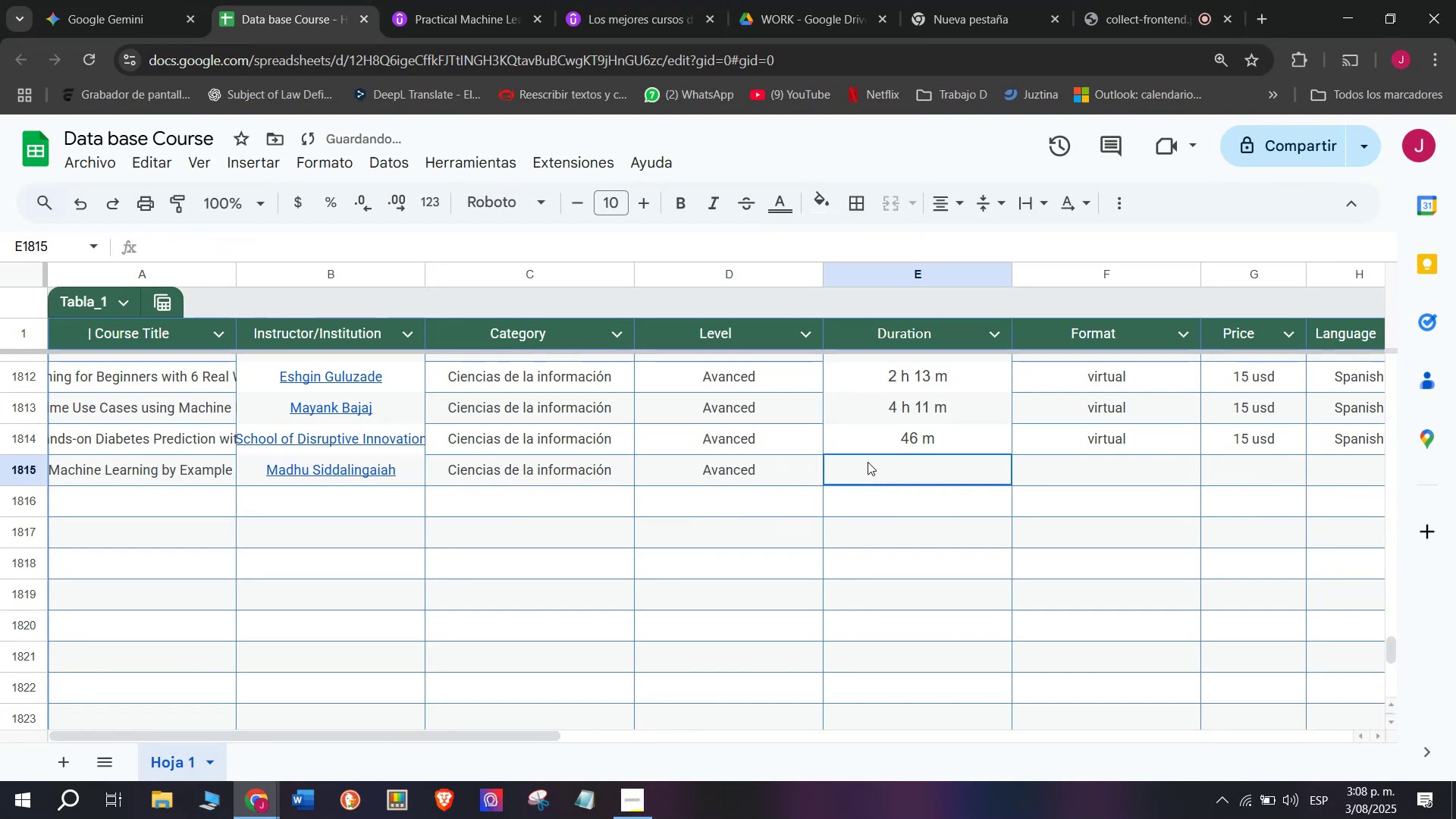 
key(Control+ControlLeft)
 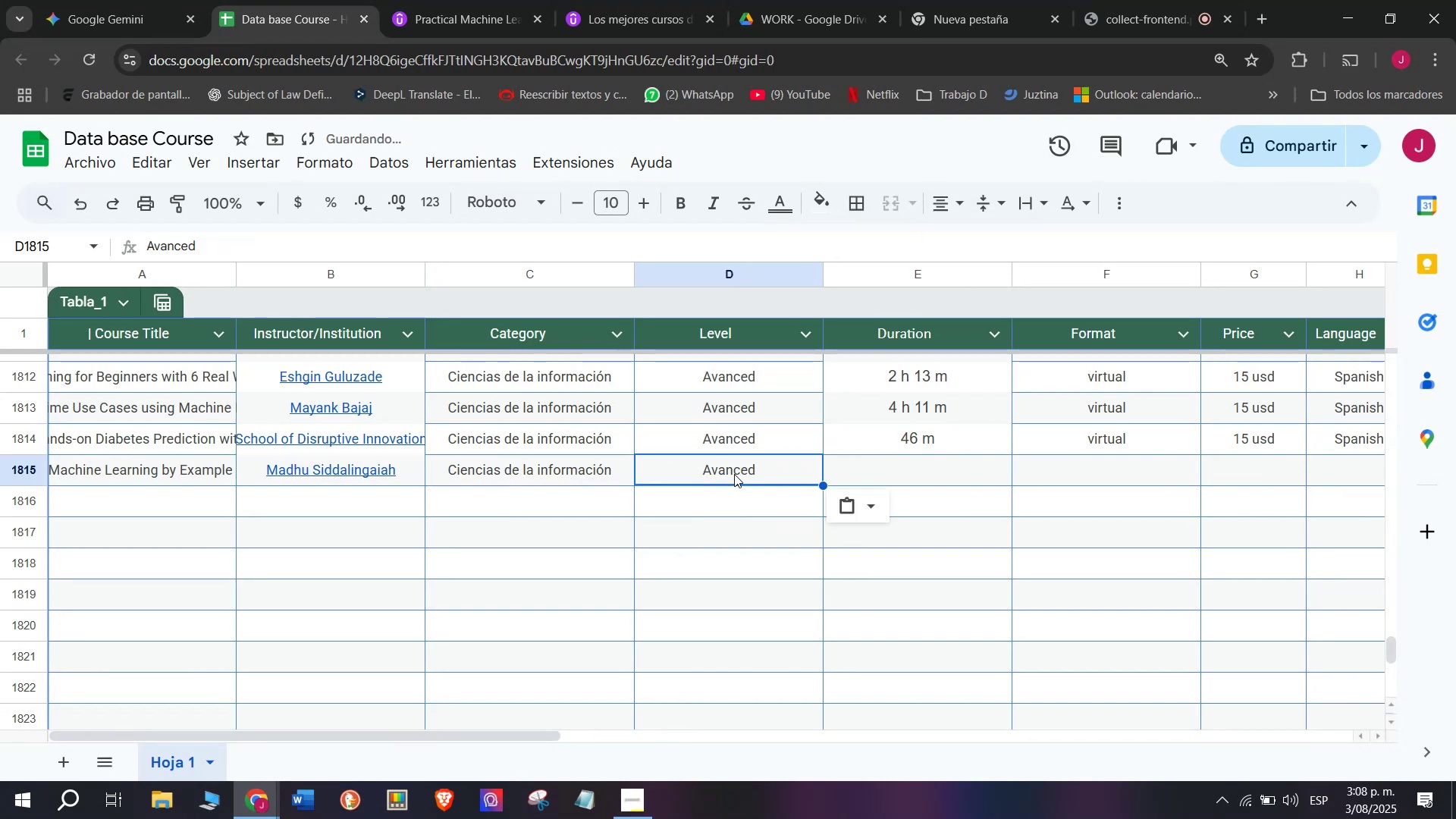 
key(Control+V)
 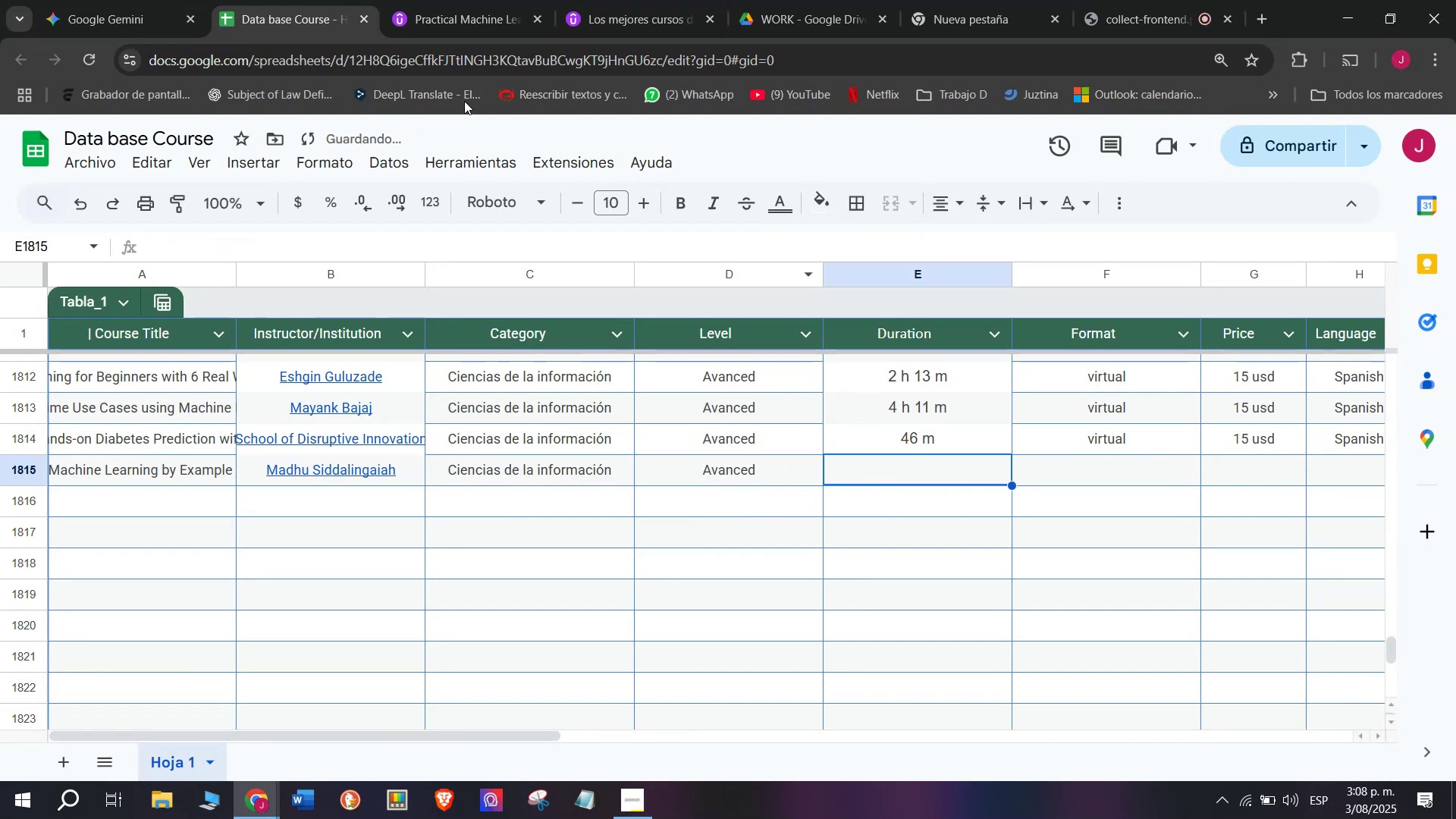 
left_click([479, 0])
 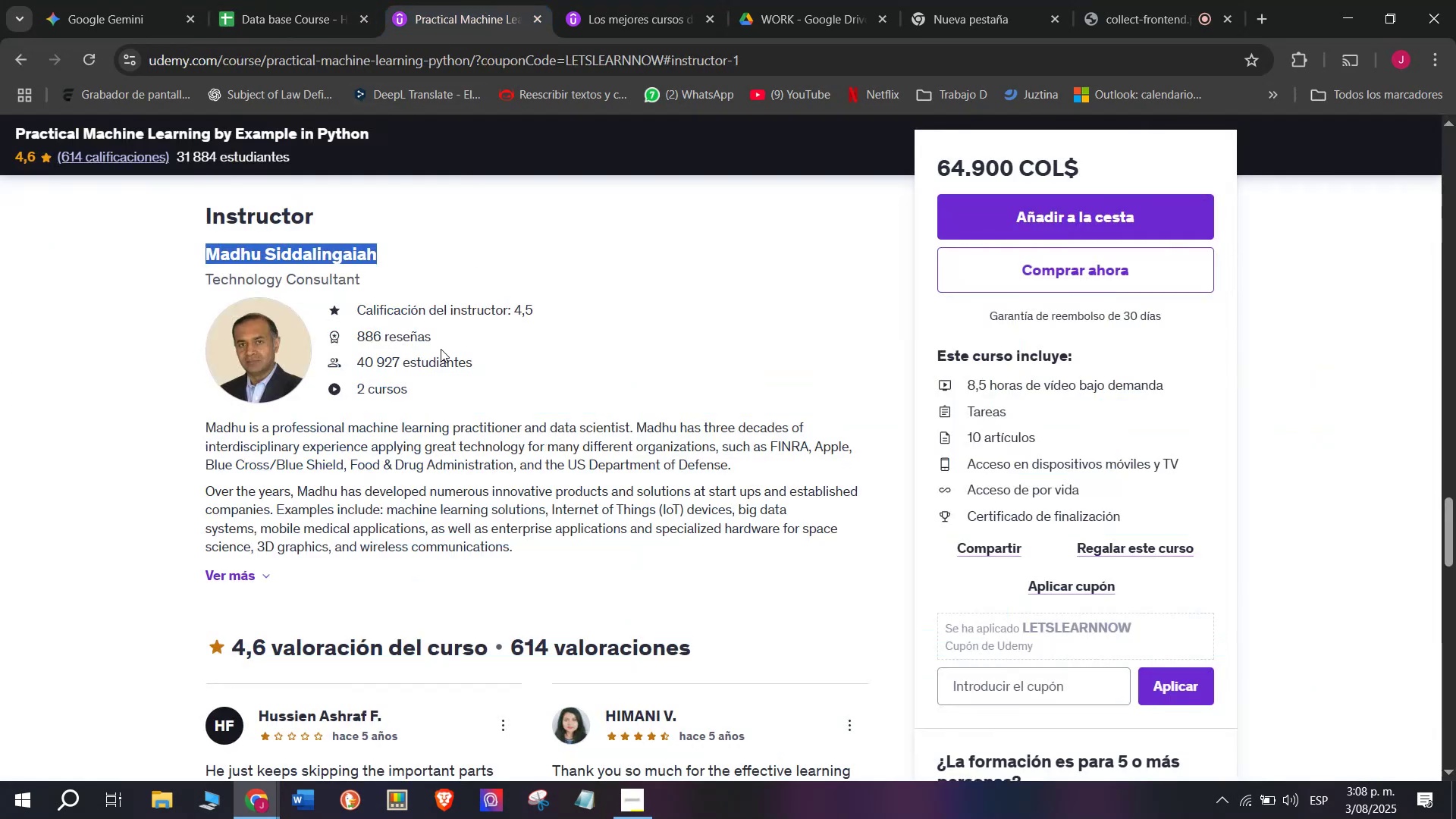 
scroll: coordinate [367, 588], scroll_direction: up, amount: 11.0
 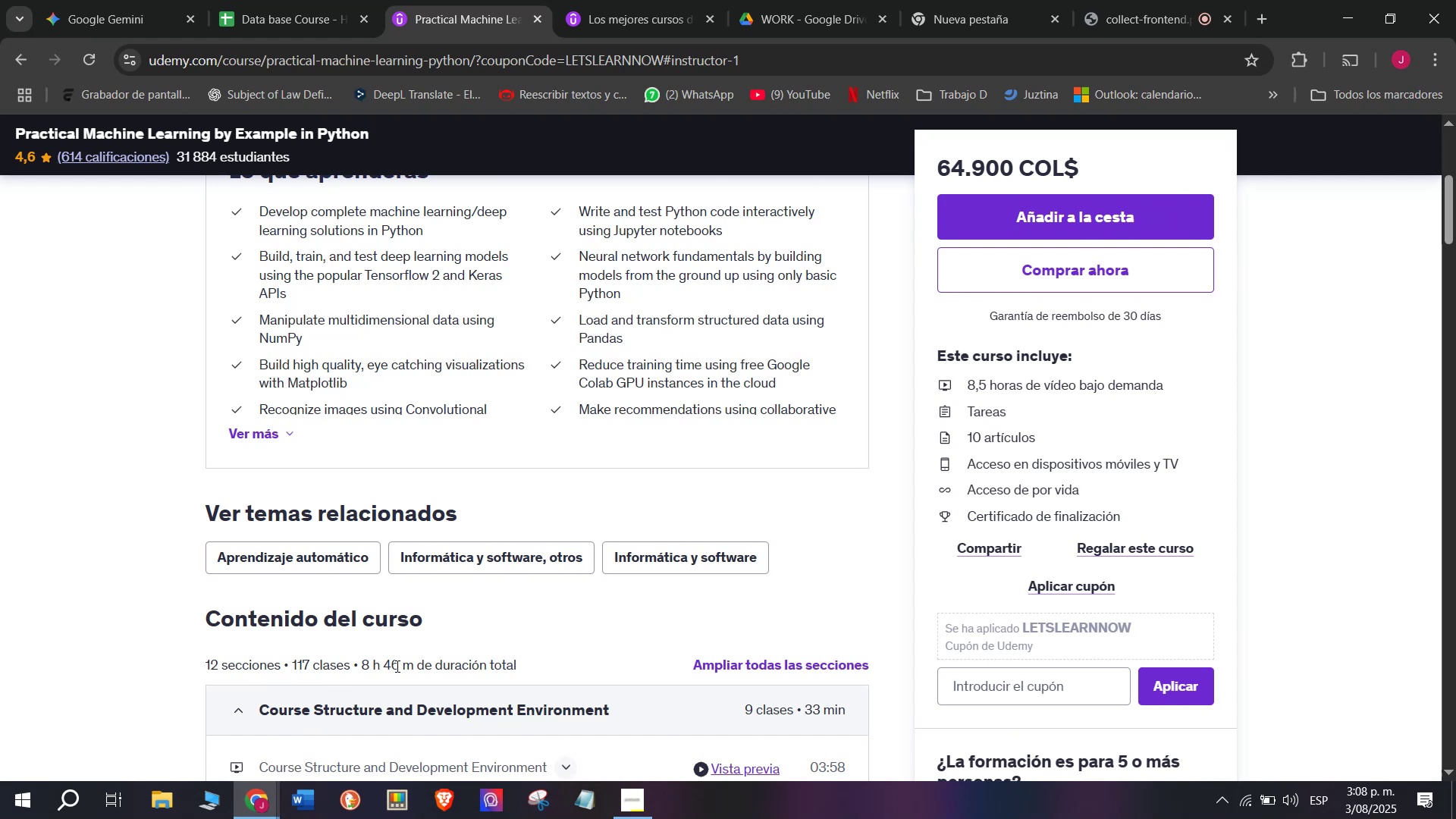 
left_click_drag(start_coordinate=[413, 668], to_coordinate=[360, 658])
 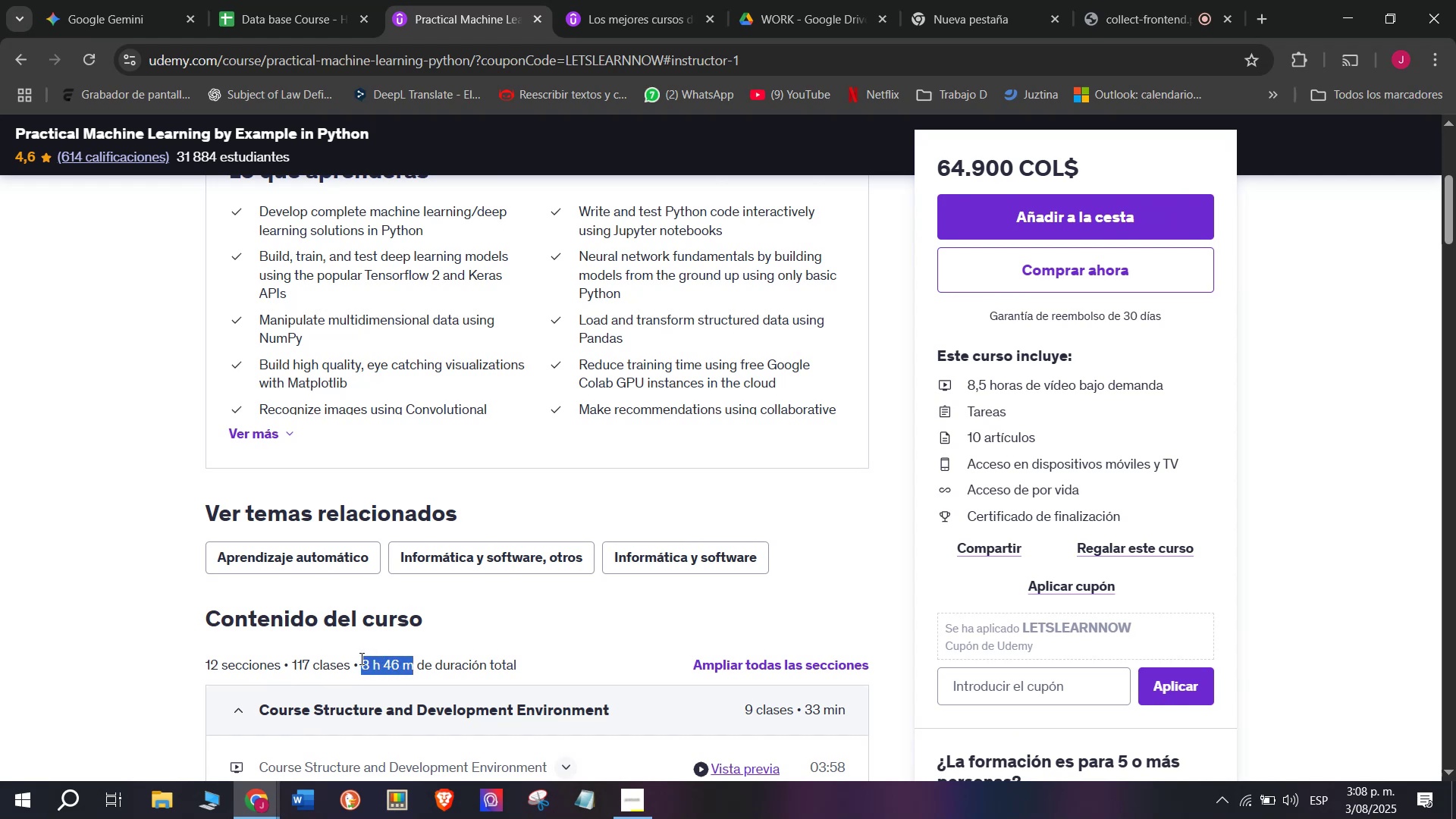 
key(Control+ControlLeft)
 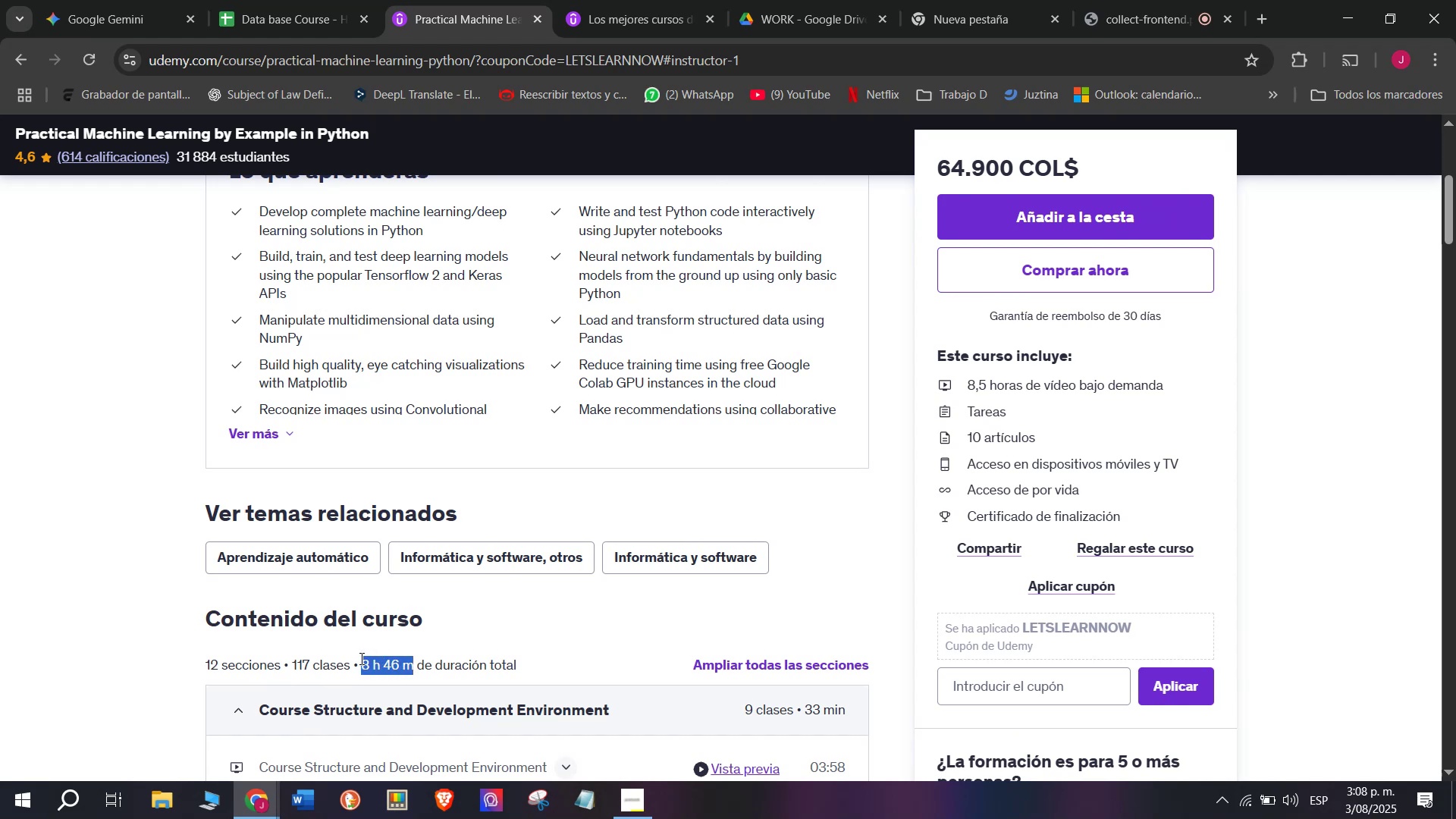 
key(Break)
 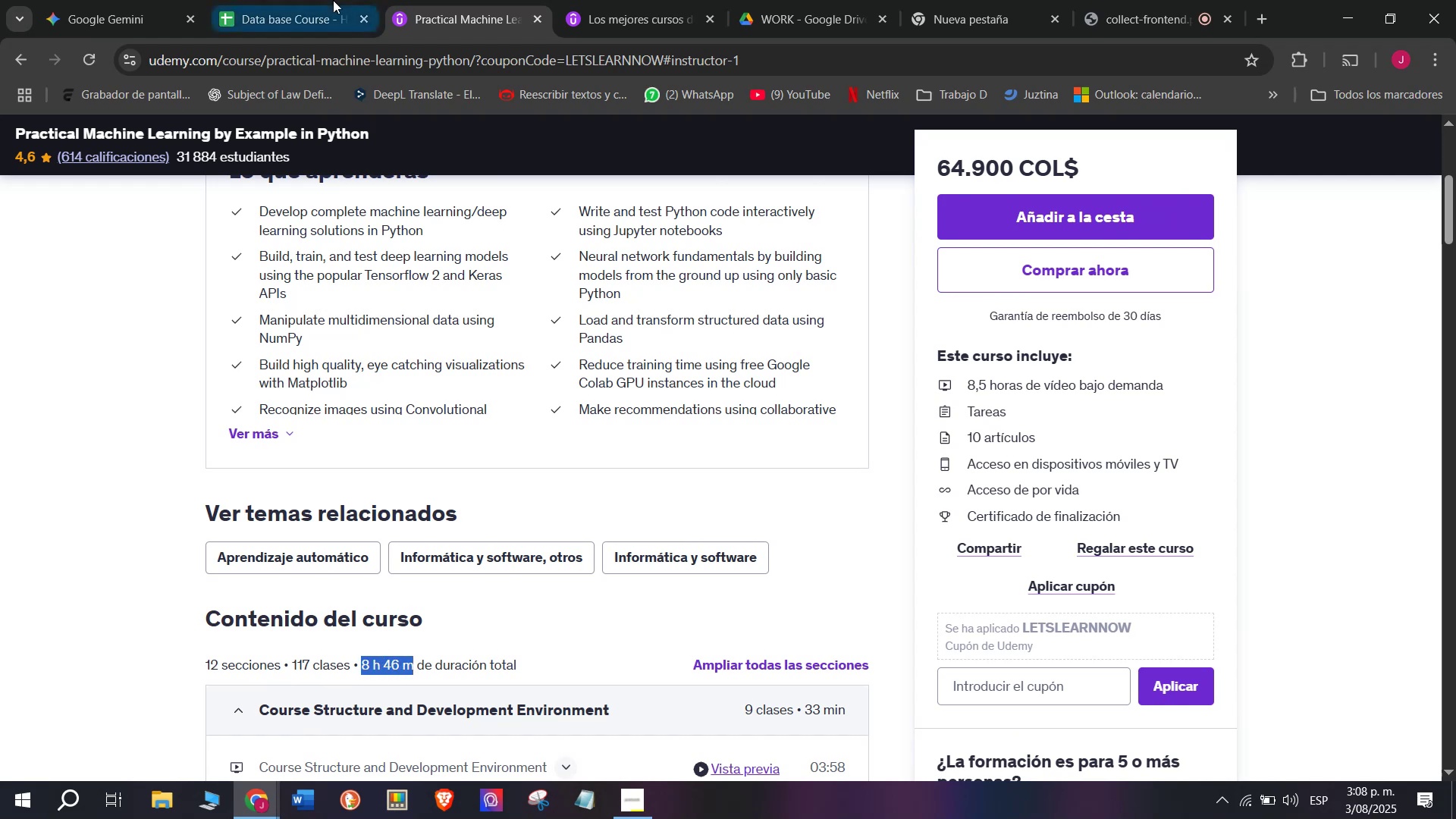 
key(Control+C)
 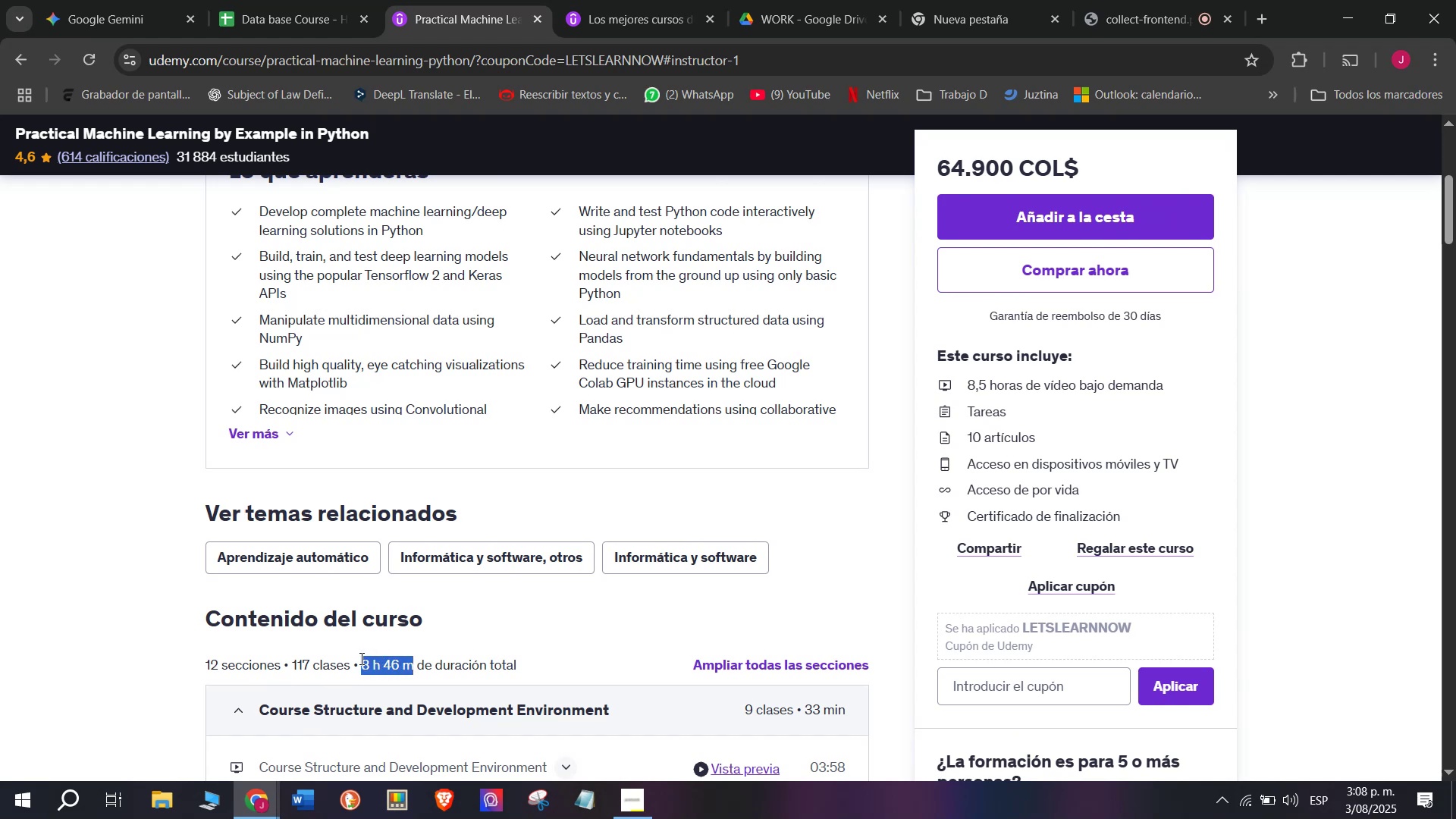 
key(Control+ControlLeft)
 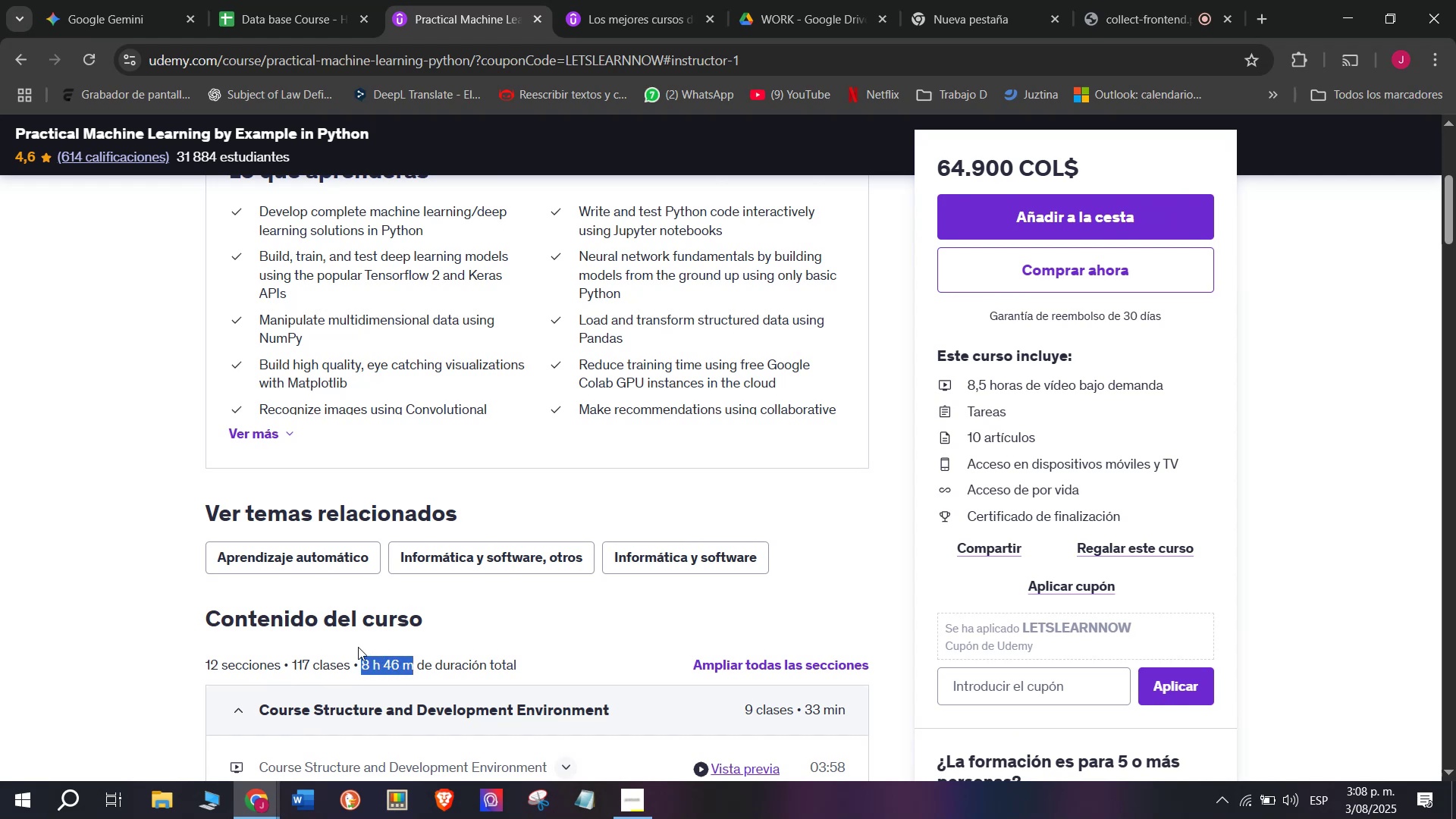 
key(Break)
 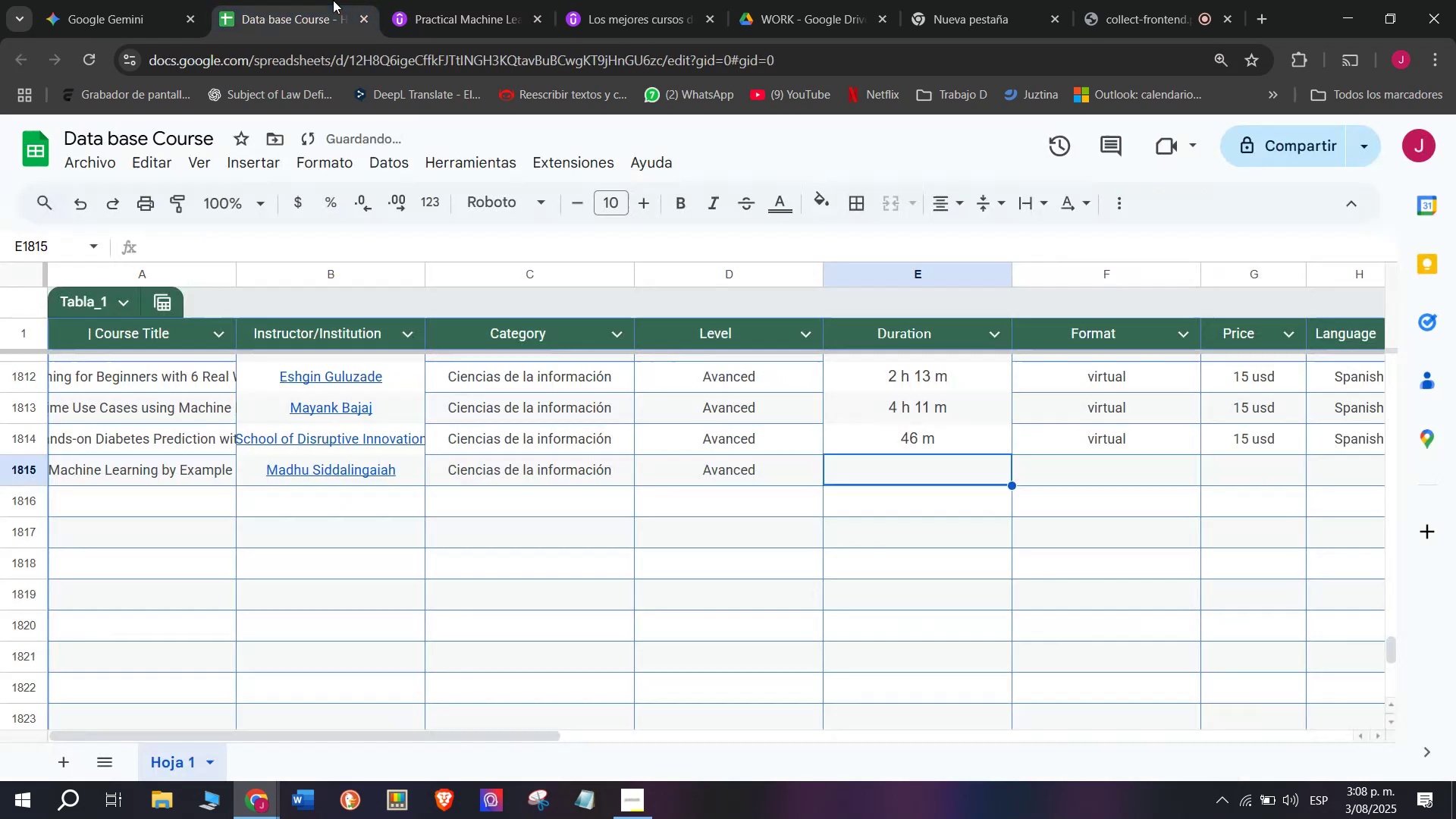 
key(Control+C)
 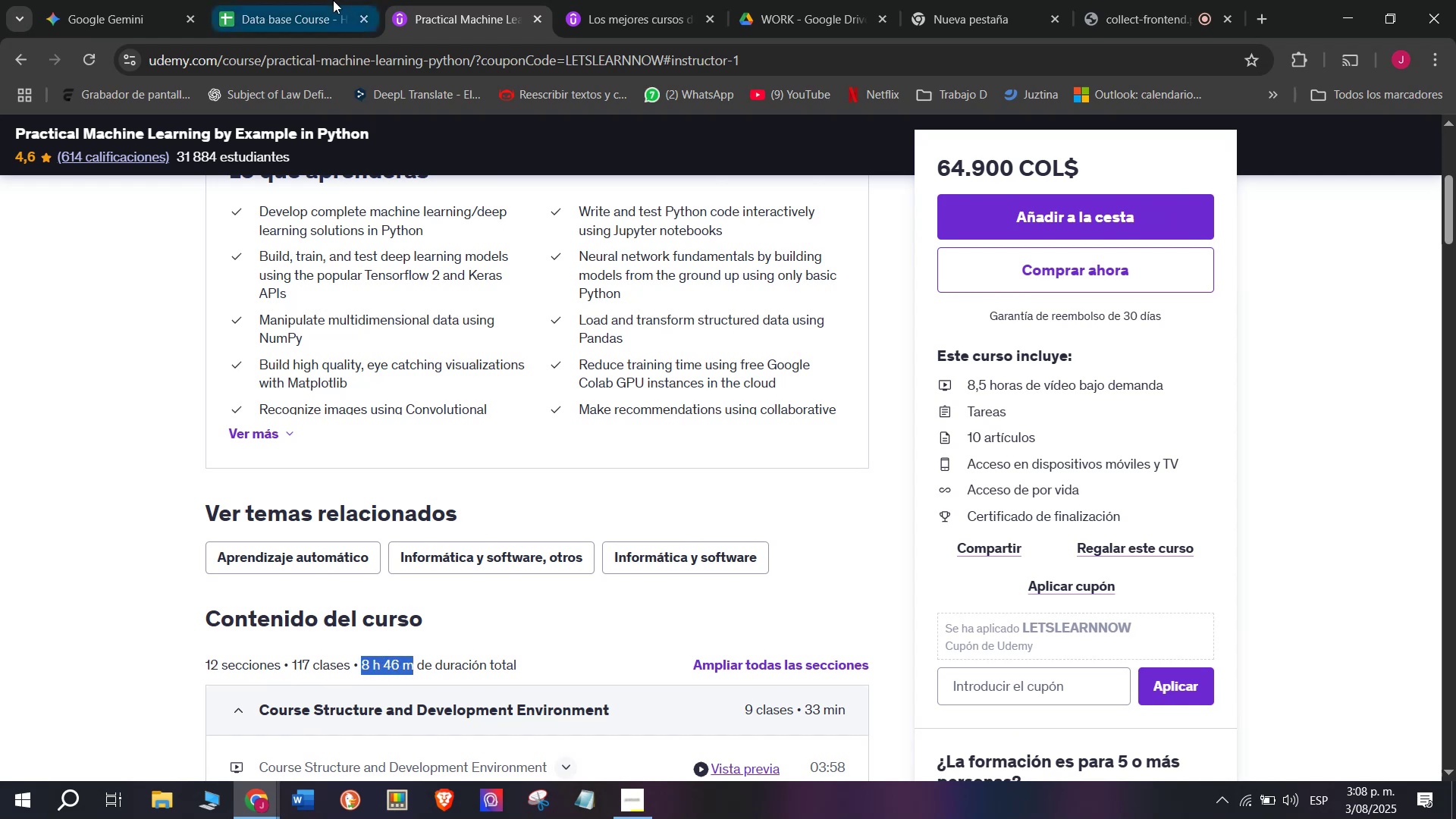 
left_click([333, 0])
 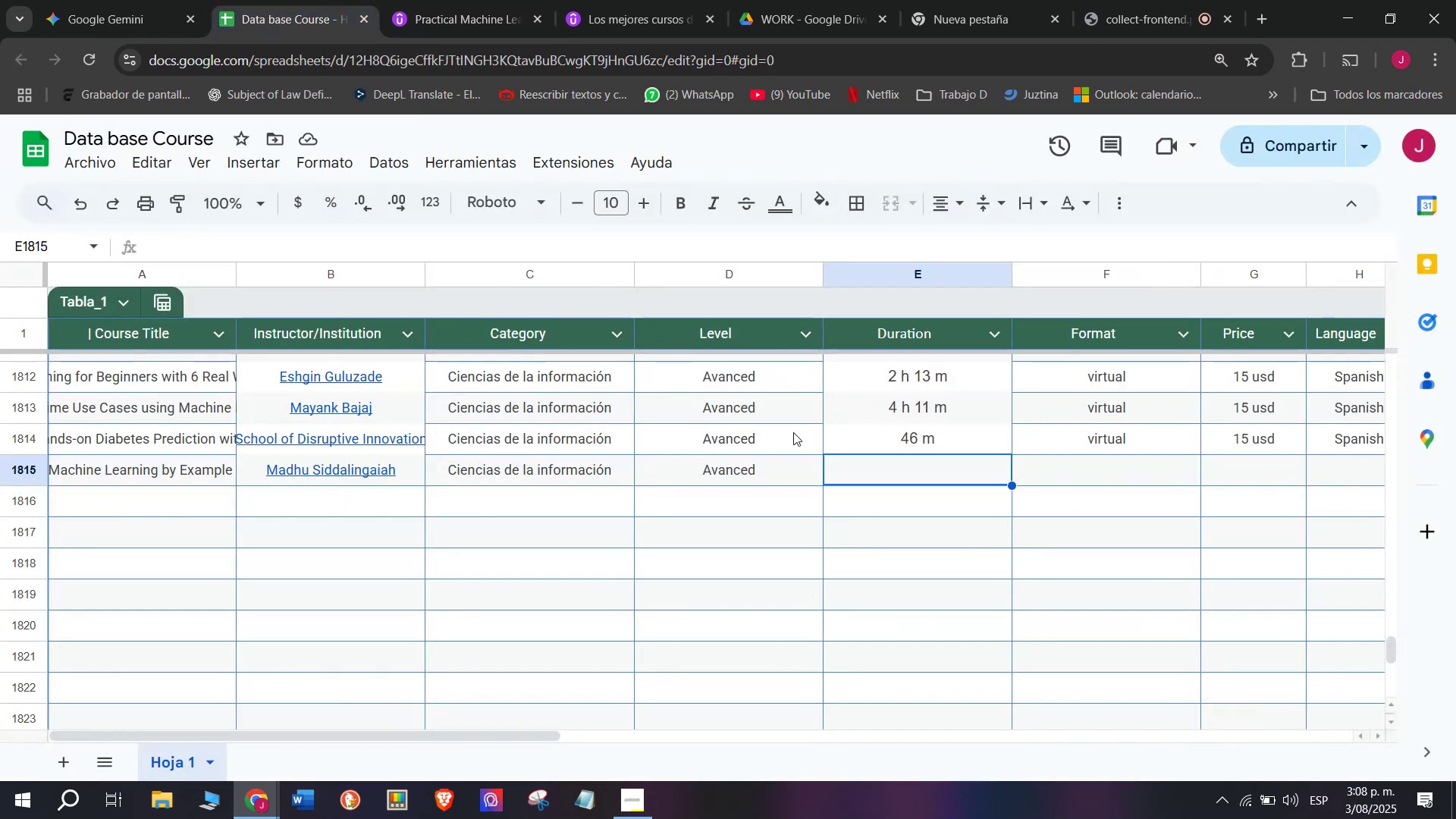 
key(Z)
 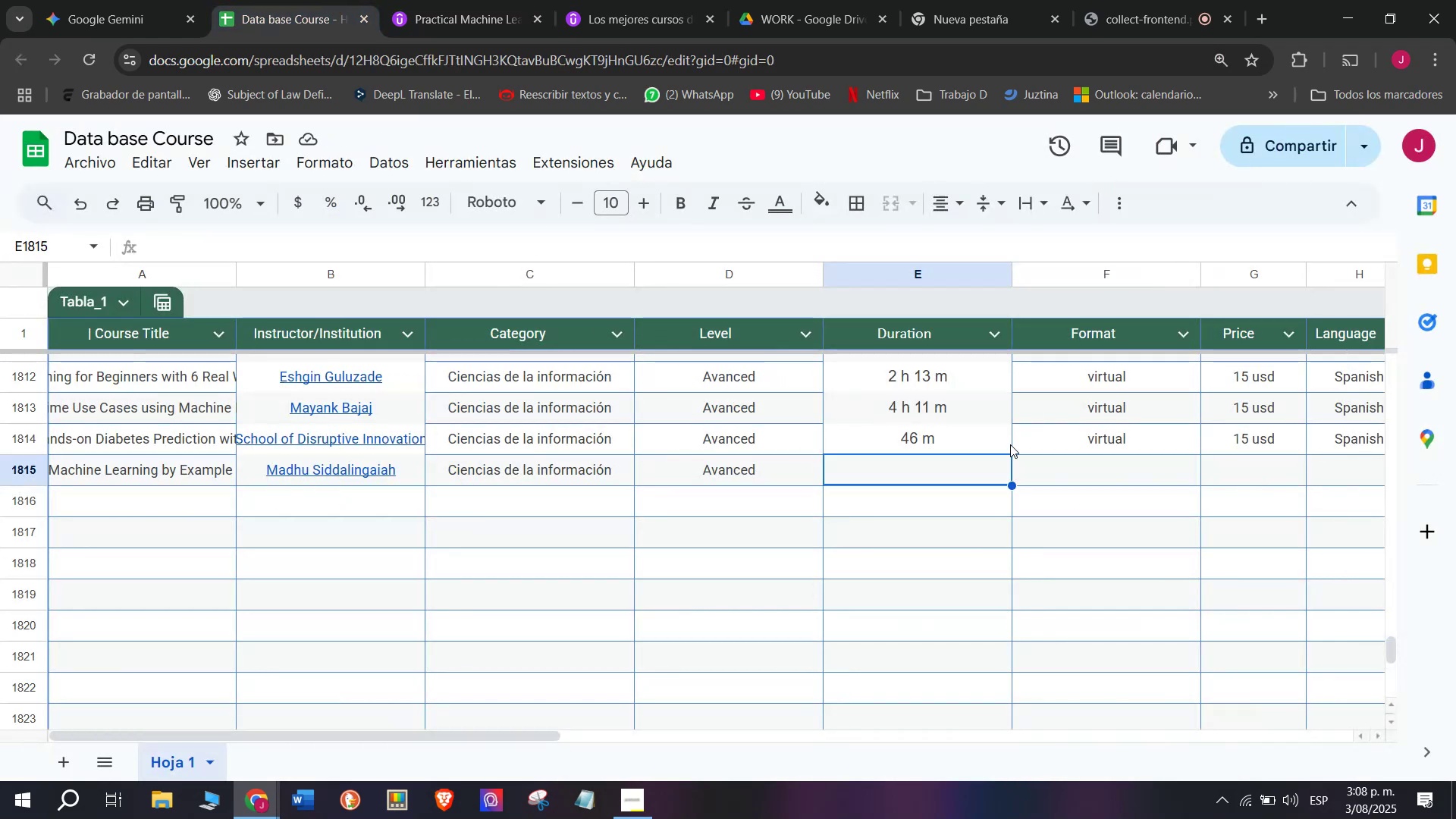 
key(Control+ControlLeft)
 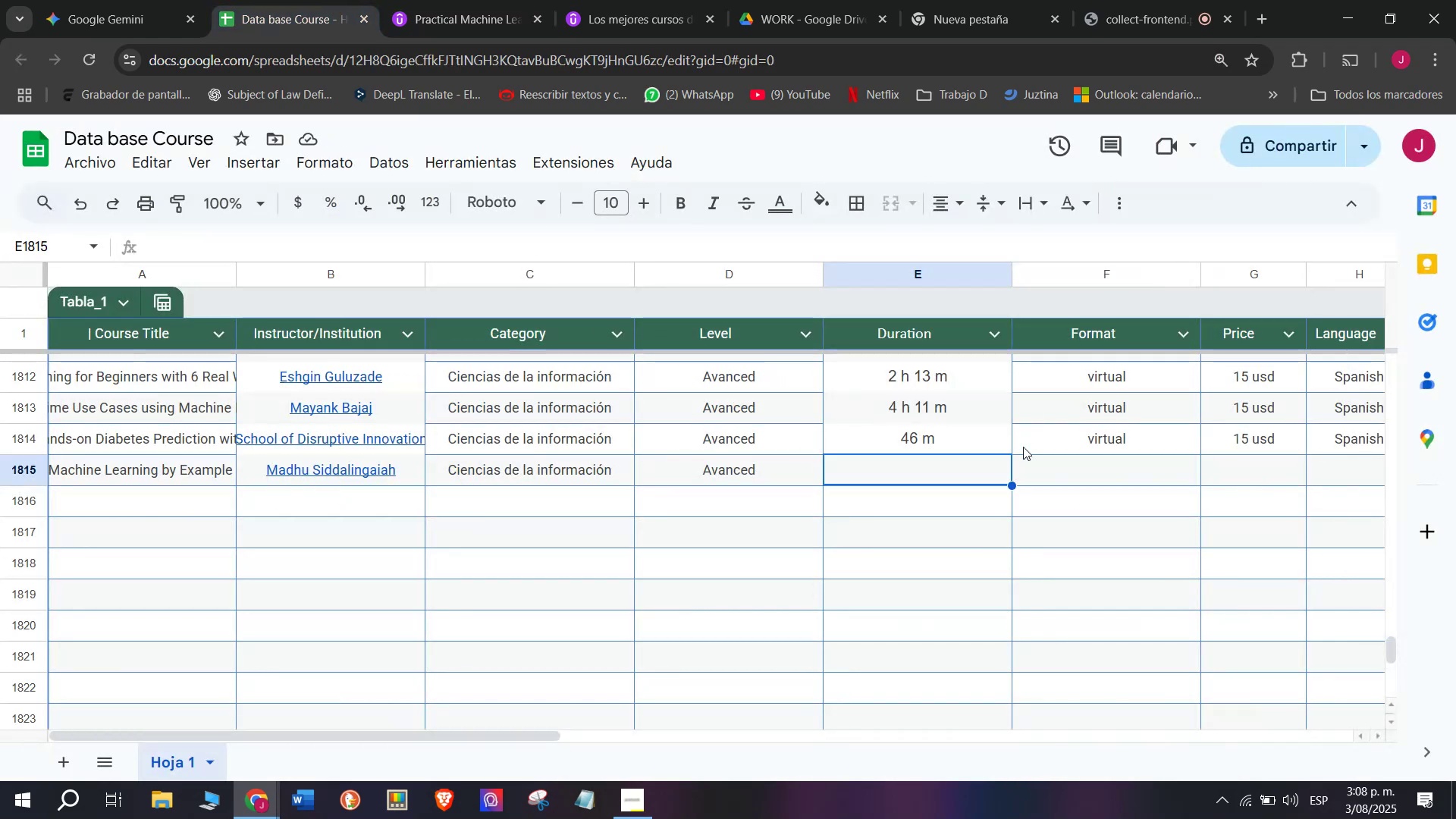 
key(Control+V)
 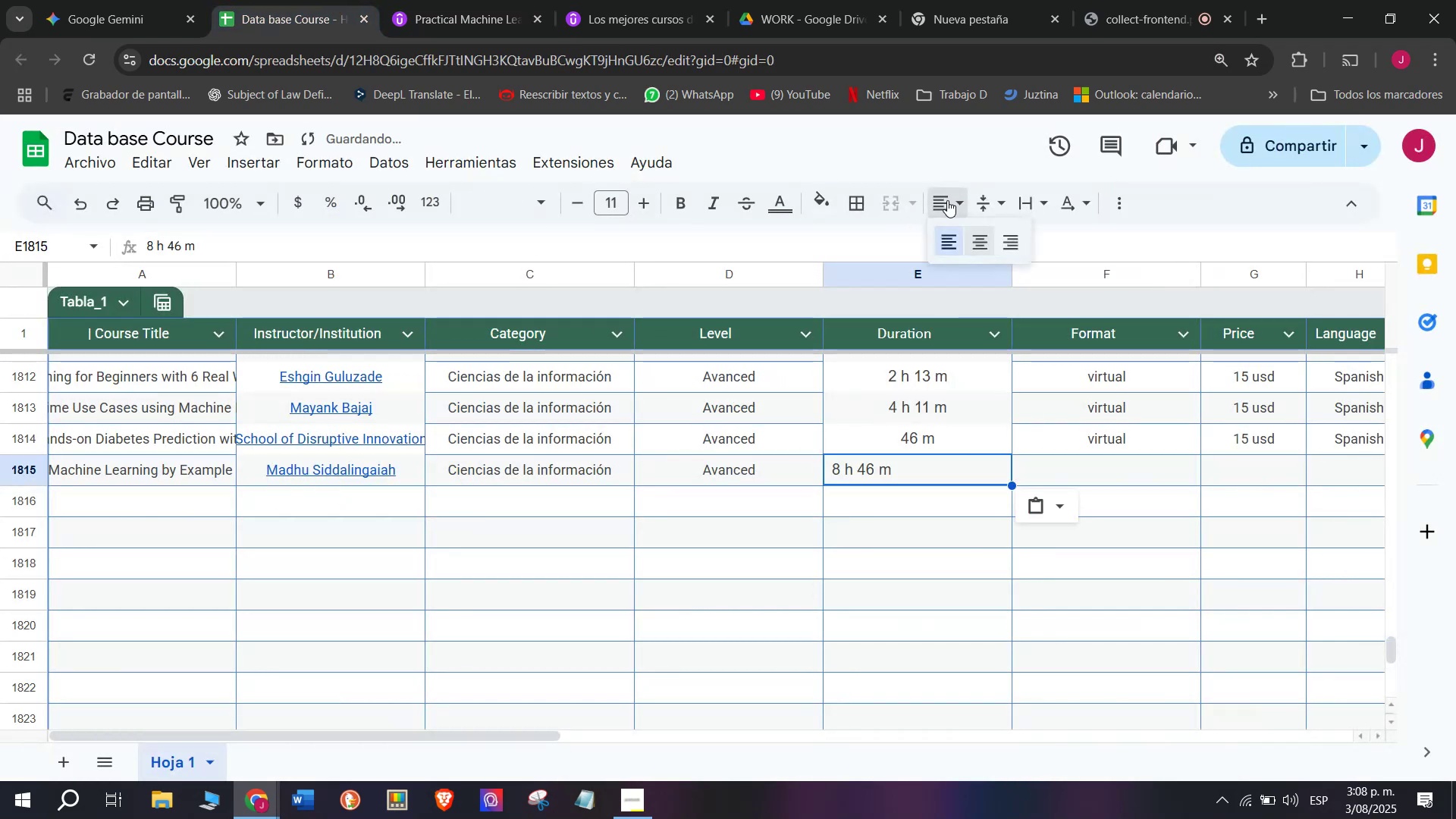 
double_click([981, 253])
 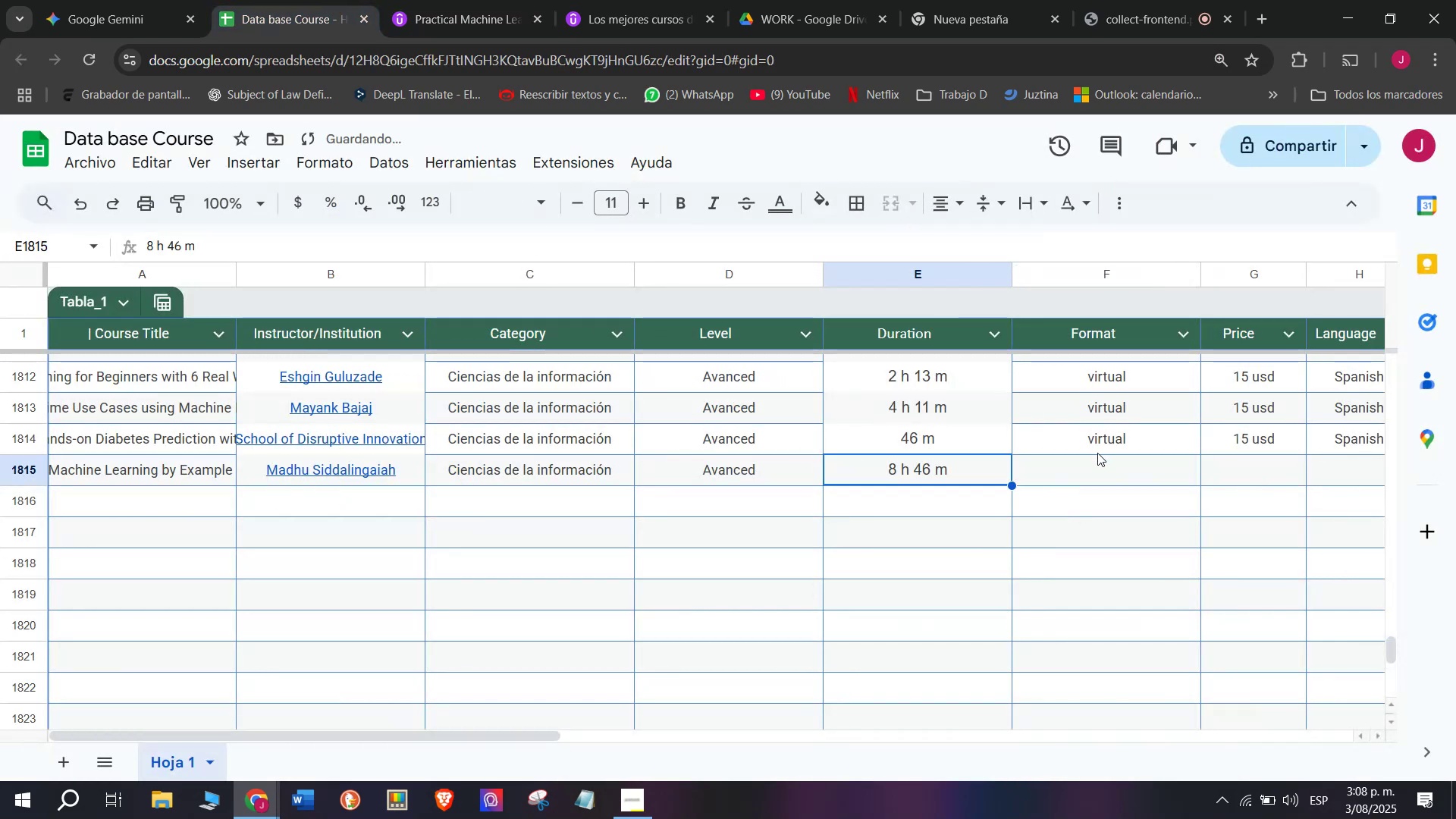 
left_click([1099, 454])
 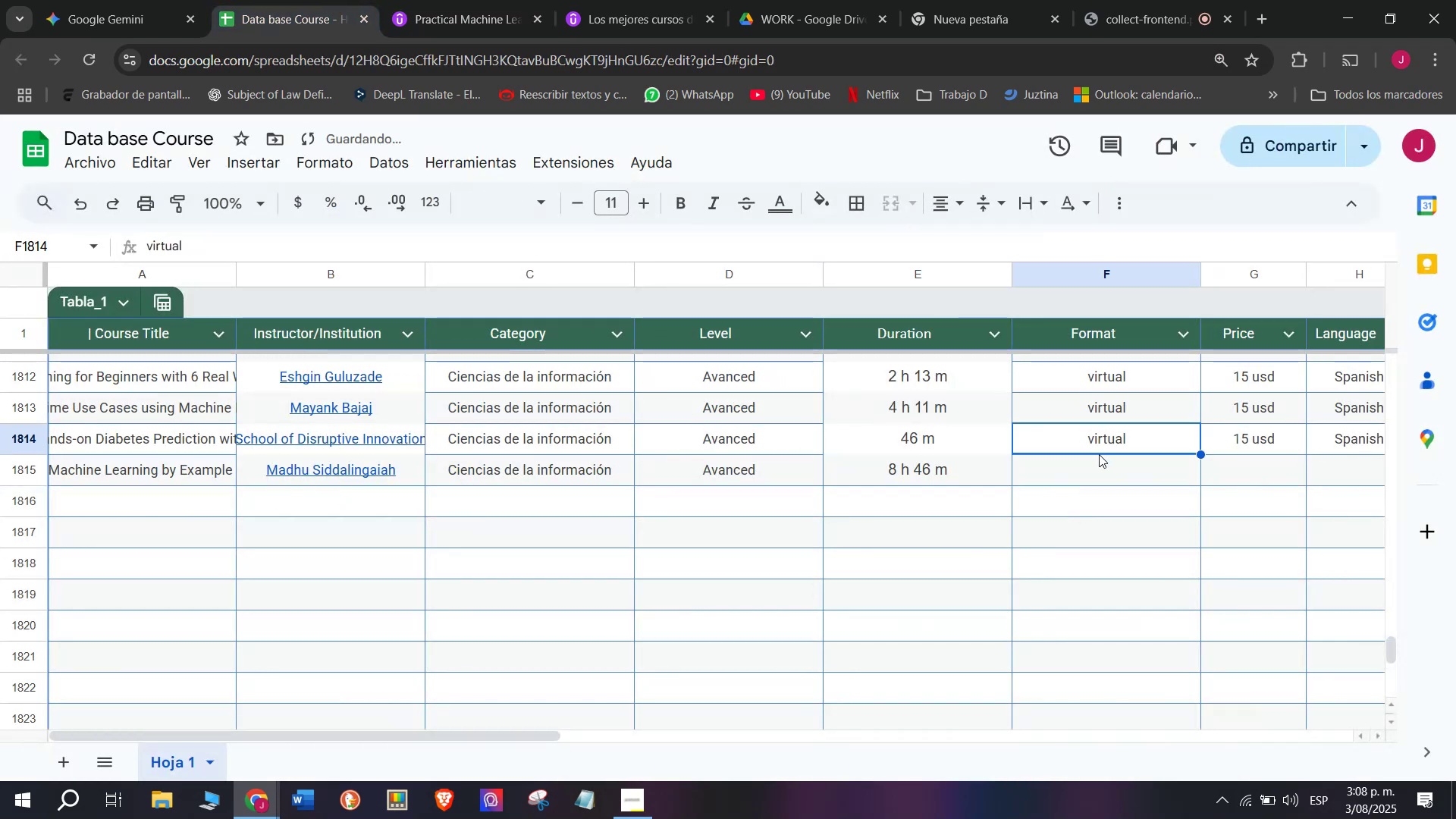 
key(Break)
 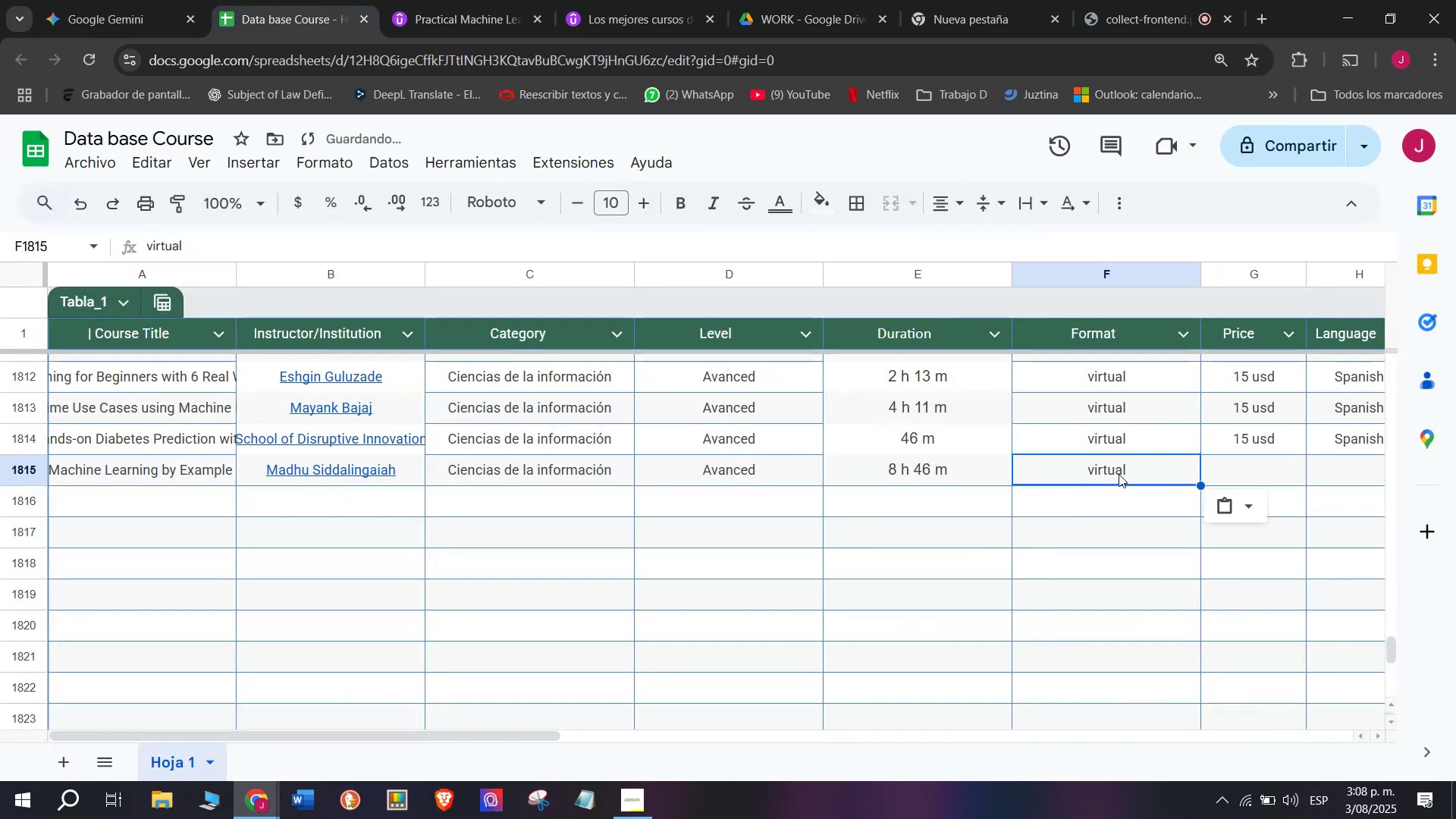 
key(Control+ControlLeft)
 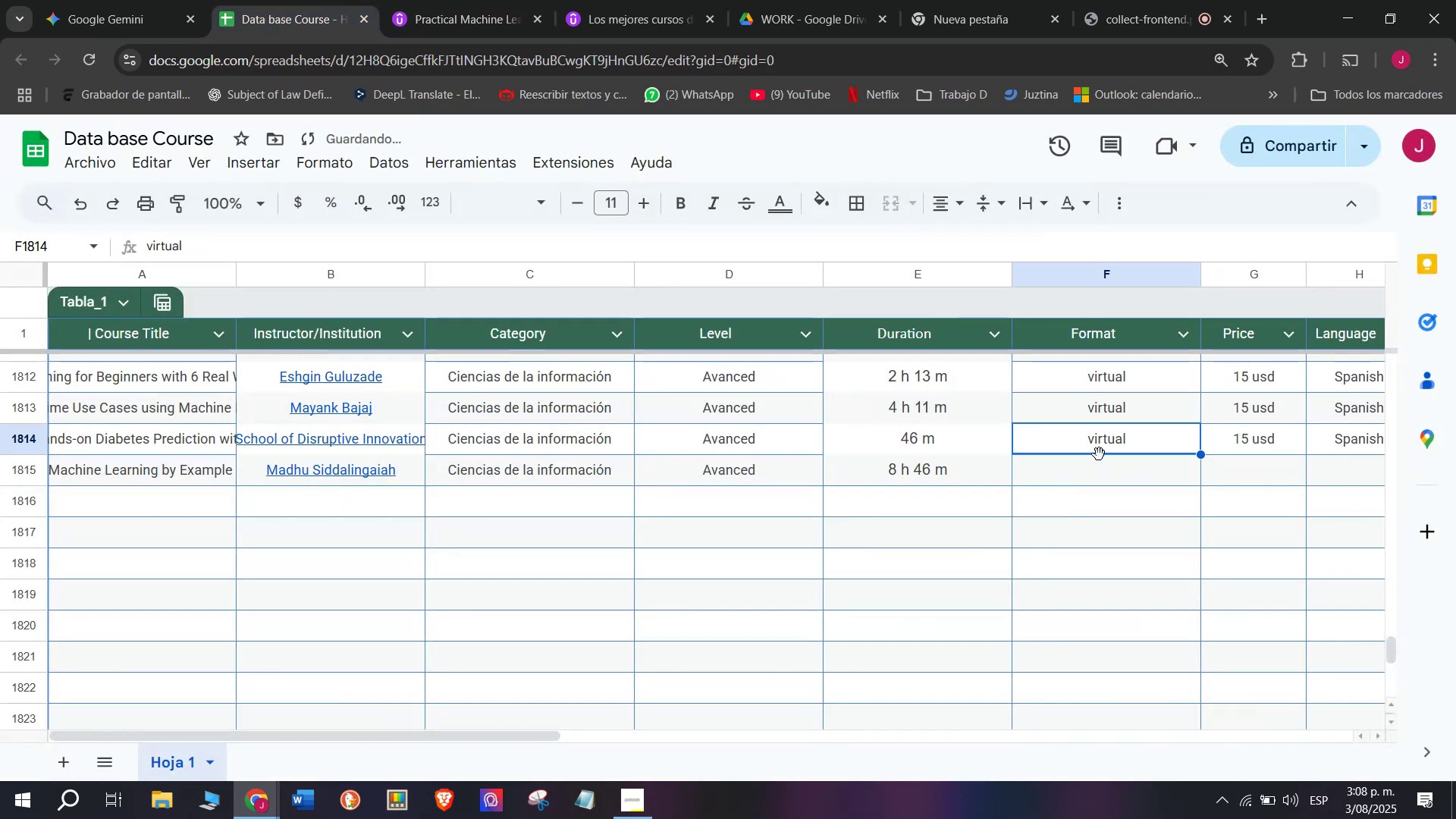 
key(Control+C)
 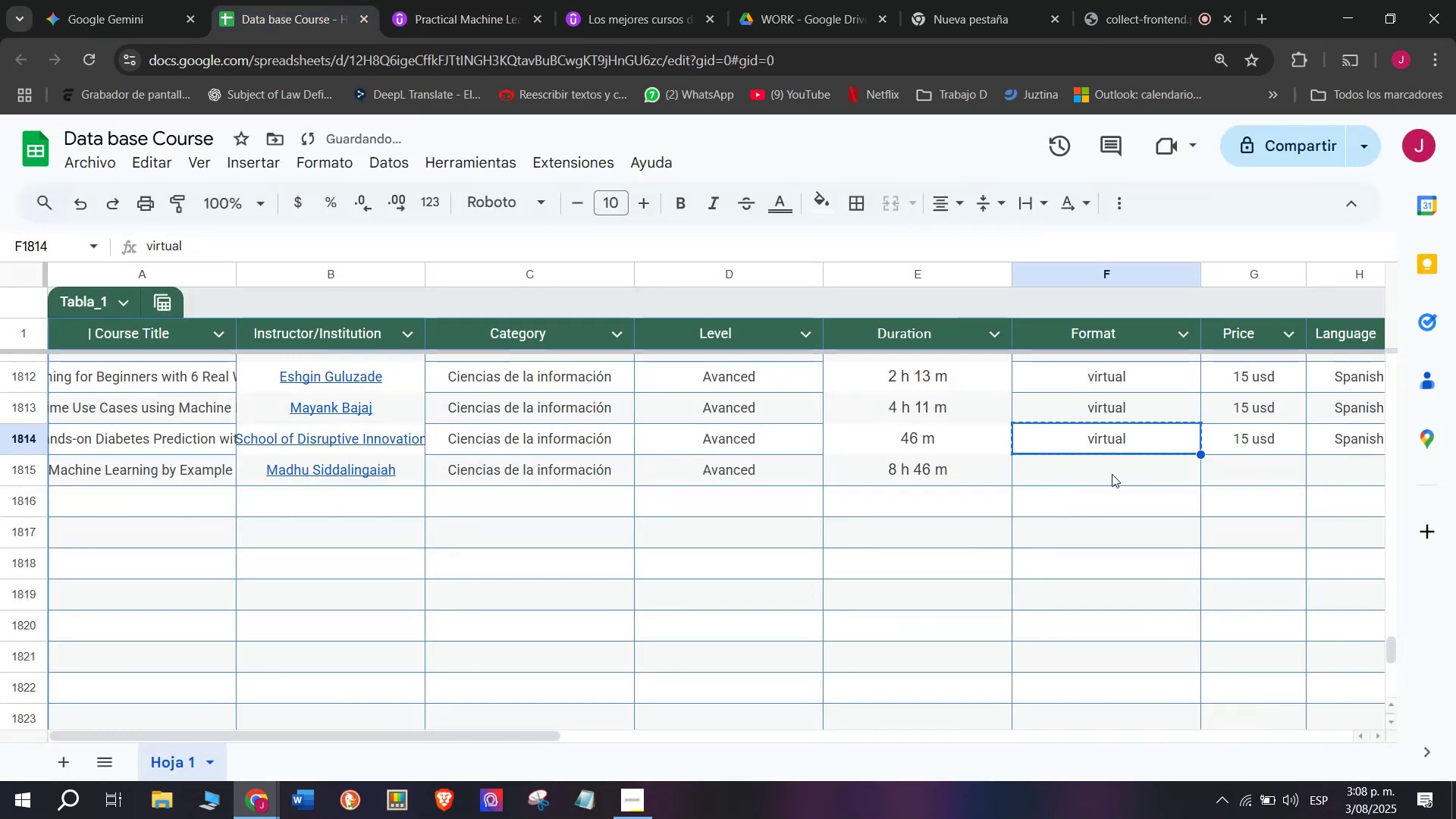 
key(Z)
 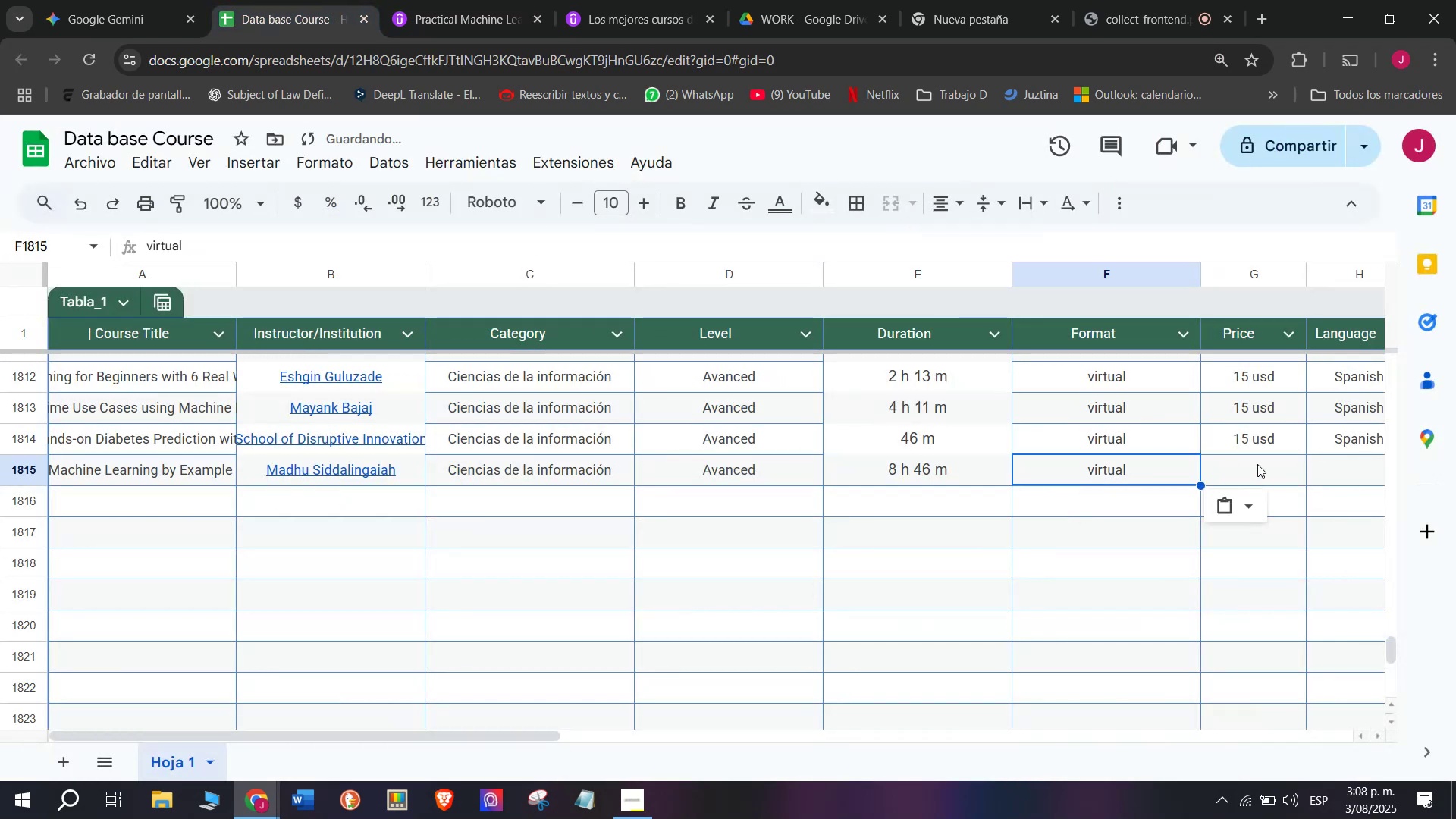 
key(Control+ControlLeft)
 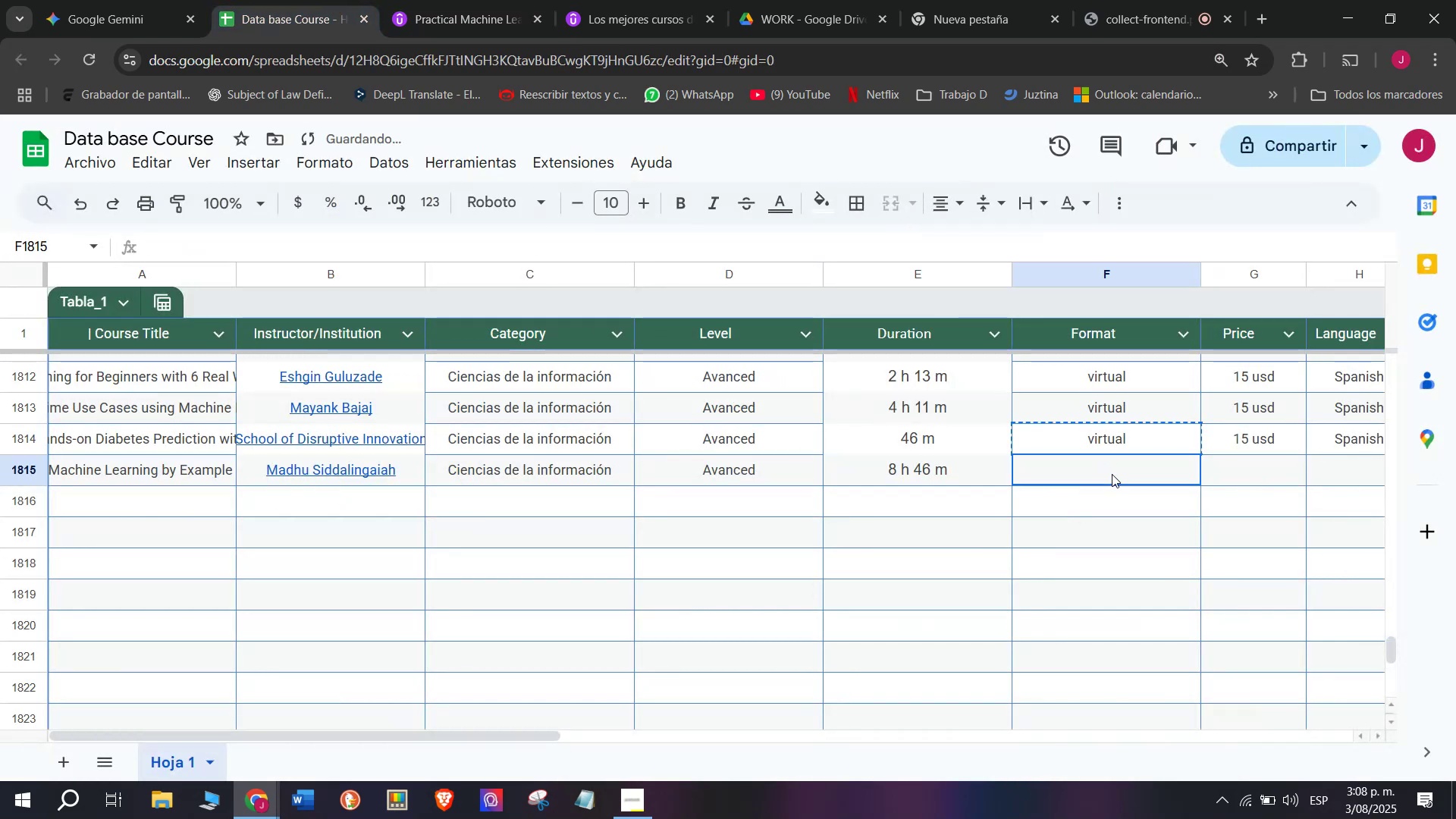 
key(Control+V)
 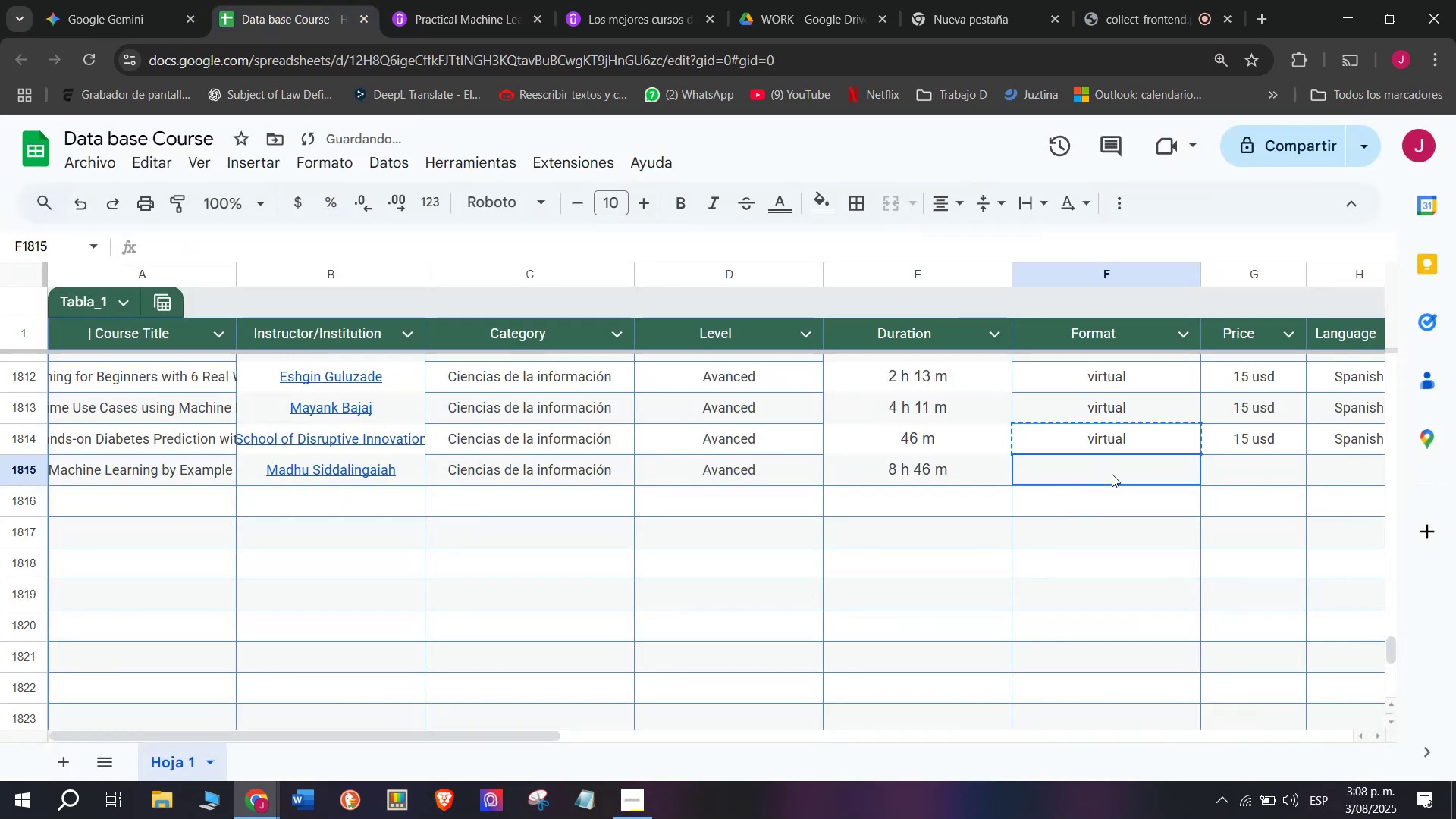 
double_click([1112, 474])
 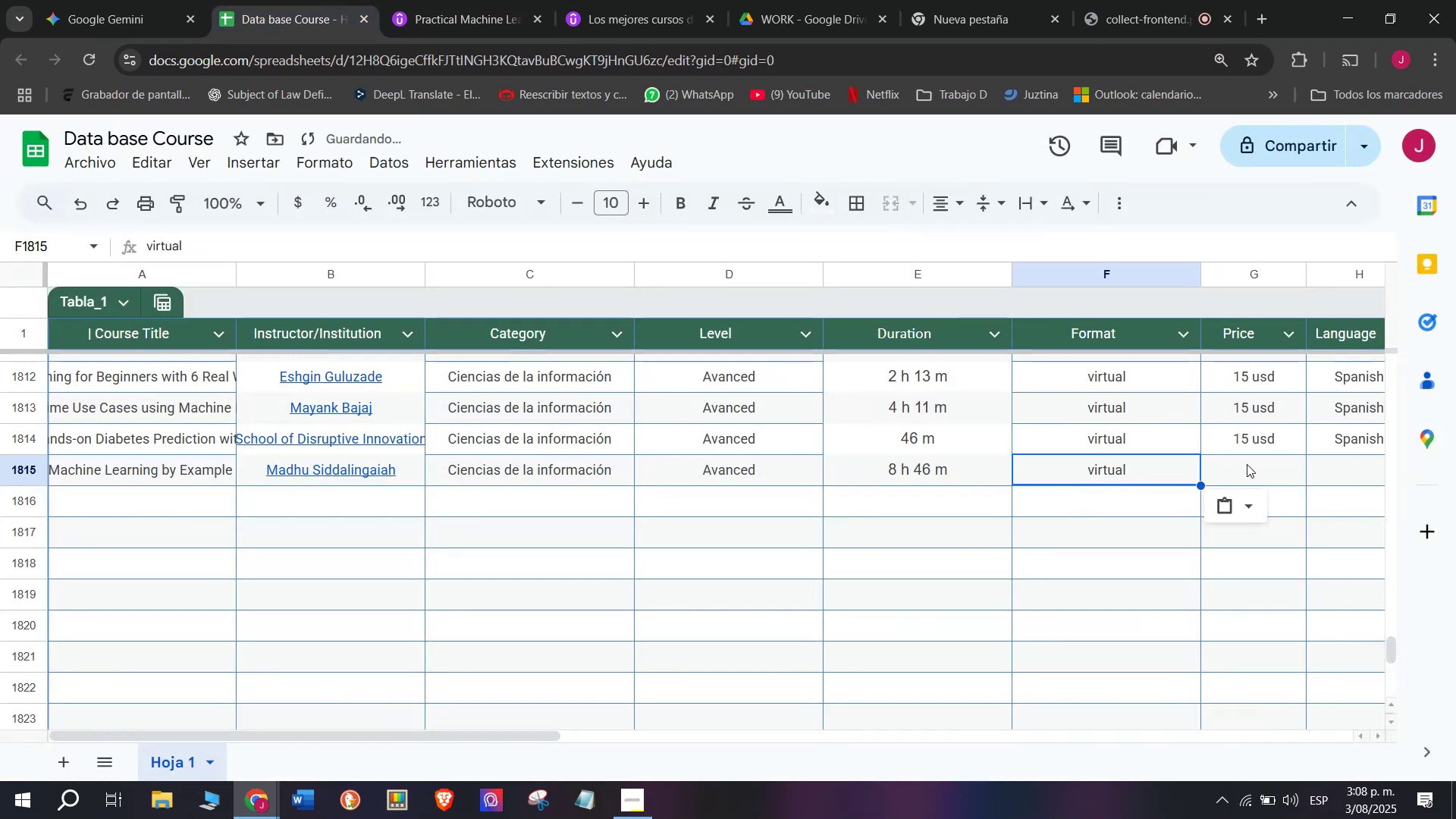 
left_click([1257, 464])
 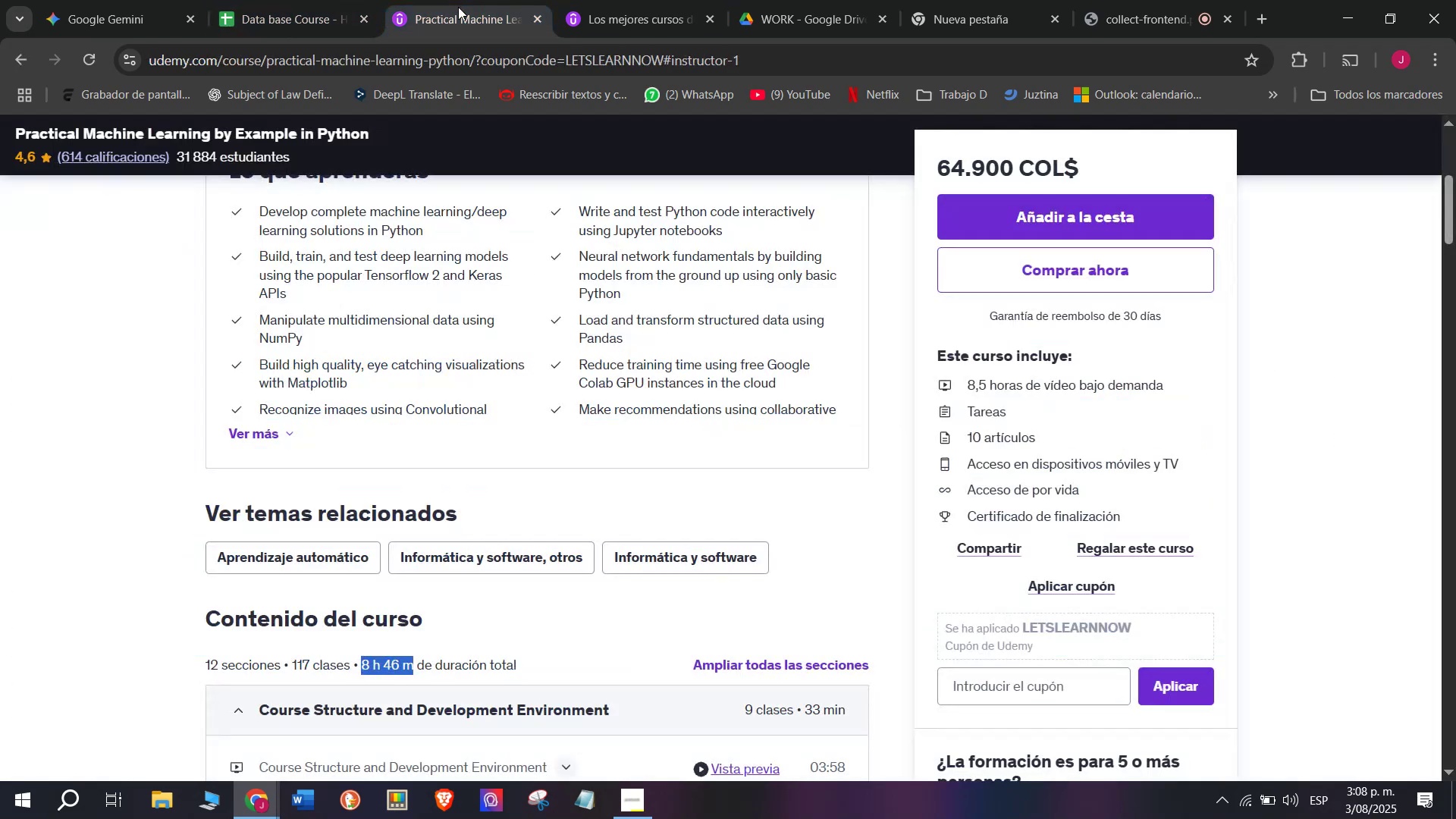 
scroll: coordinate [503, 416], scroll_direction: up, amount: 3.0
 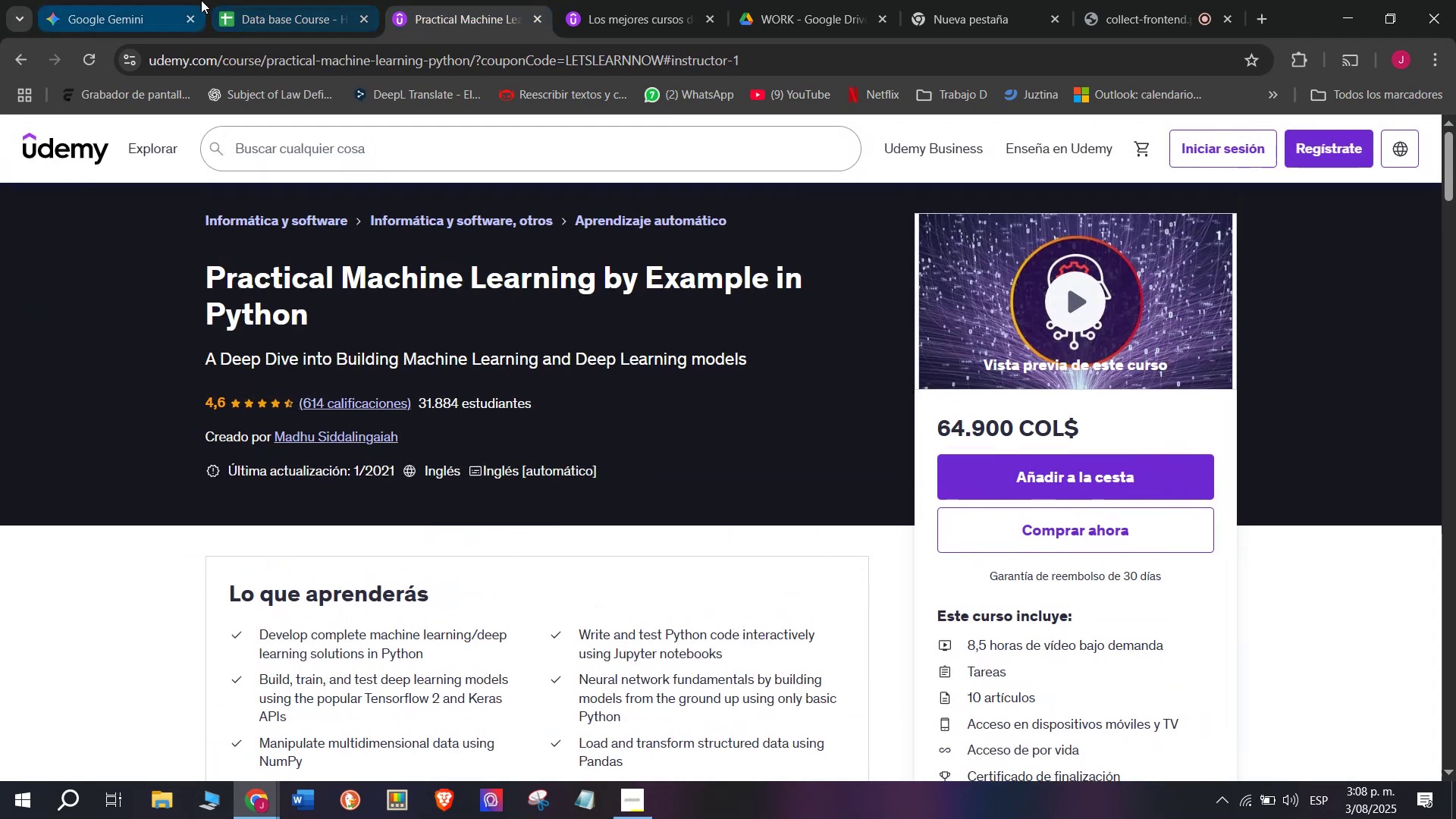 
left_click([241, 0])
 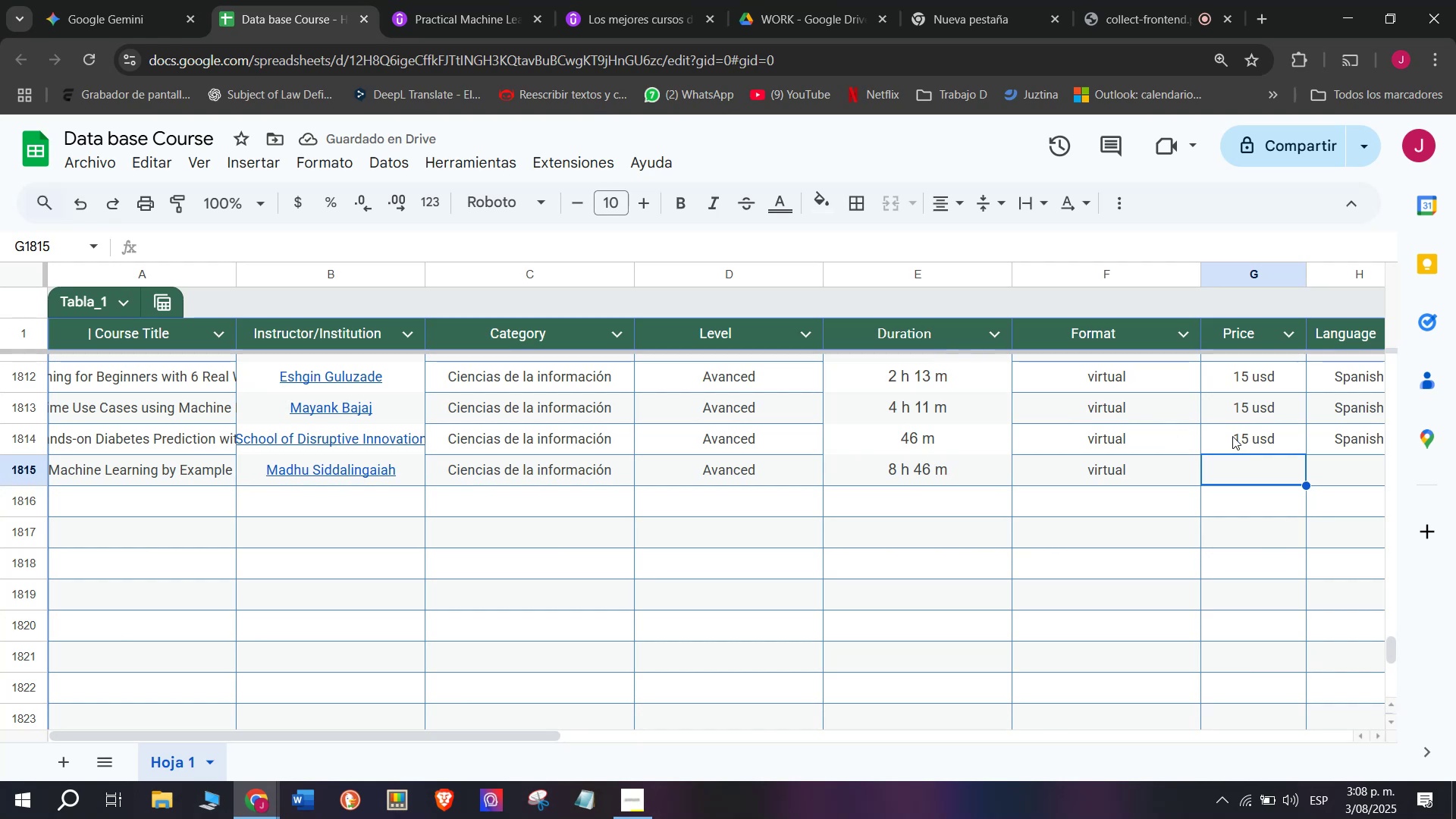 
left_click([1287, 428])
 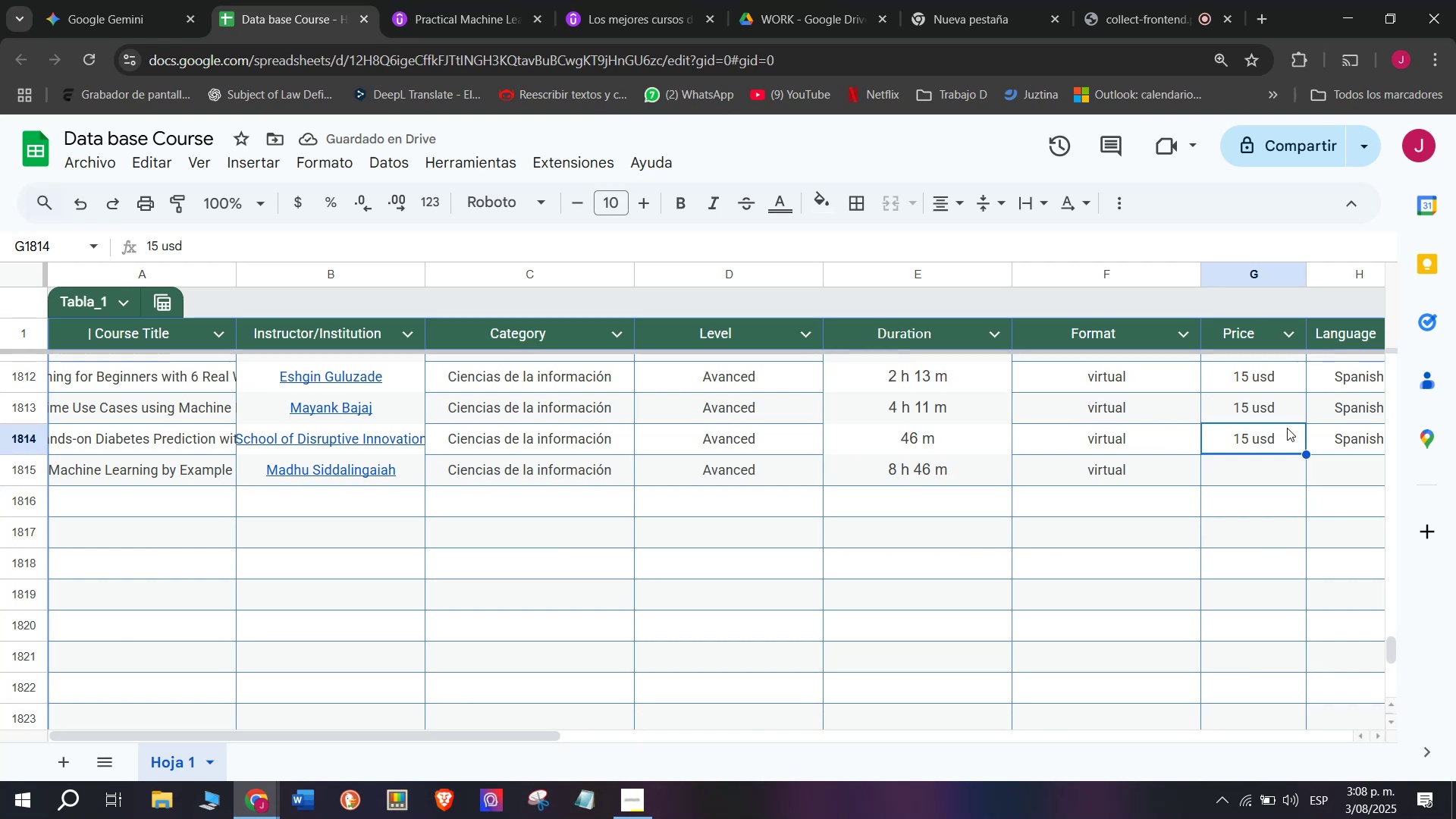 
key(Break)
 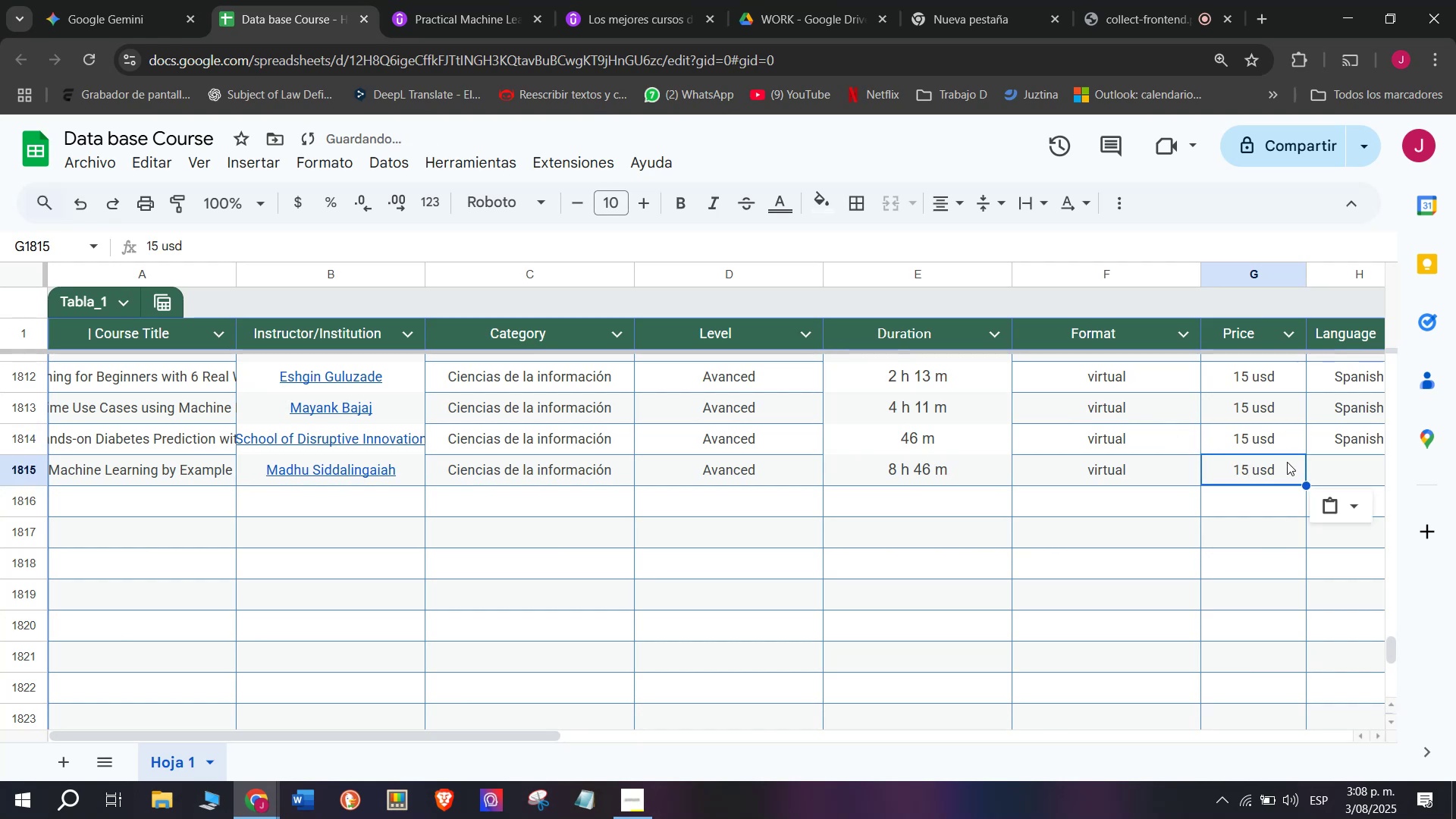 
key(Control+ControlLeft)
 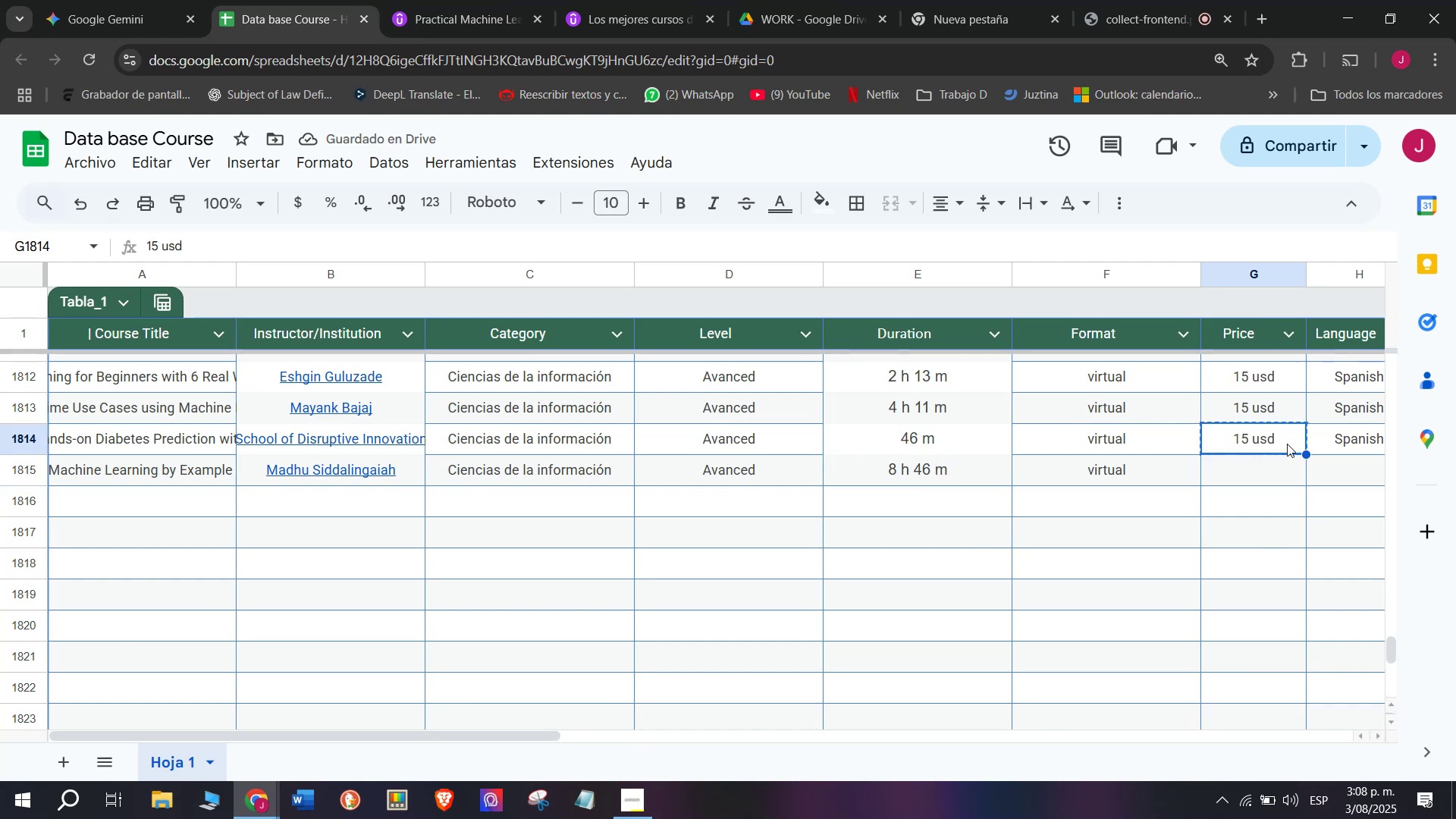 
key(Control+C)
 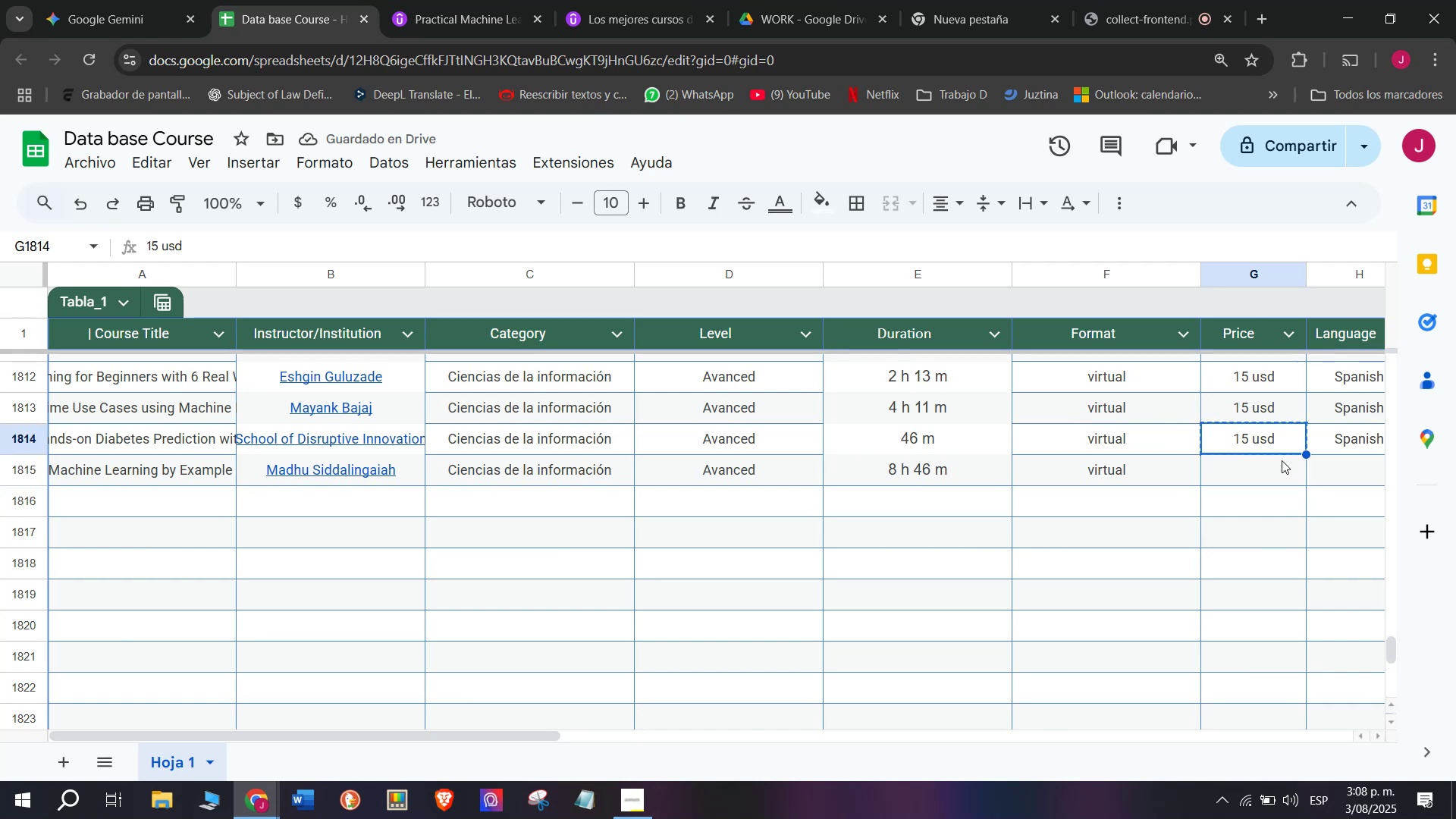 
double_click([1282, 460])
 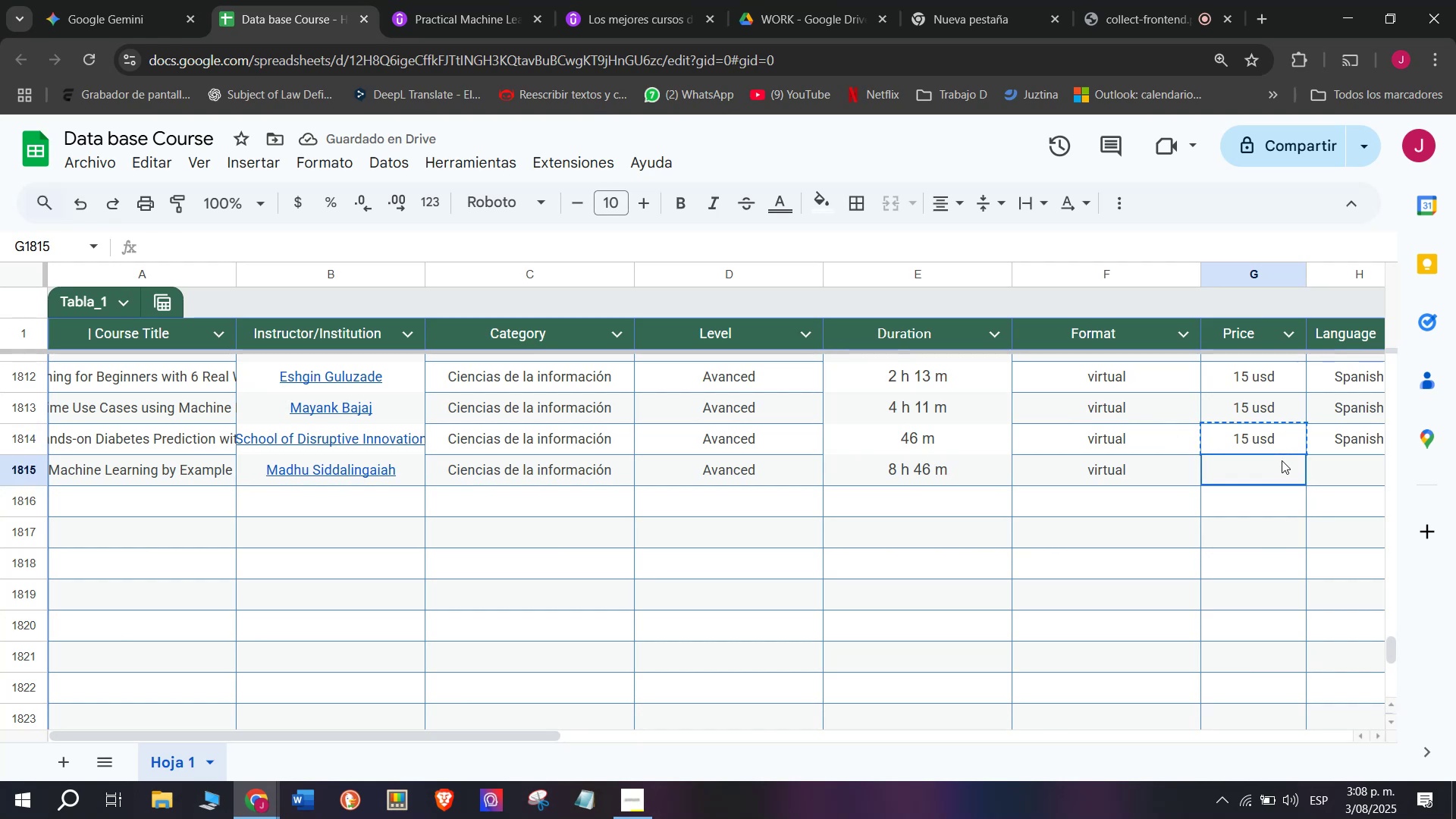 
key(Z)
 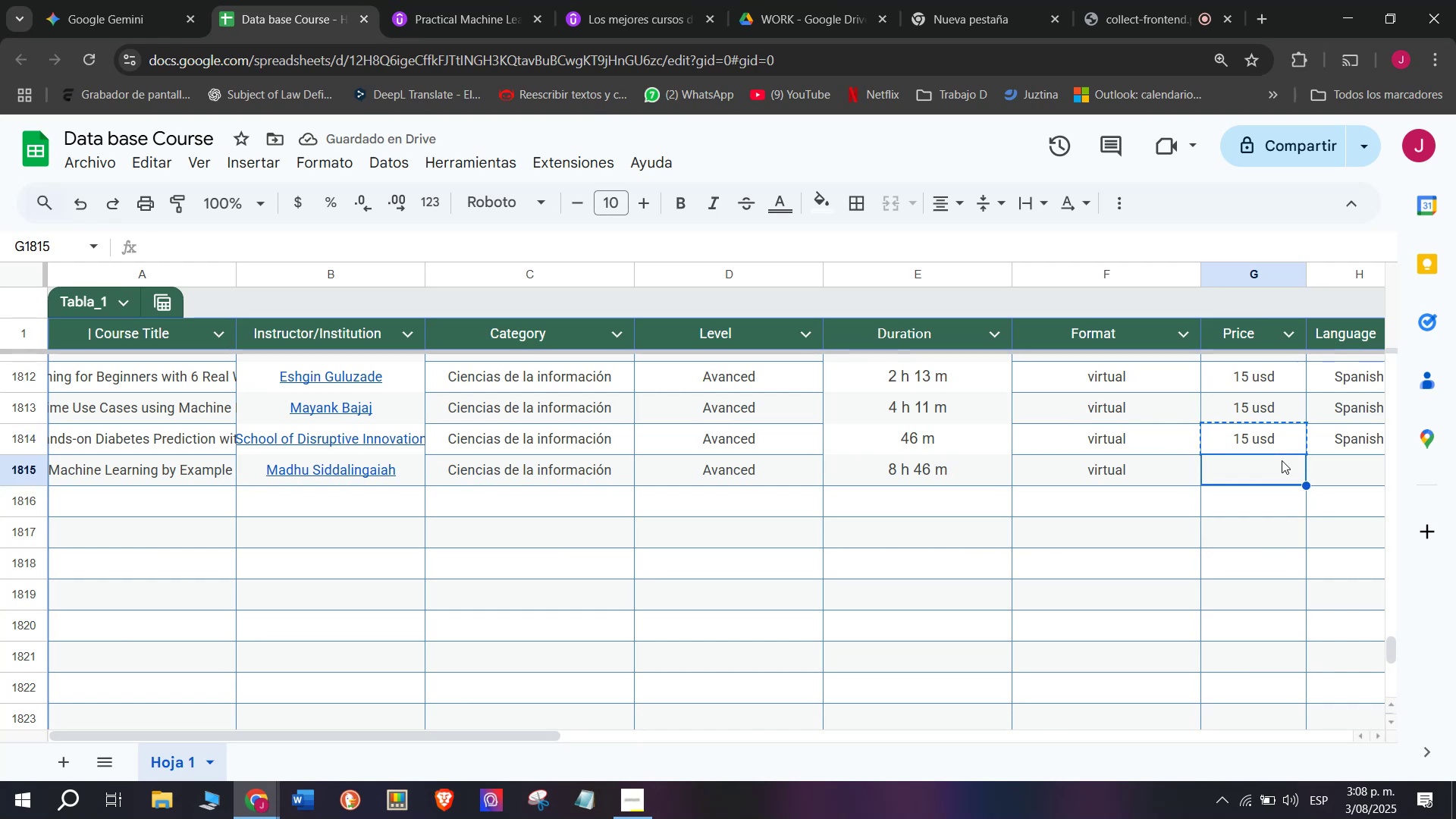 
key(Control+ControlLeft)
 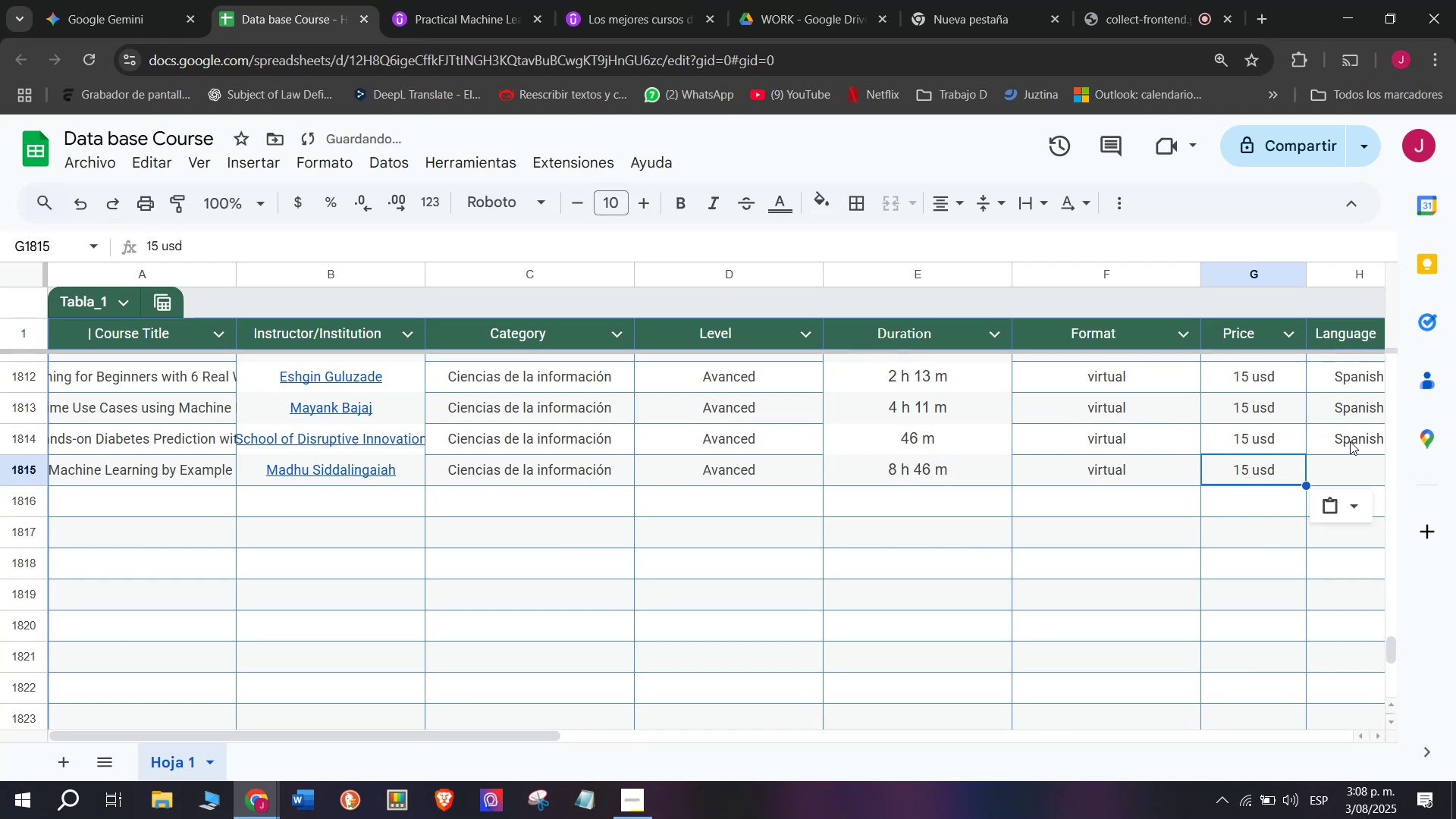 
key(Control+V)
 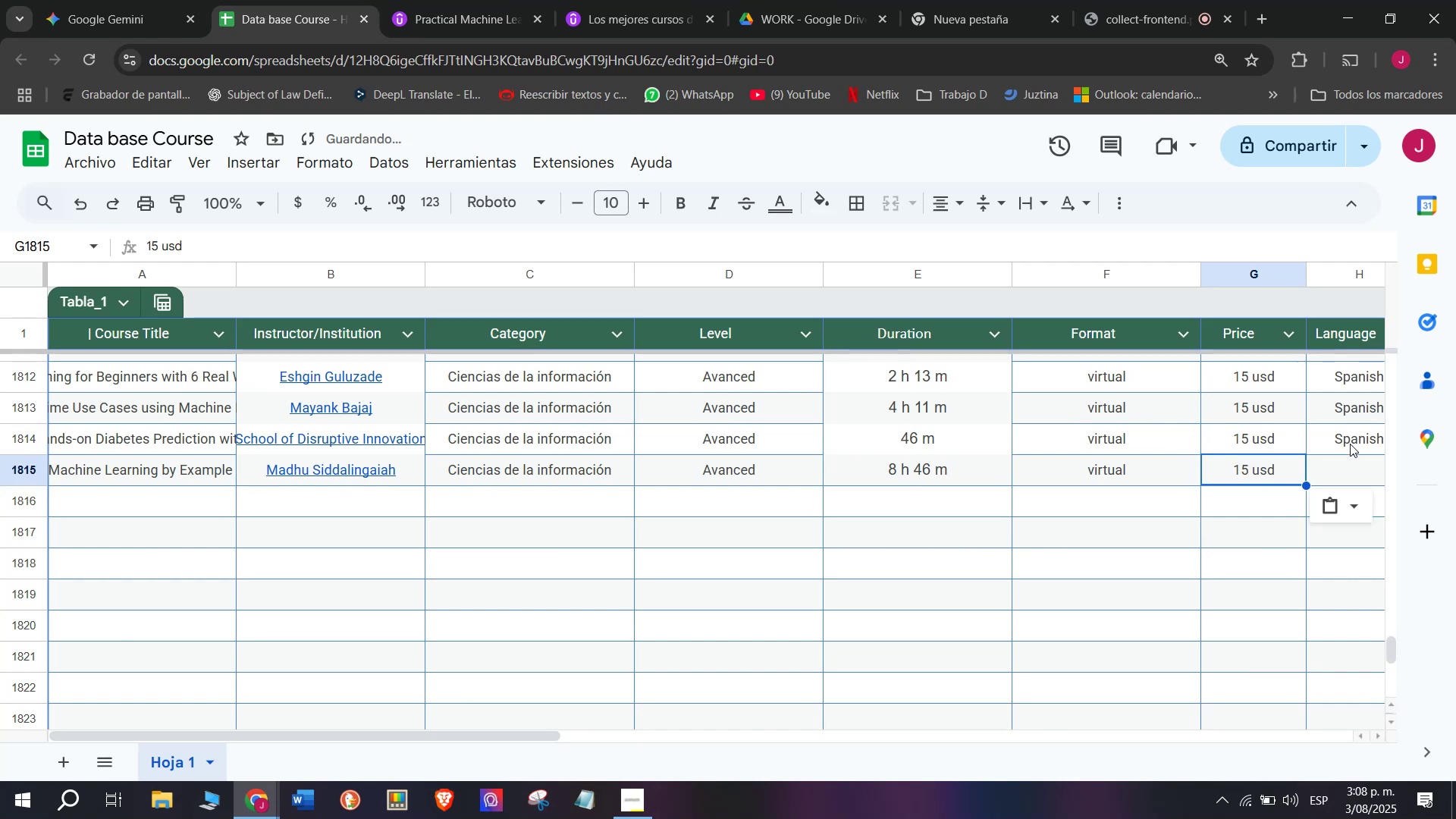 
left_click([1350, 441])
 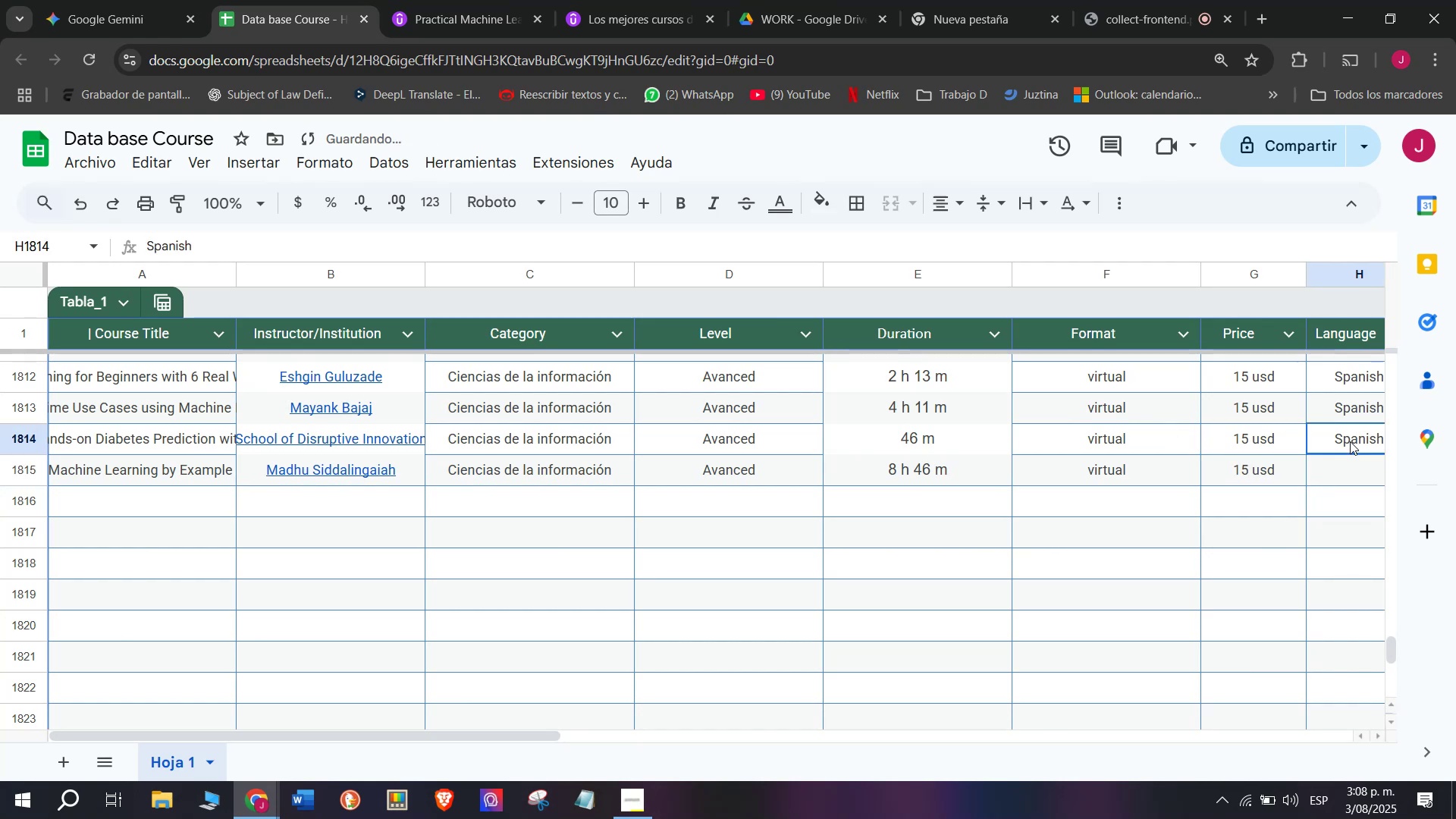 
key(Control+ControlLeft)
 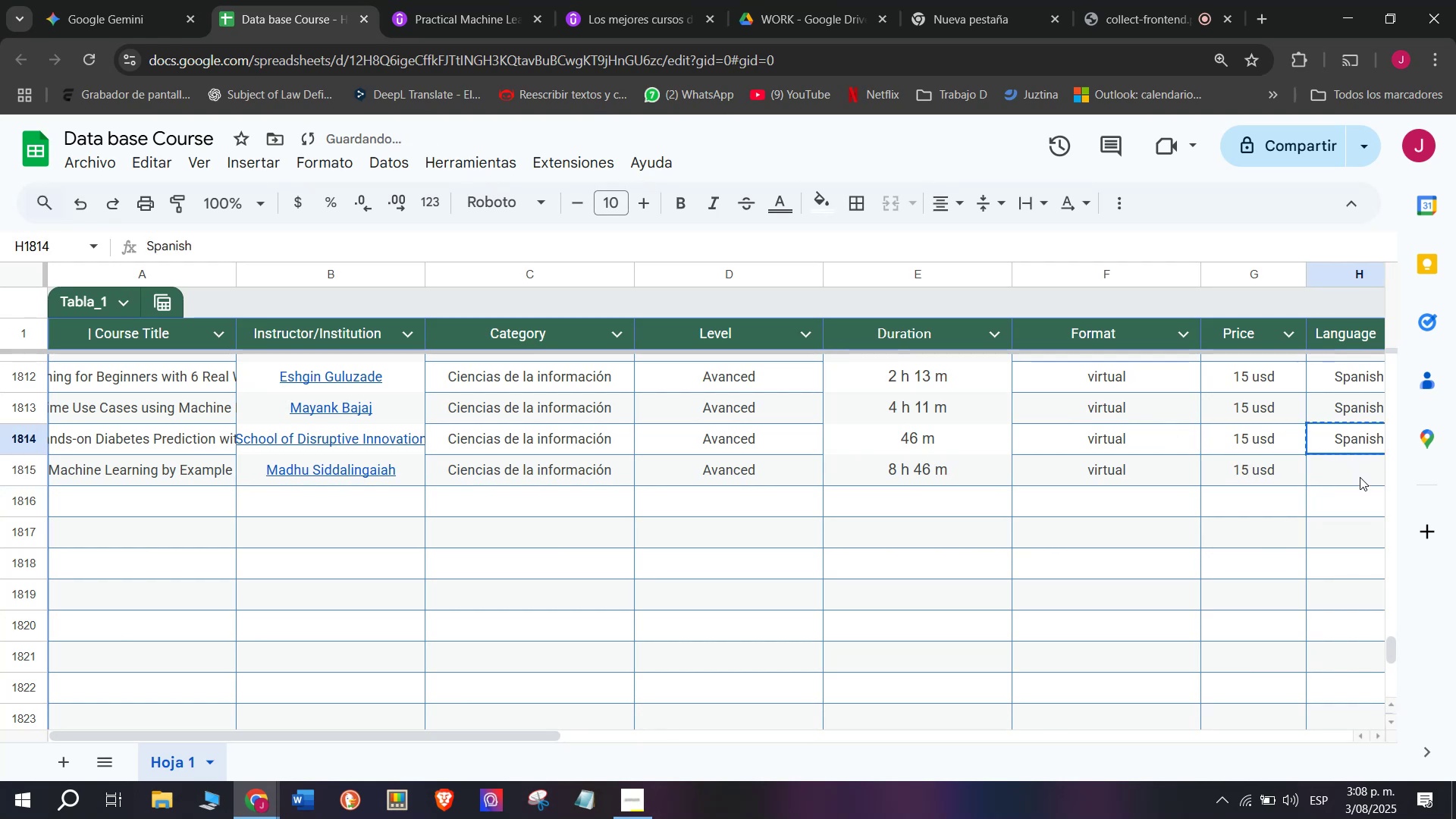 
key(Break)
 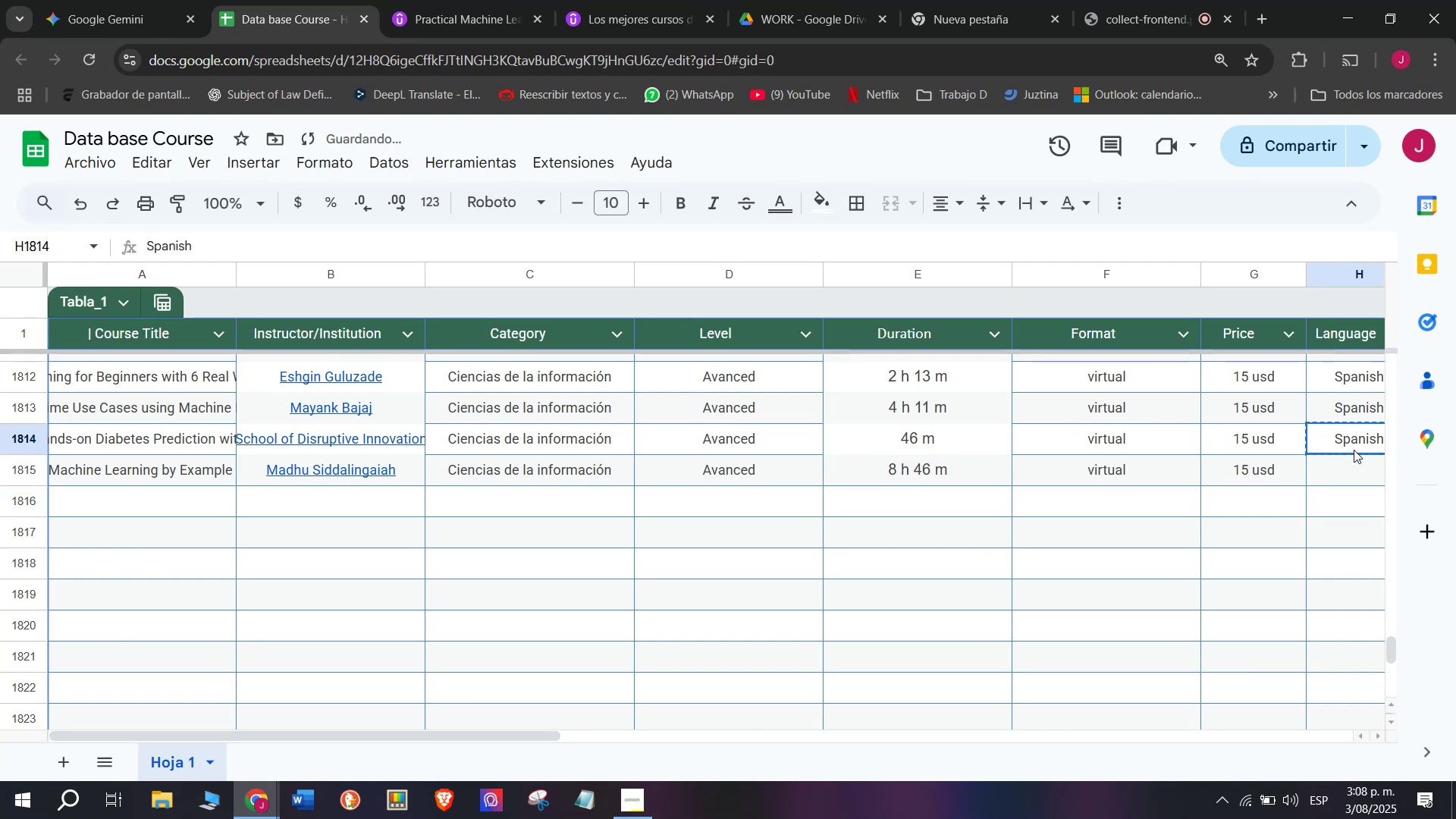 
key(Control+C)
 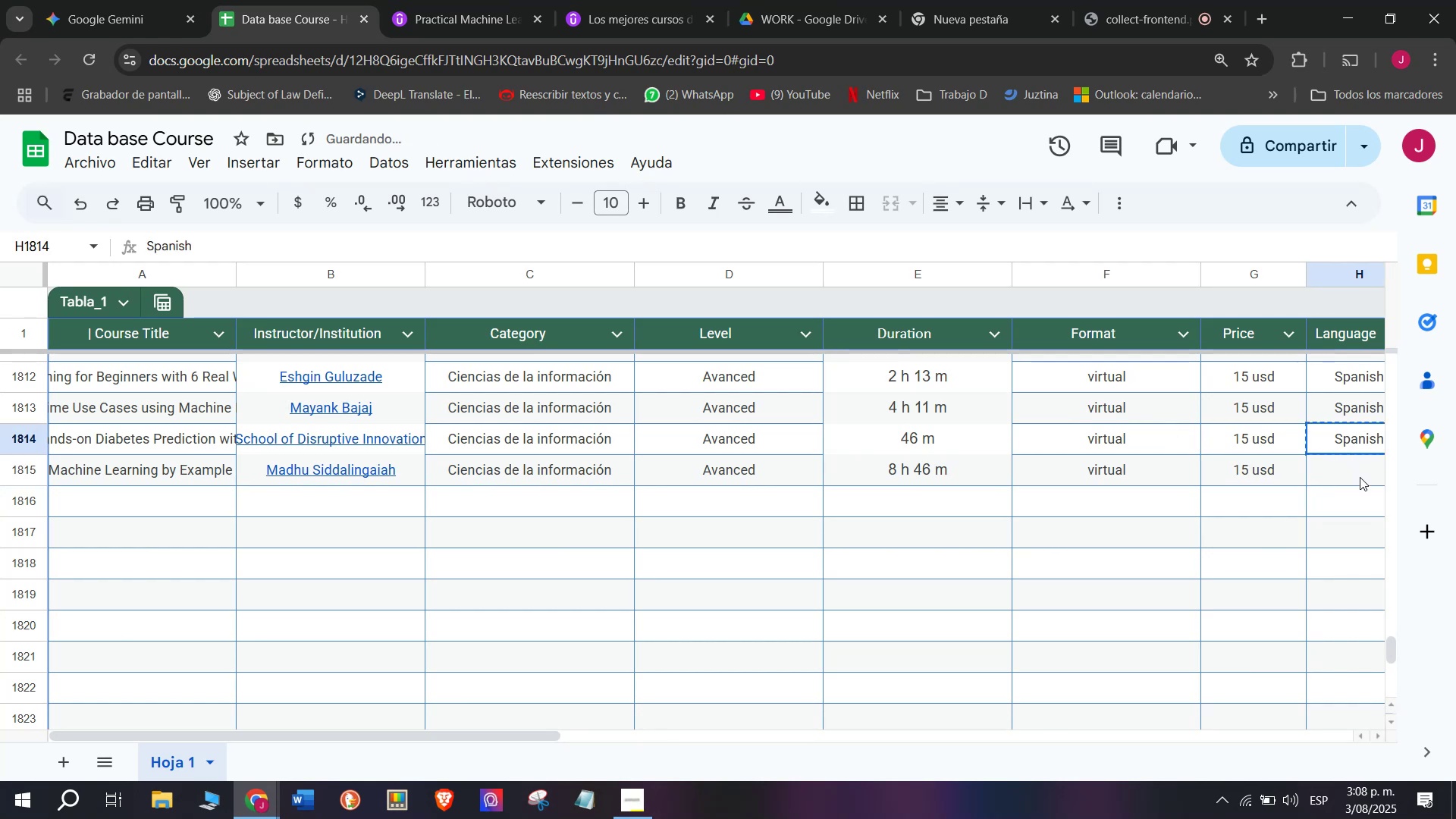 
left_click([1360, 477])
 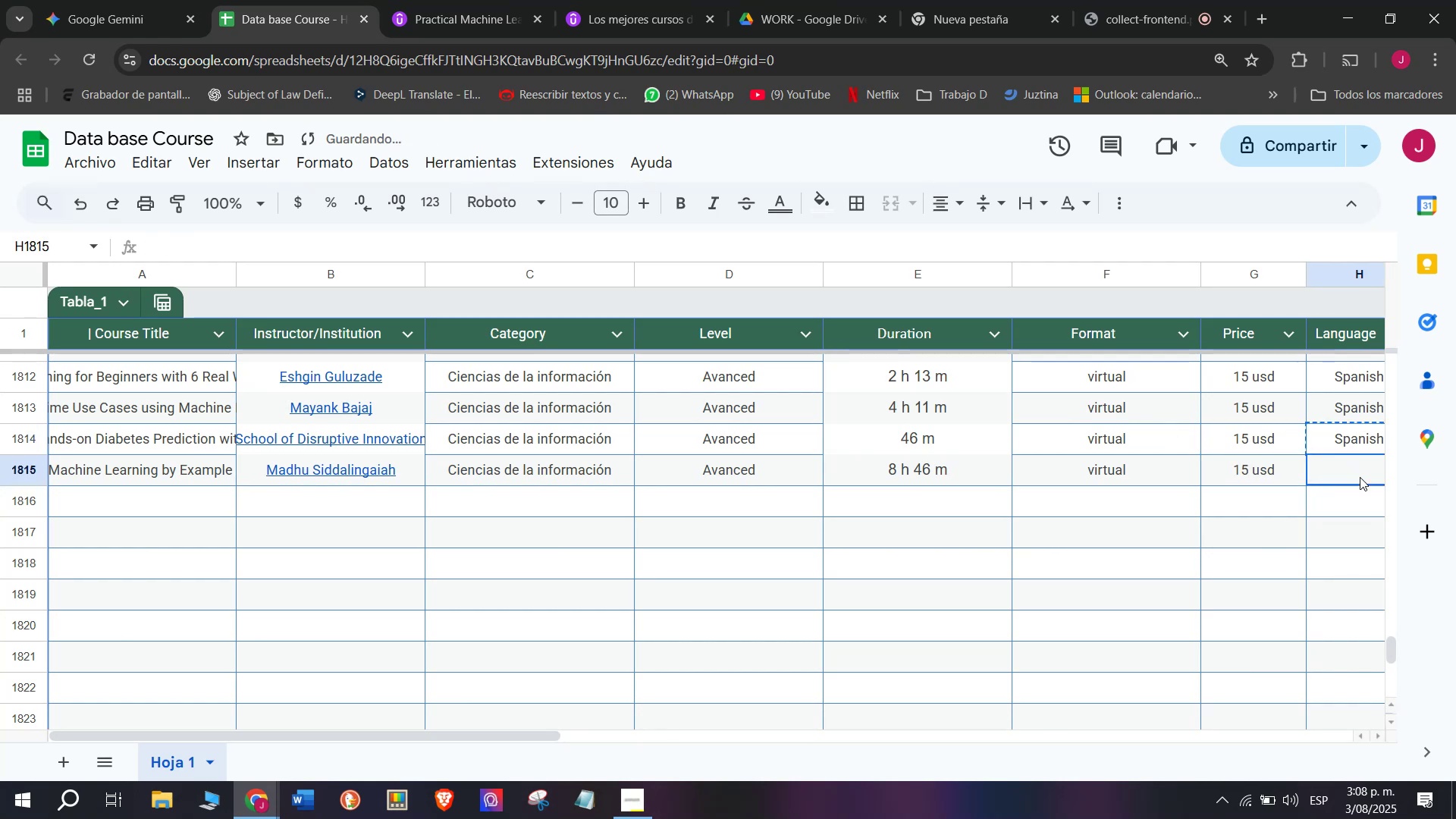 
key(Z)
 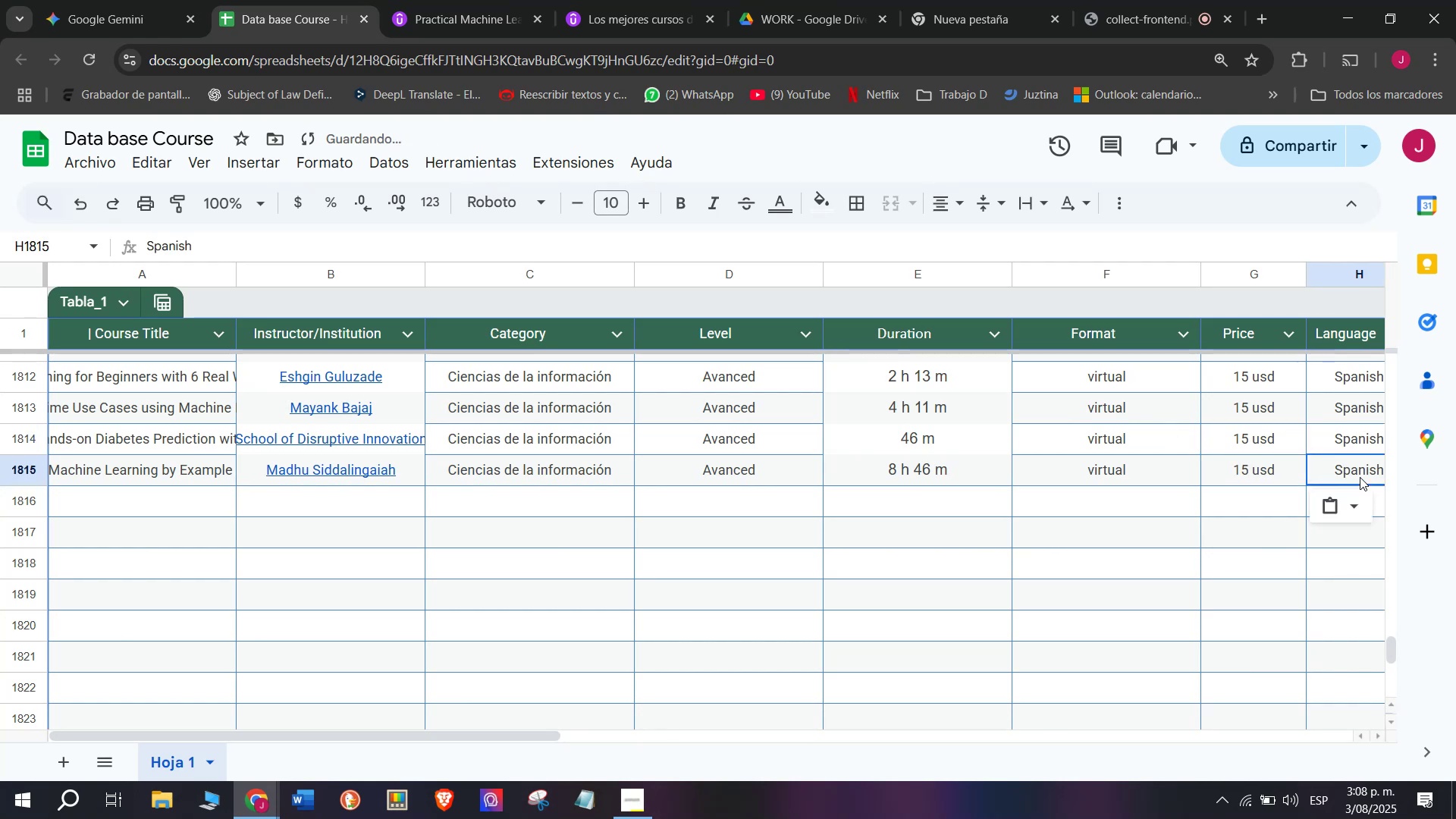 
key(Control+ControlLeft)
 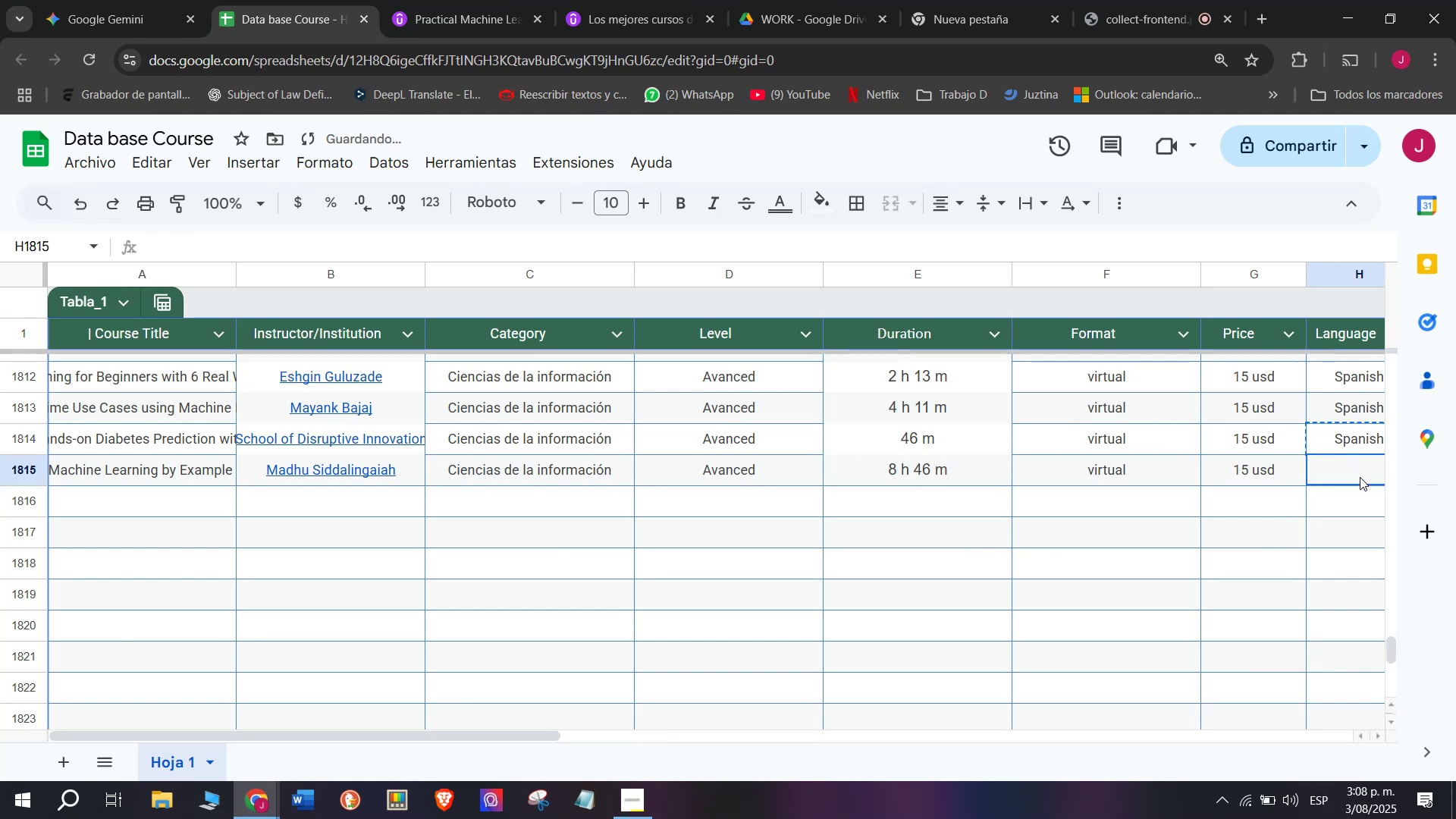 
key(Control+V)
 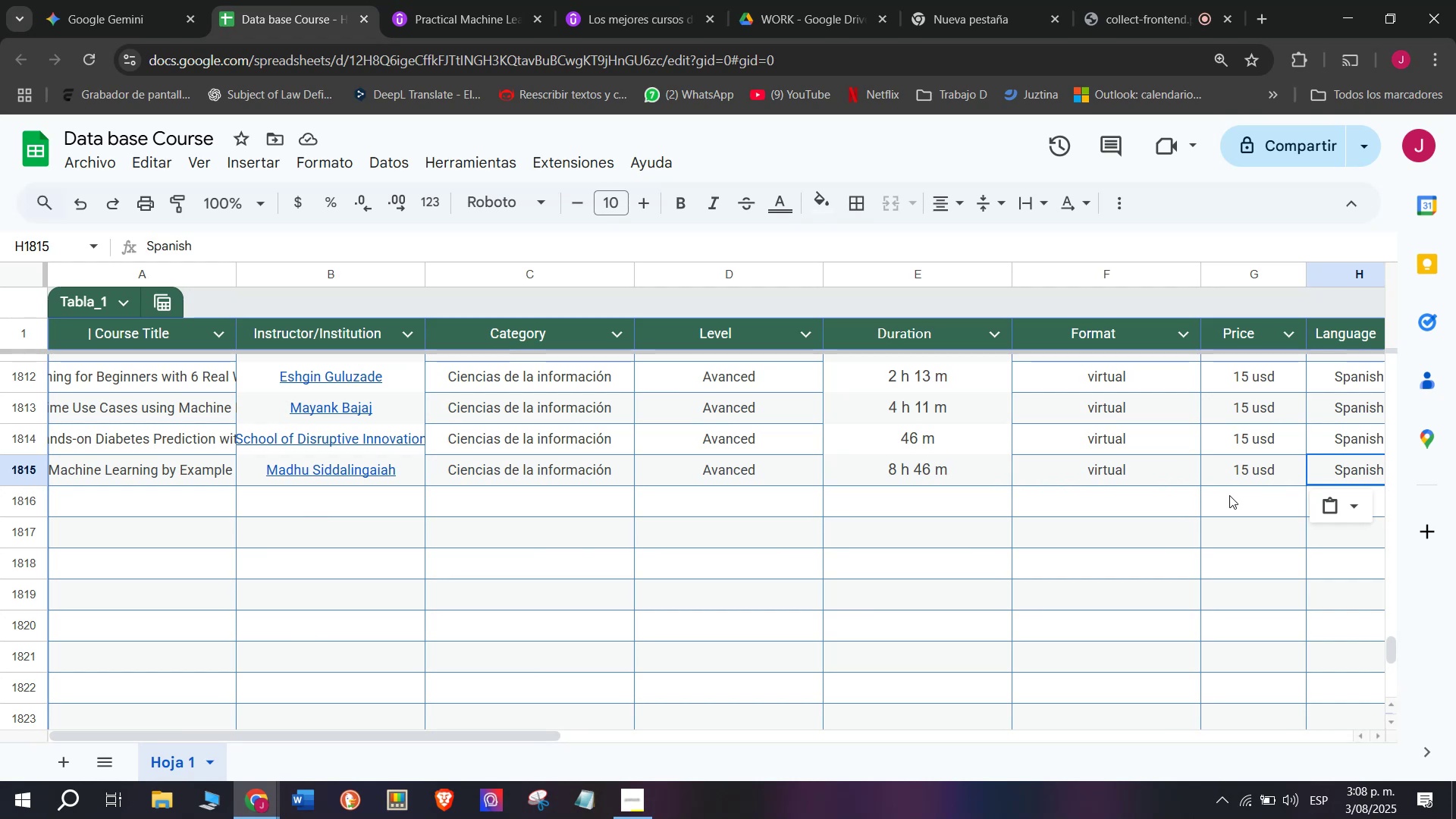 
wait(17.16)
 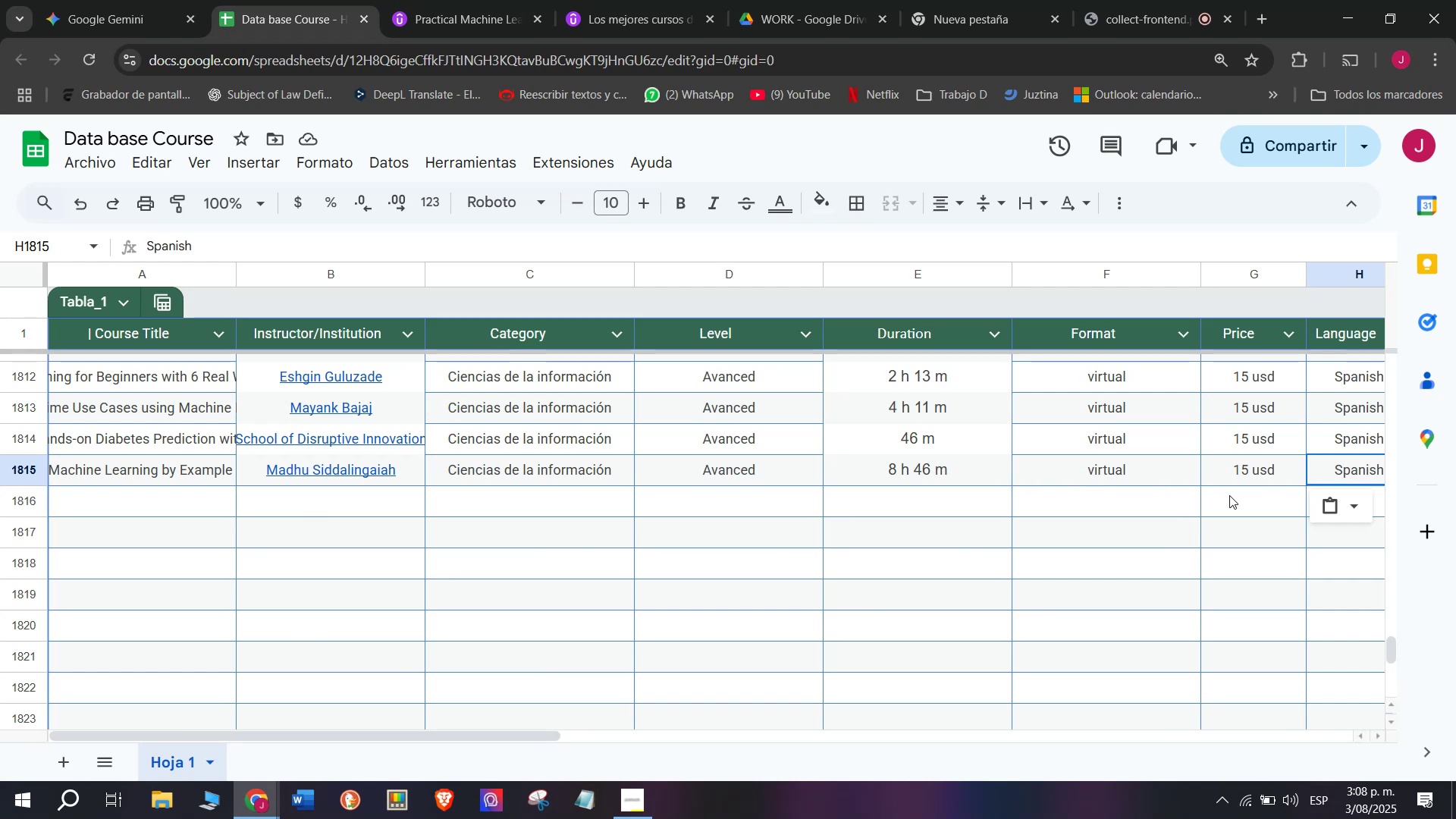 
left_click_drag(start_coordinate=[558, 733], to_coordinate=[848, 774])
 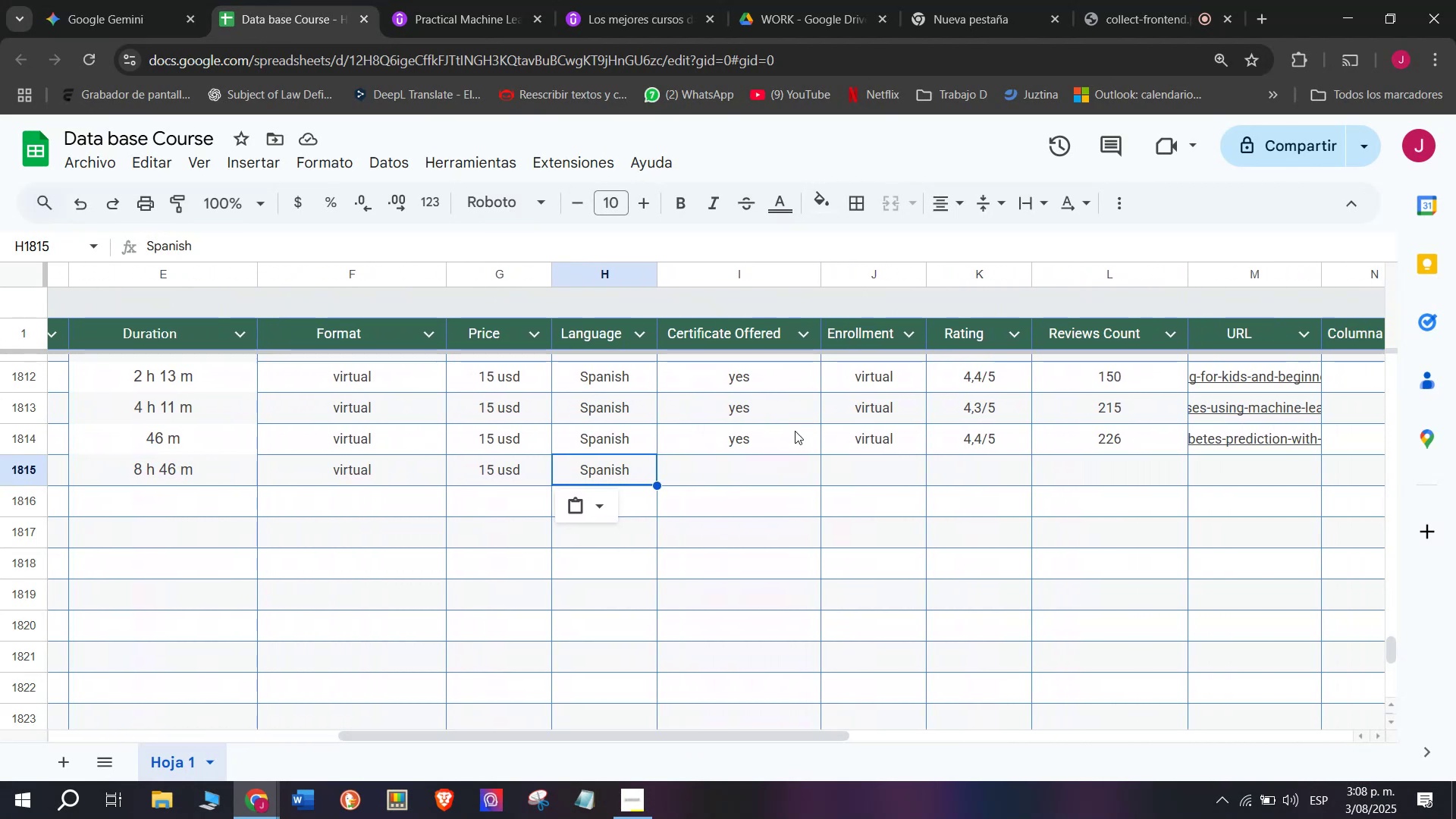 
left_click([792, 441])
 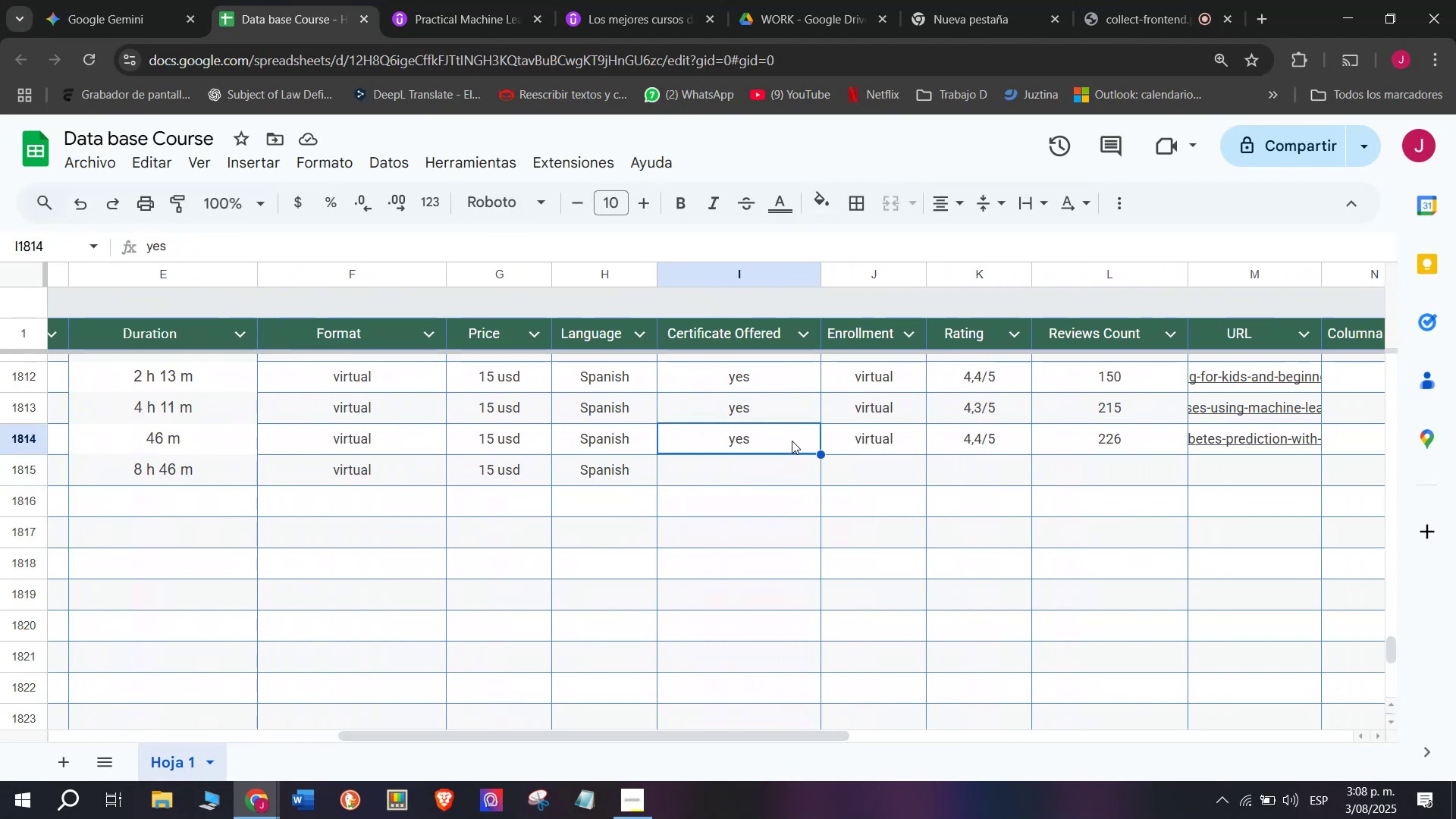 
key(Control+ControlLeft)
 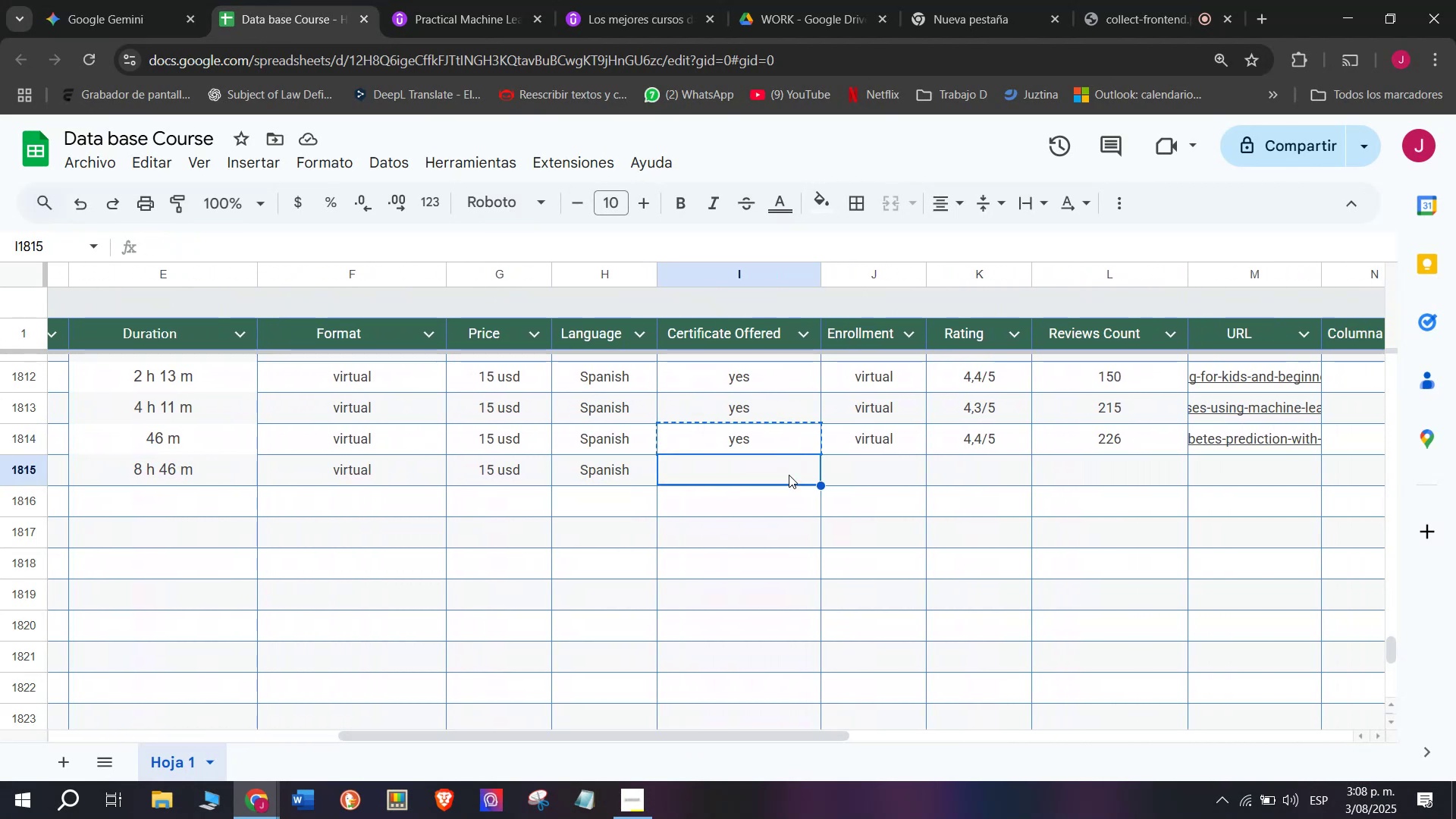 
key(Break)
 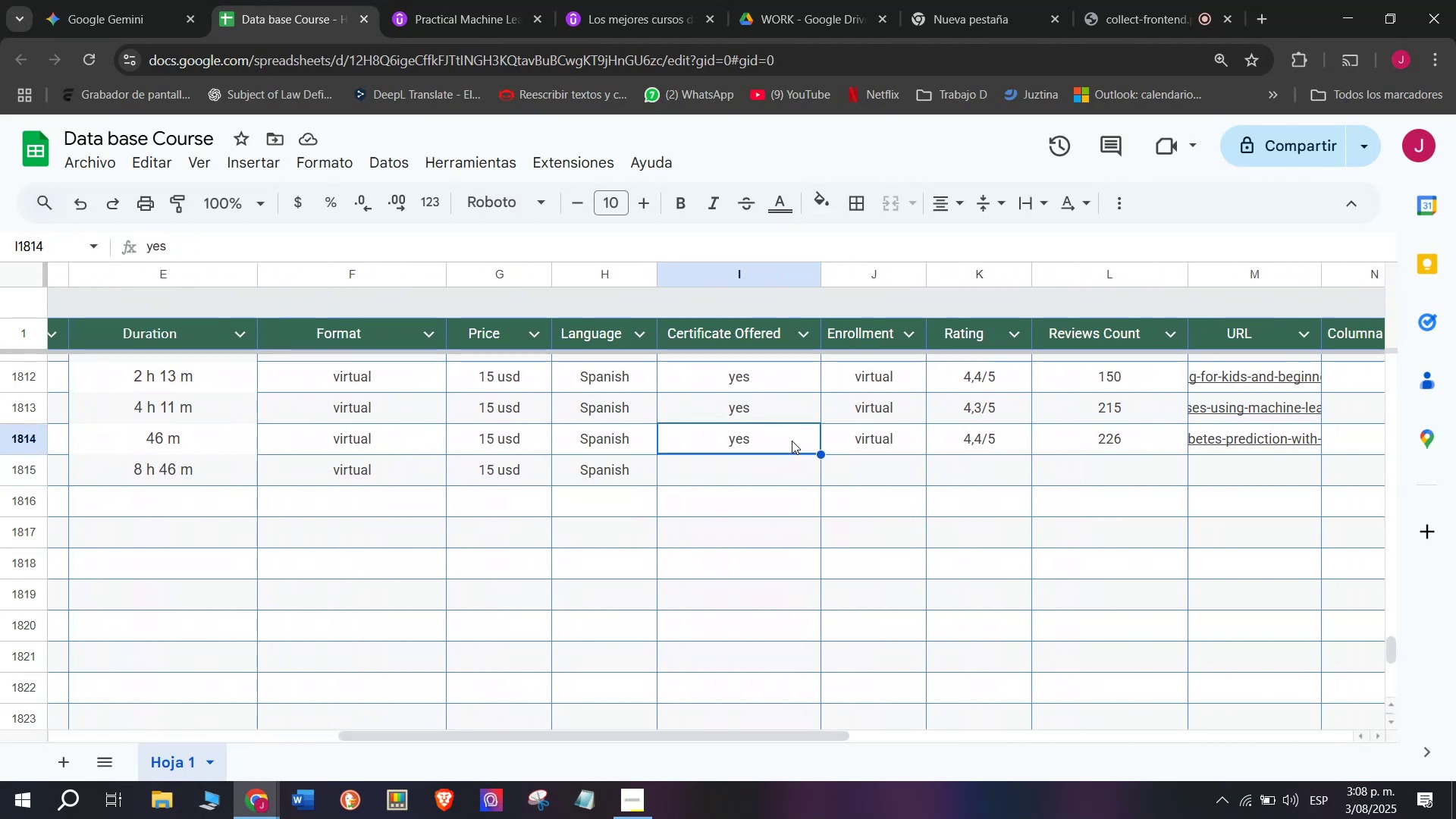 
key(Control+C)
 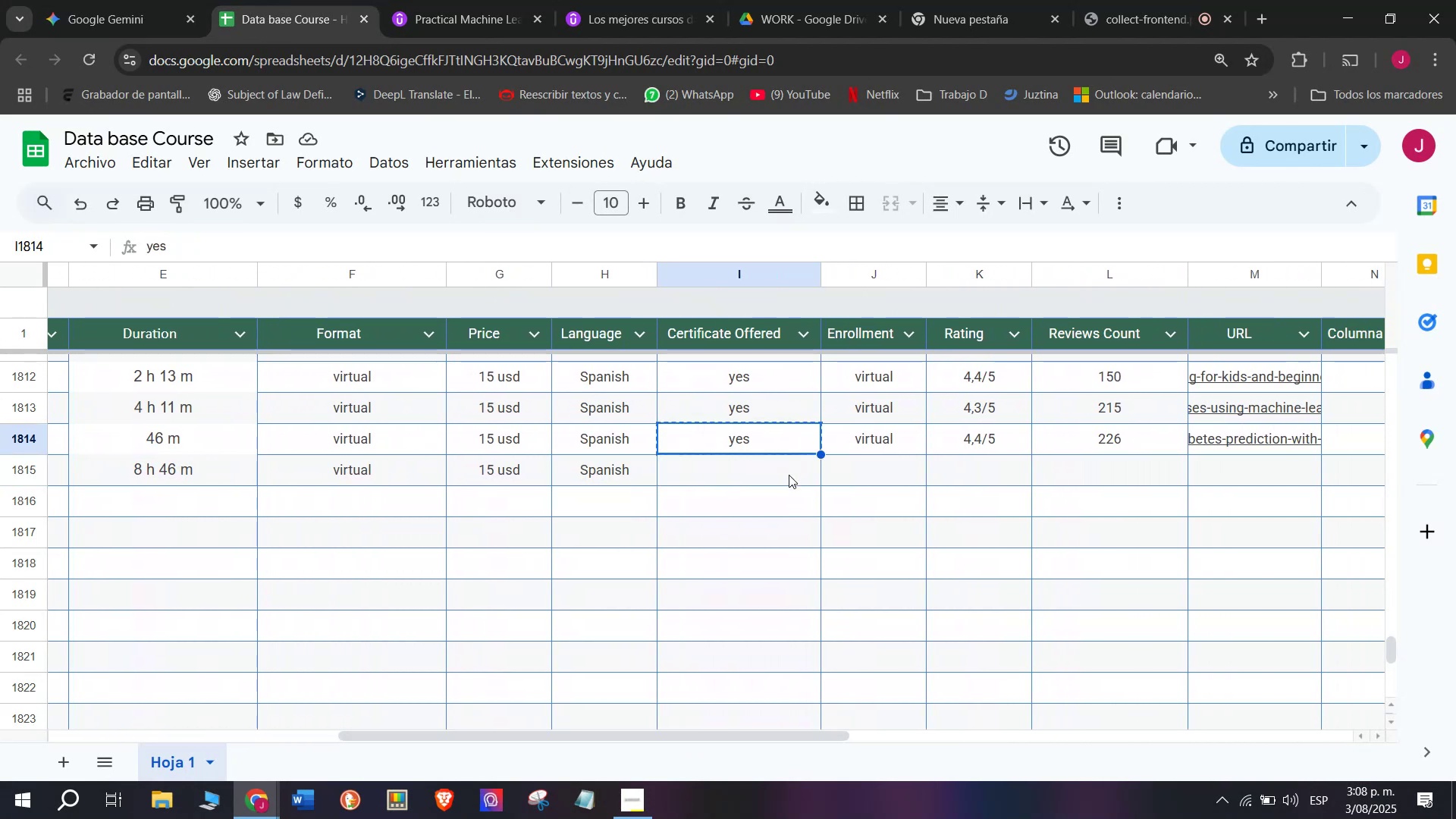 
double_click([789, 475])
 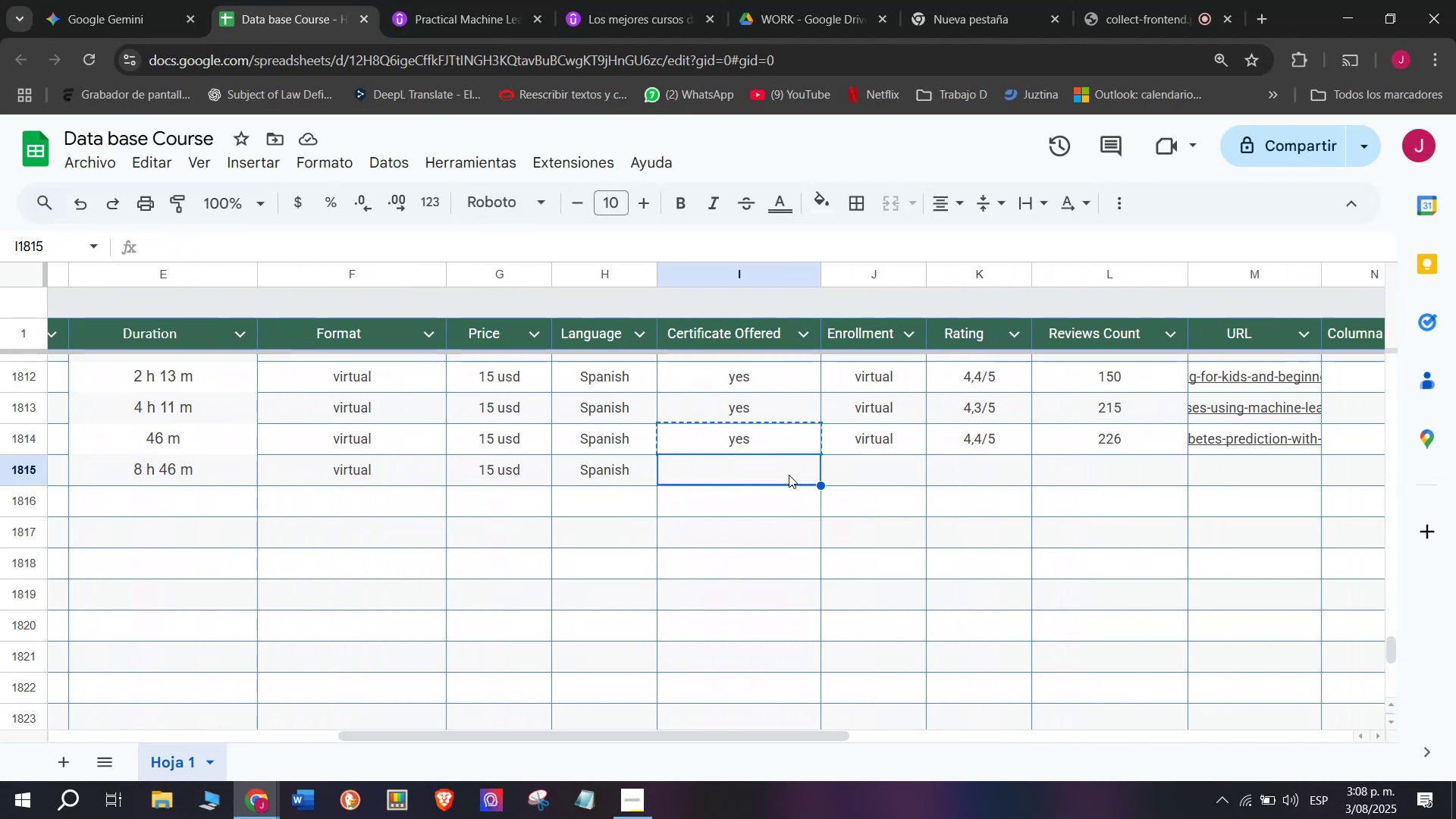 
key(Z)
 